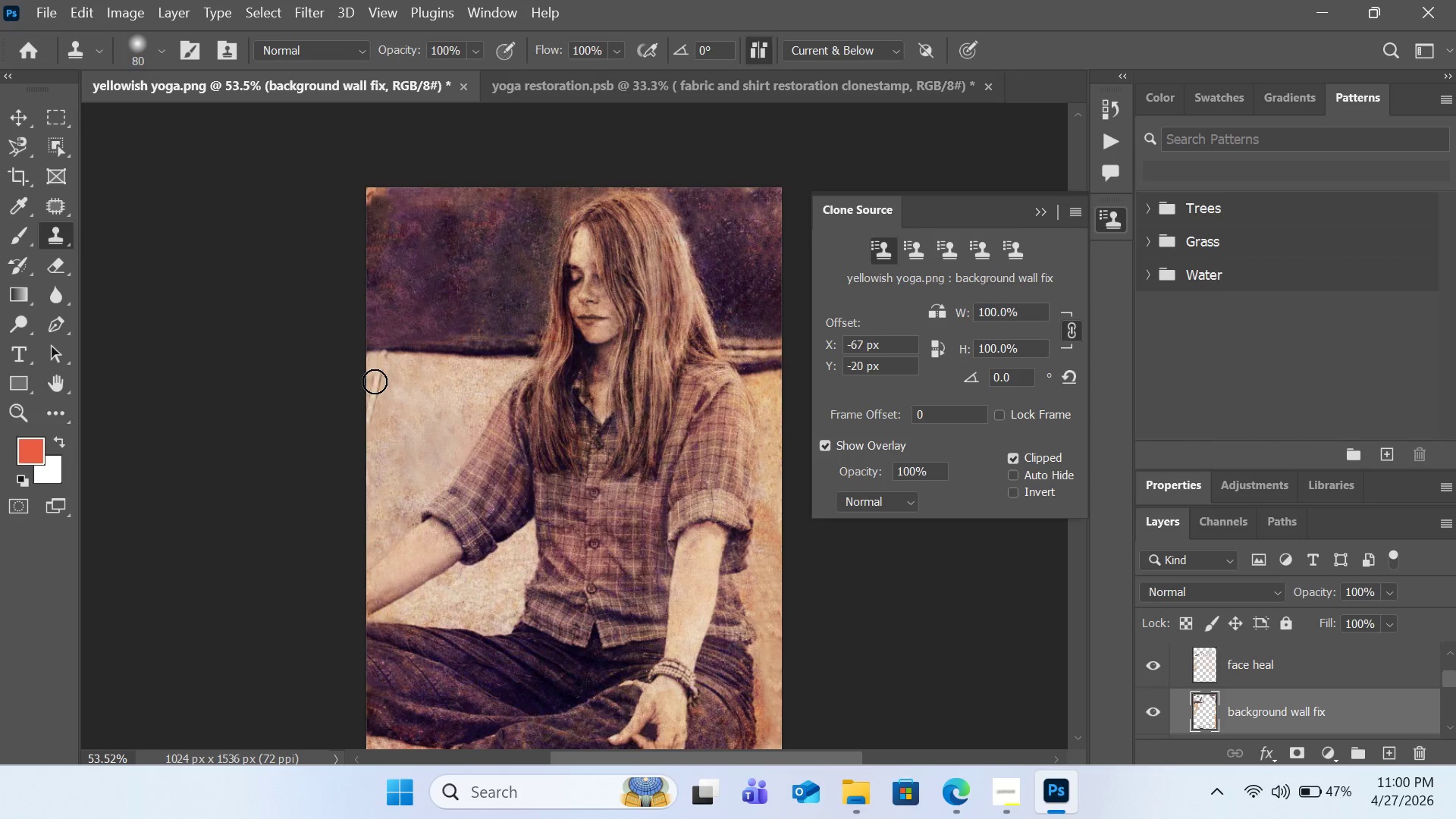 
left_click_drag(start_coordinate=[375, 378], to_coordinate=[368, 419])
 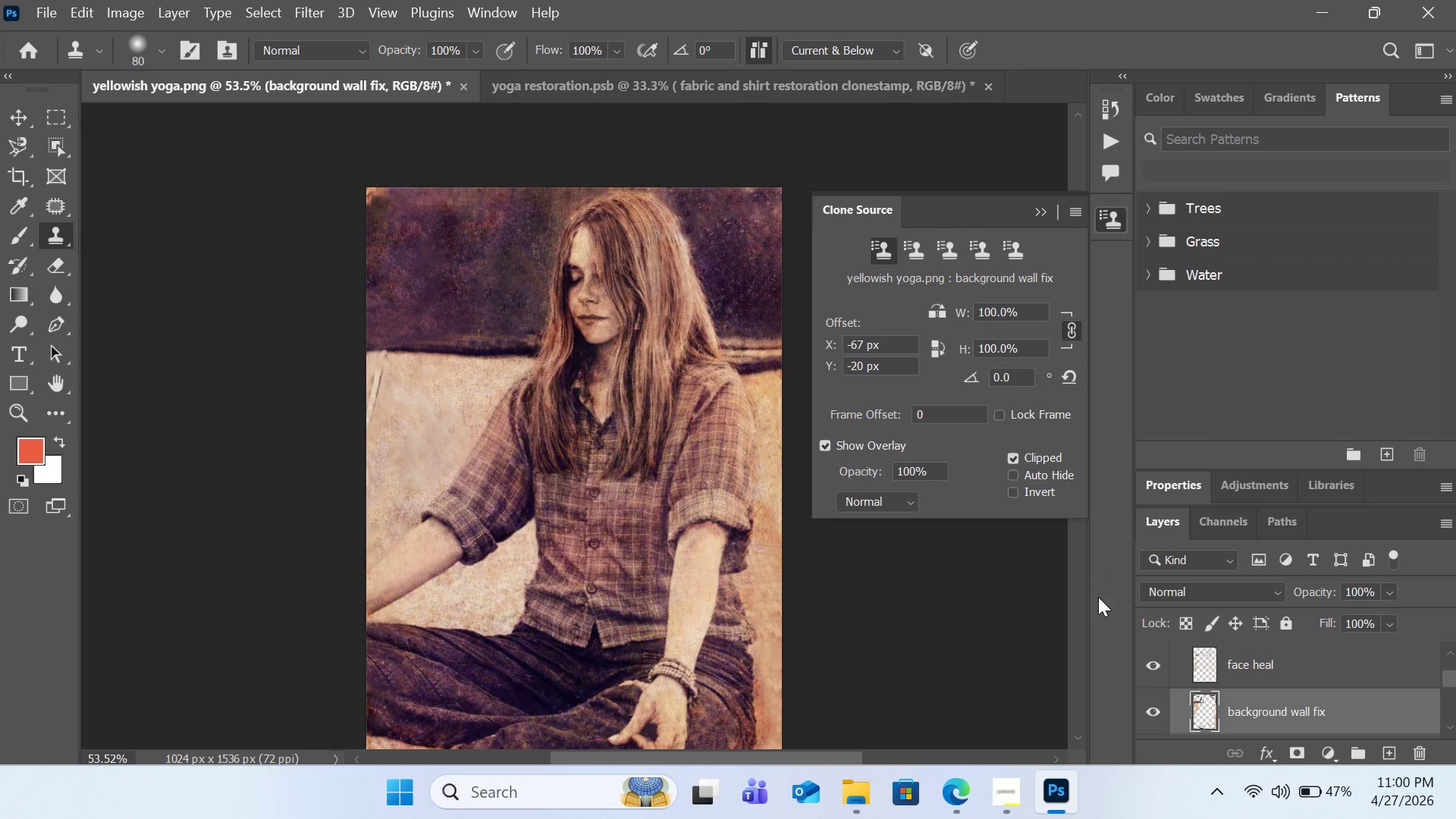 
scroll: coordinate [1160, 663], scroll_direction: down, amount: 2.0
 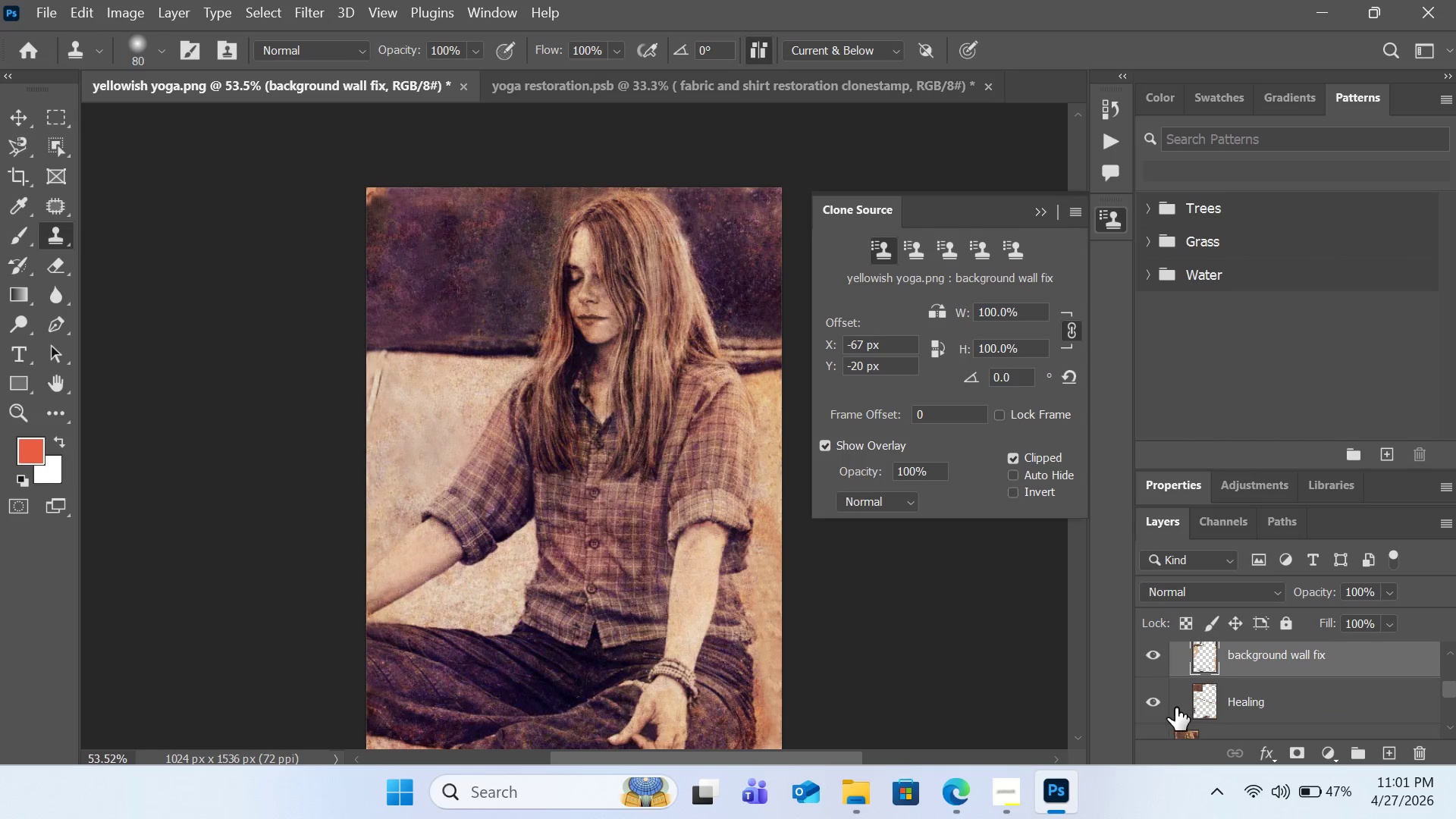 
left_click([1158, 708])
 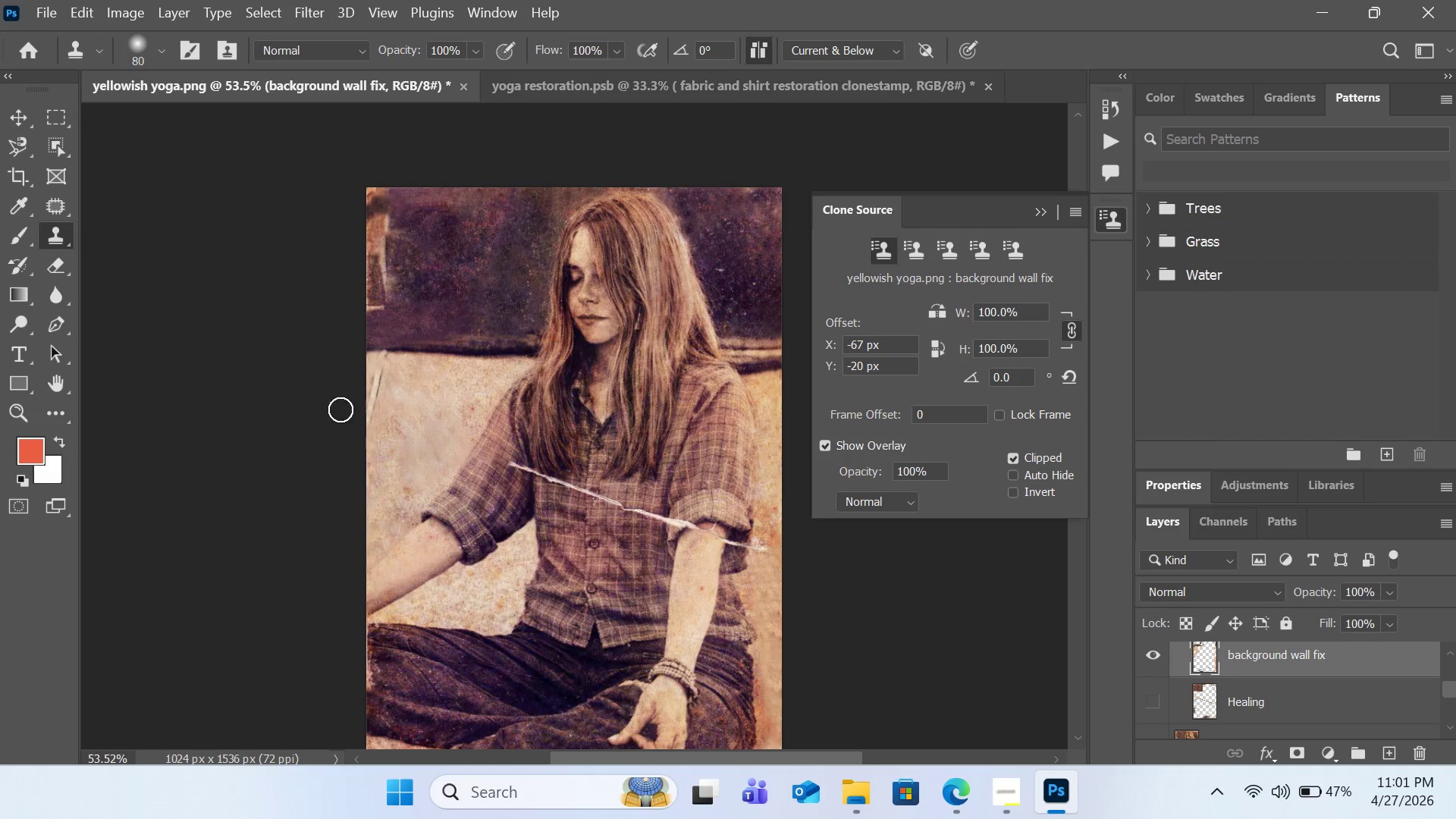 
hold_key(key=AltLeft, duration=1.42)
left_click([395, 386])
 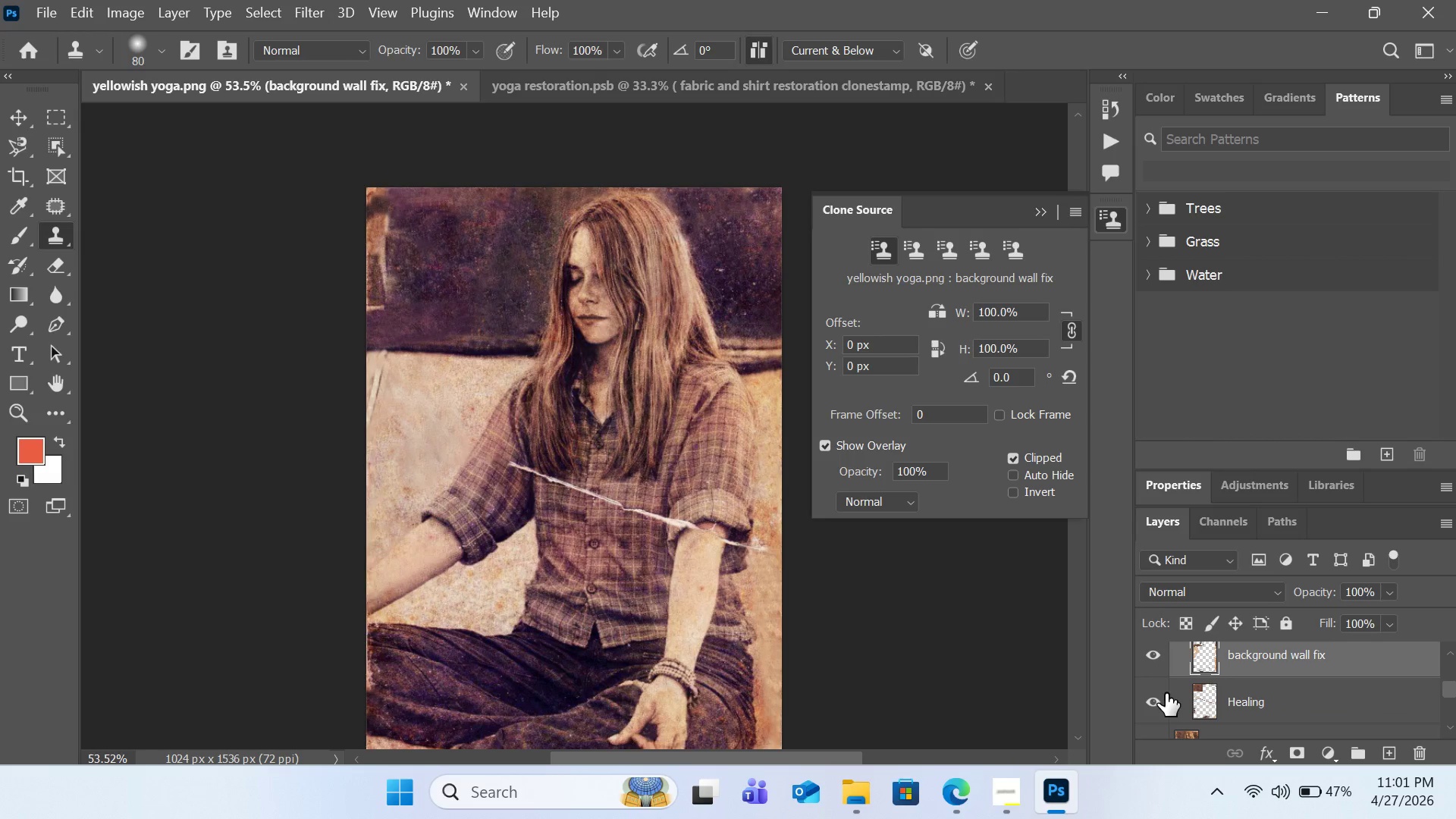 
double_click([1226, 696])
 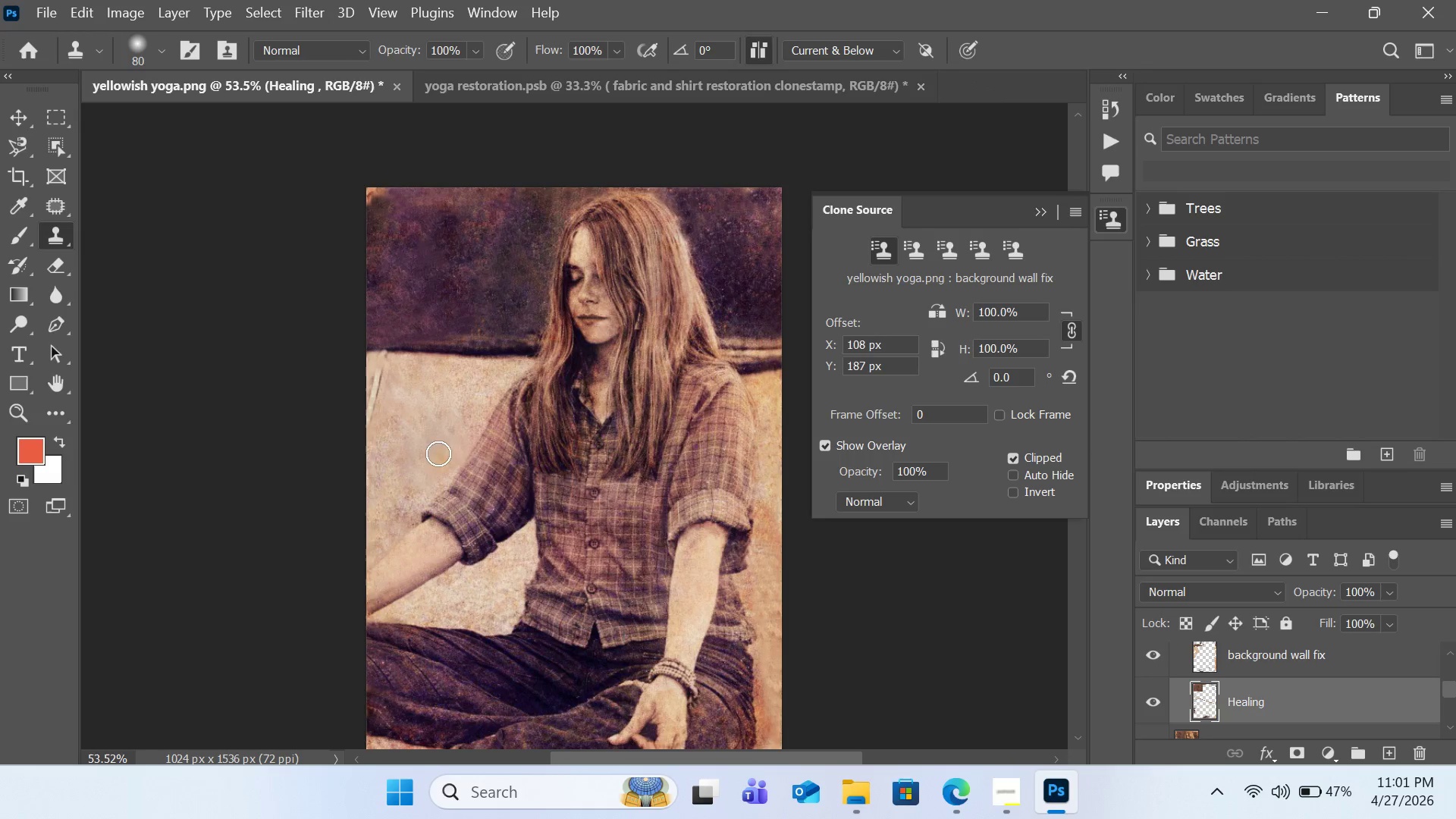 
hold_key(key=AltLeft, duration=0.45)
 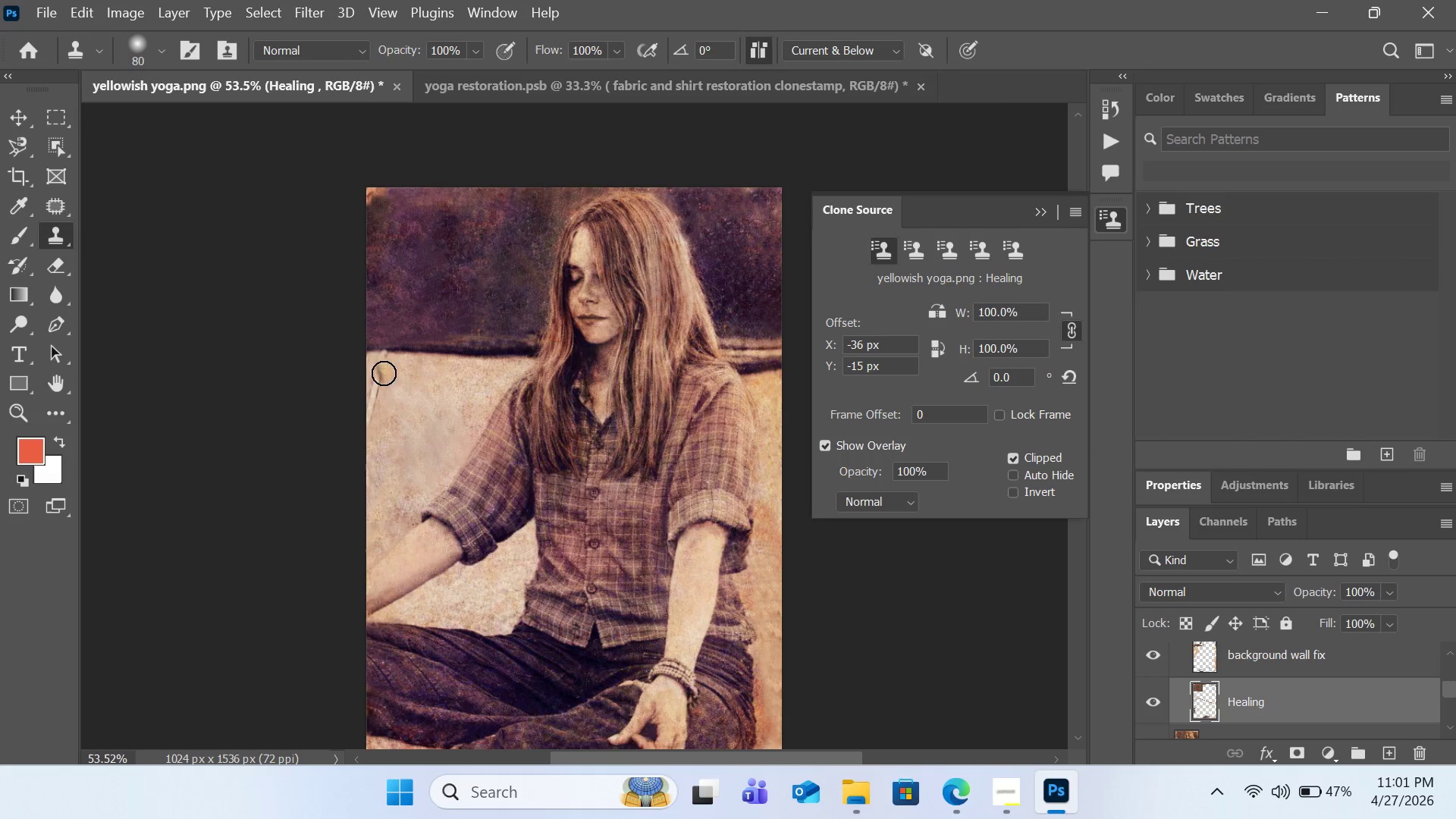 
left_click_drag(start_coordinate=[384, 373], to_coordinate=[365, 412])
 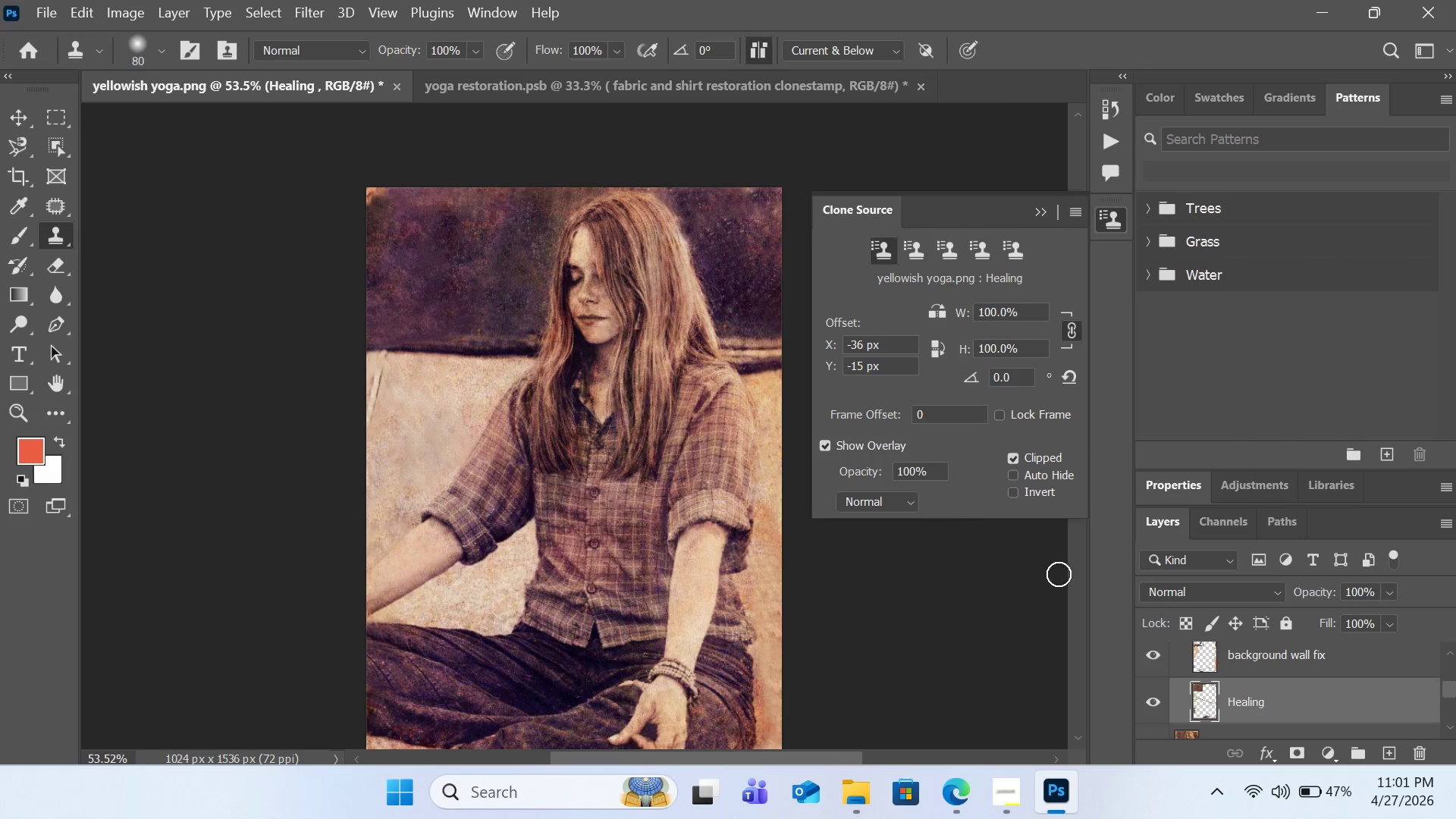 
scroll: coordinate [1222, 678], scroll_direction: down, amount: 2.0
 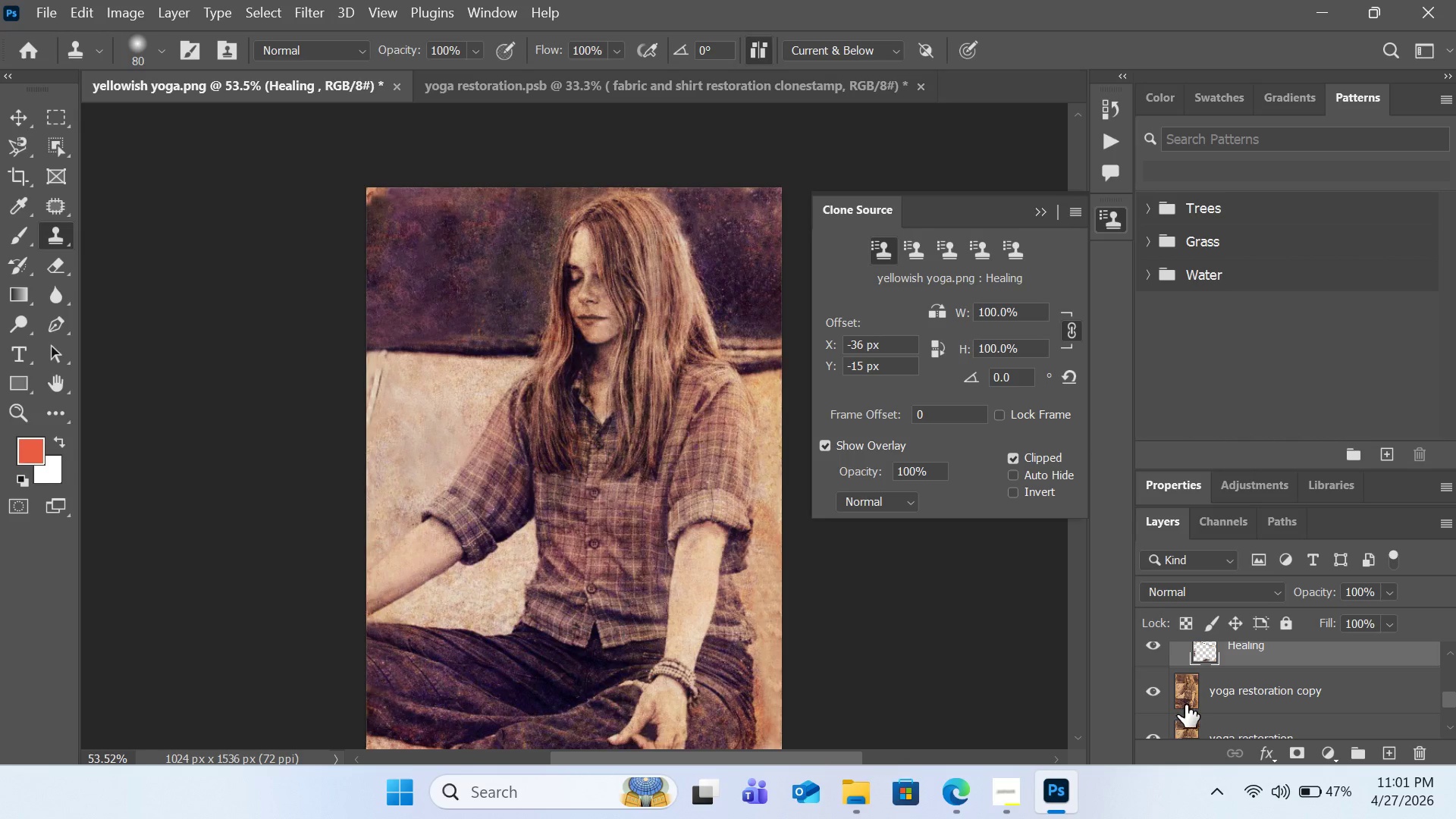 
scroll: coordinate [1195, 702], scroll_direction: up, amount: 4.0
 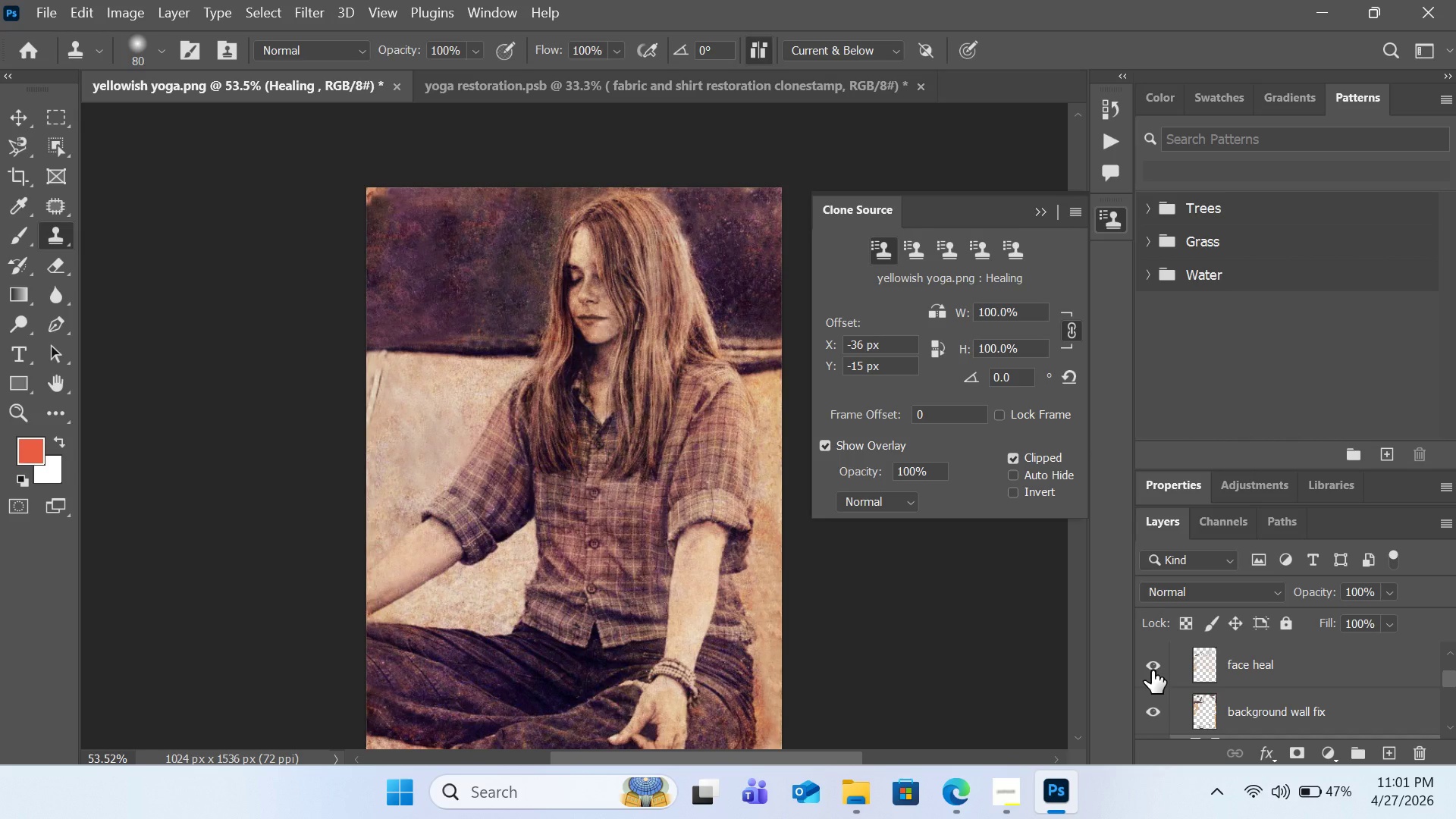 
left_click([1152, 670])
 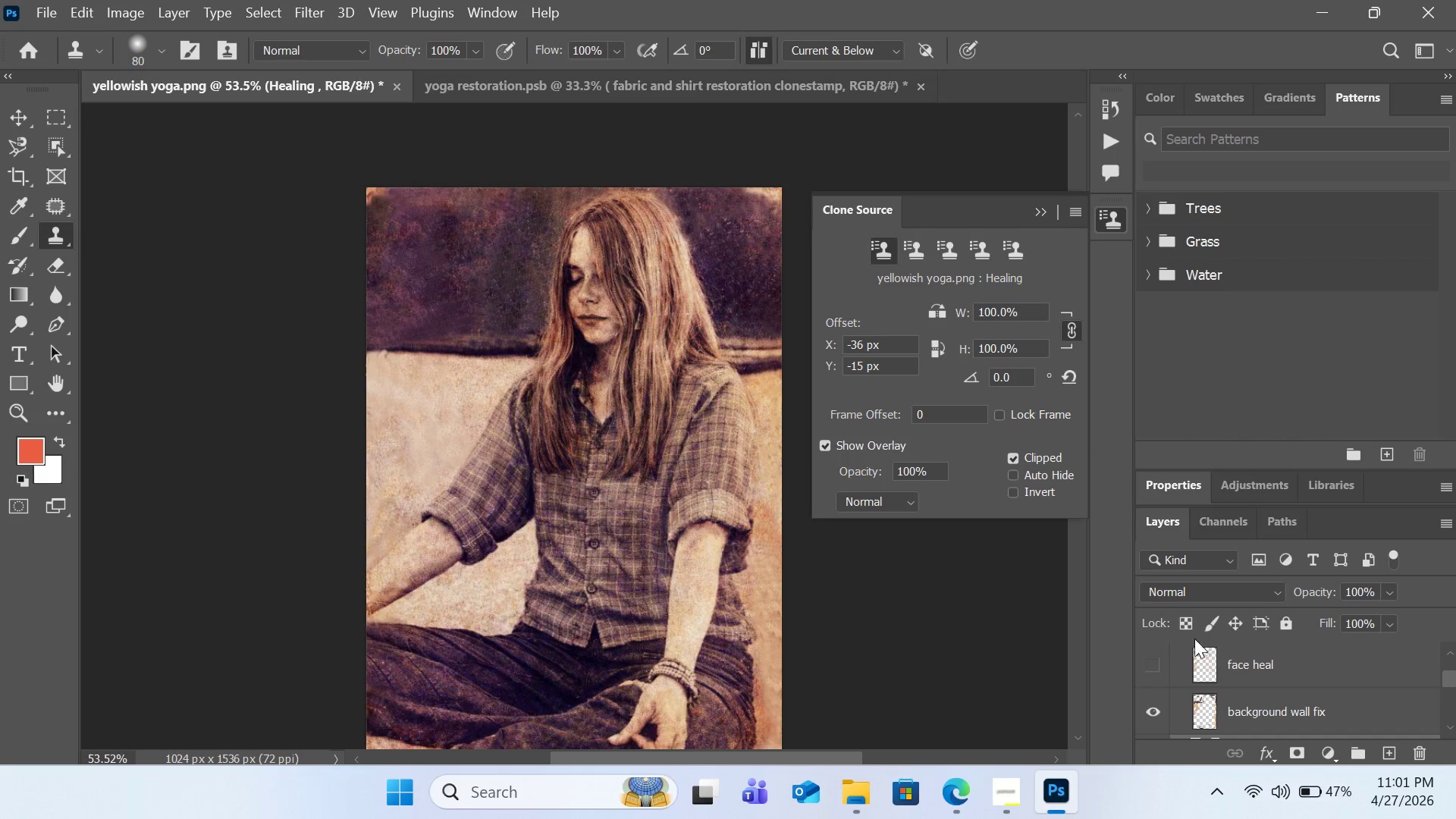 
left_click([1180, 667])
 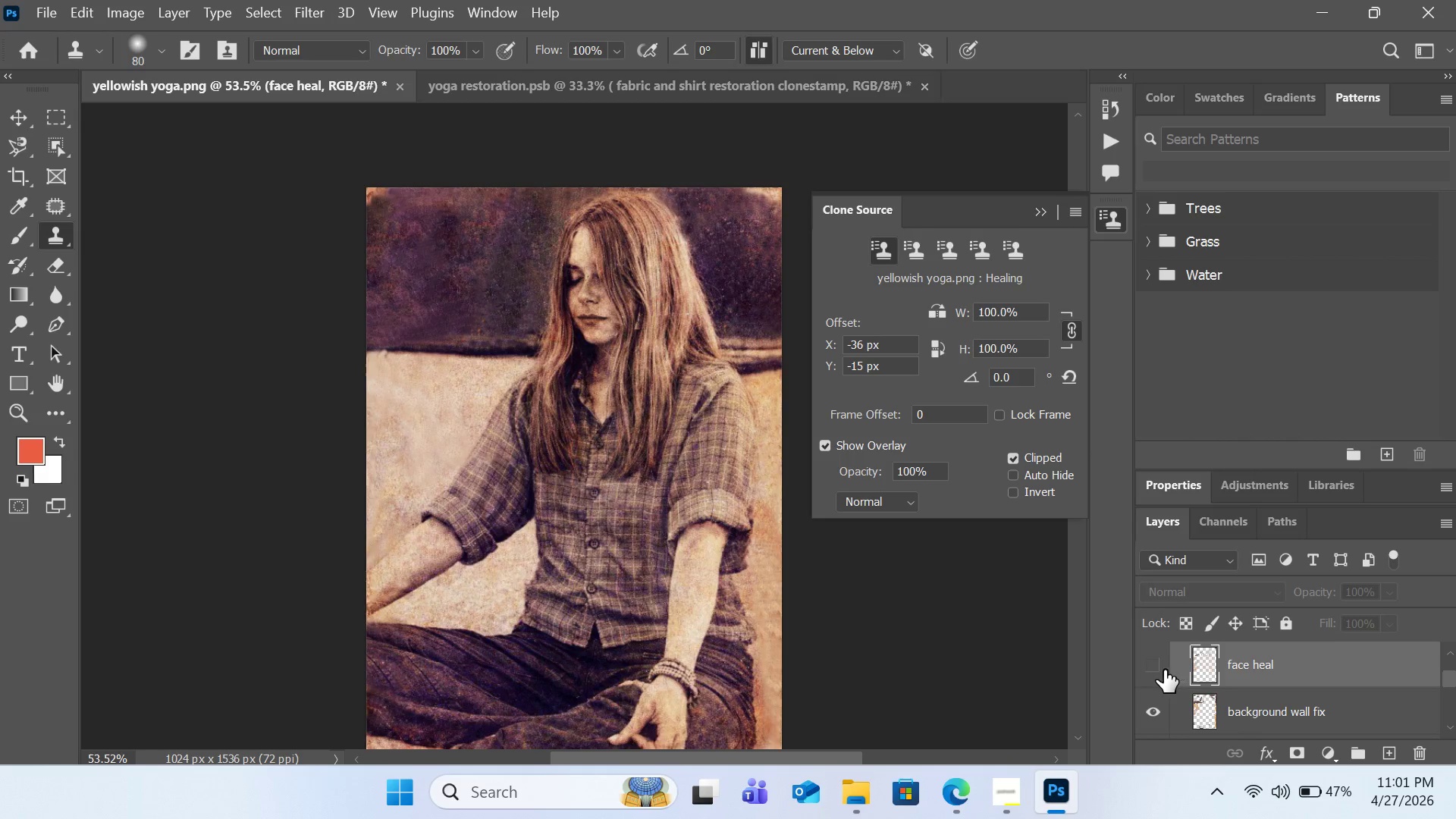 
left_click([1159, 670])
 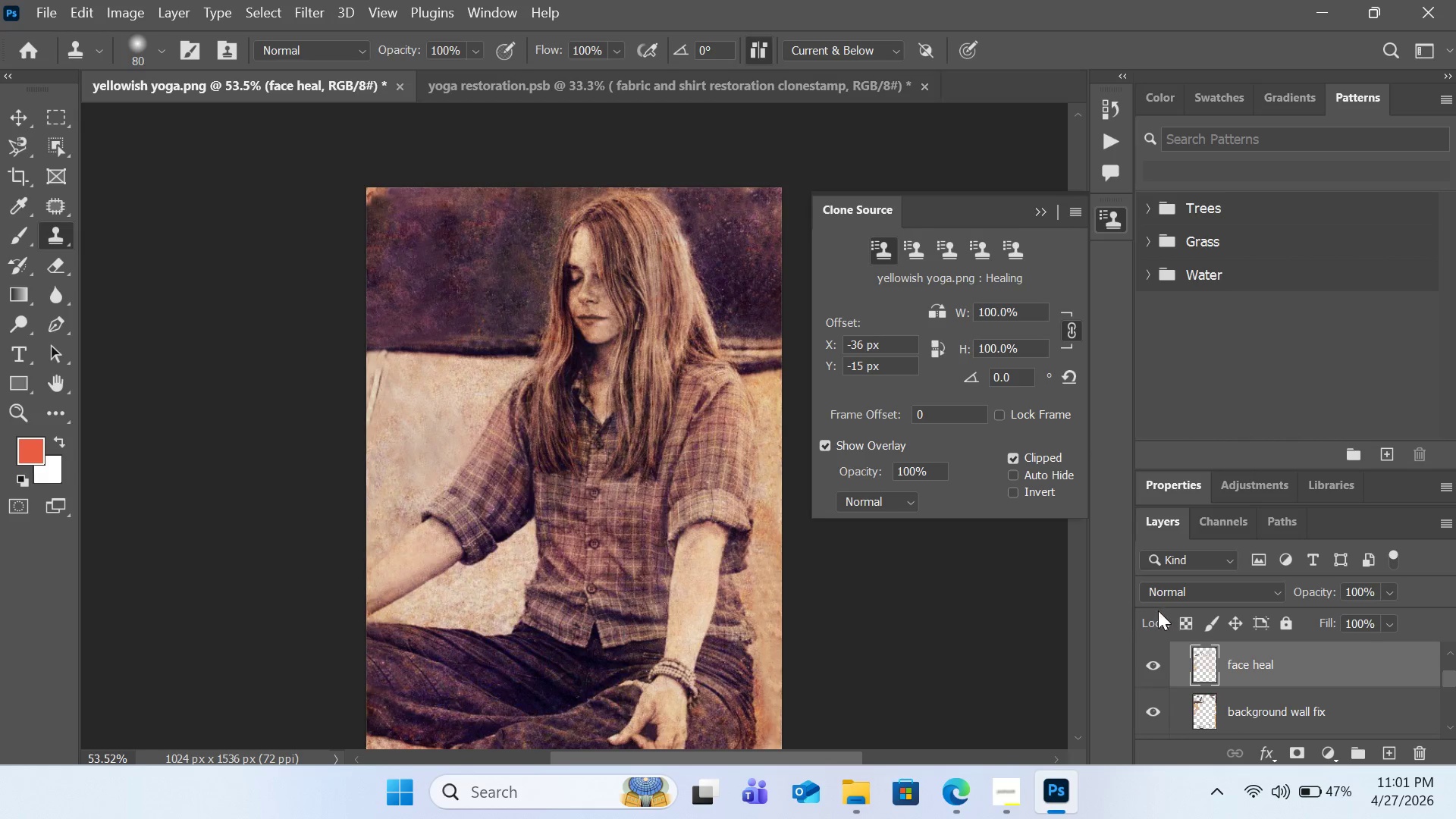 
scroll: coordinate [1163, 611], scroll_direction: down, amount: 1.0
 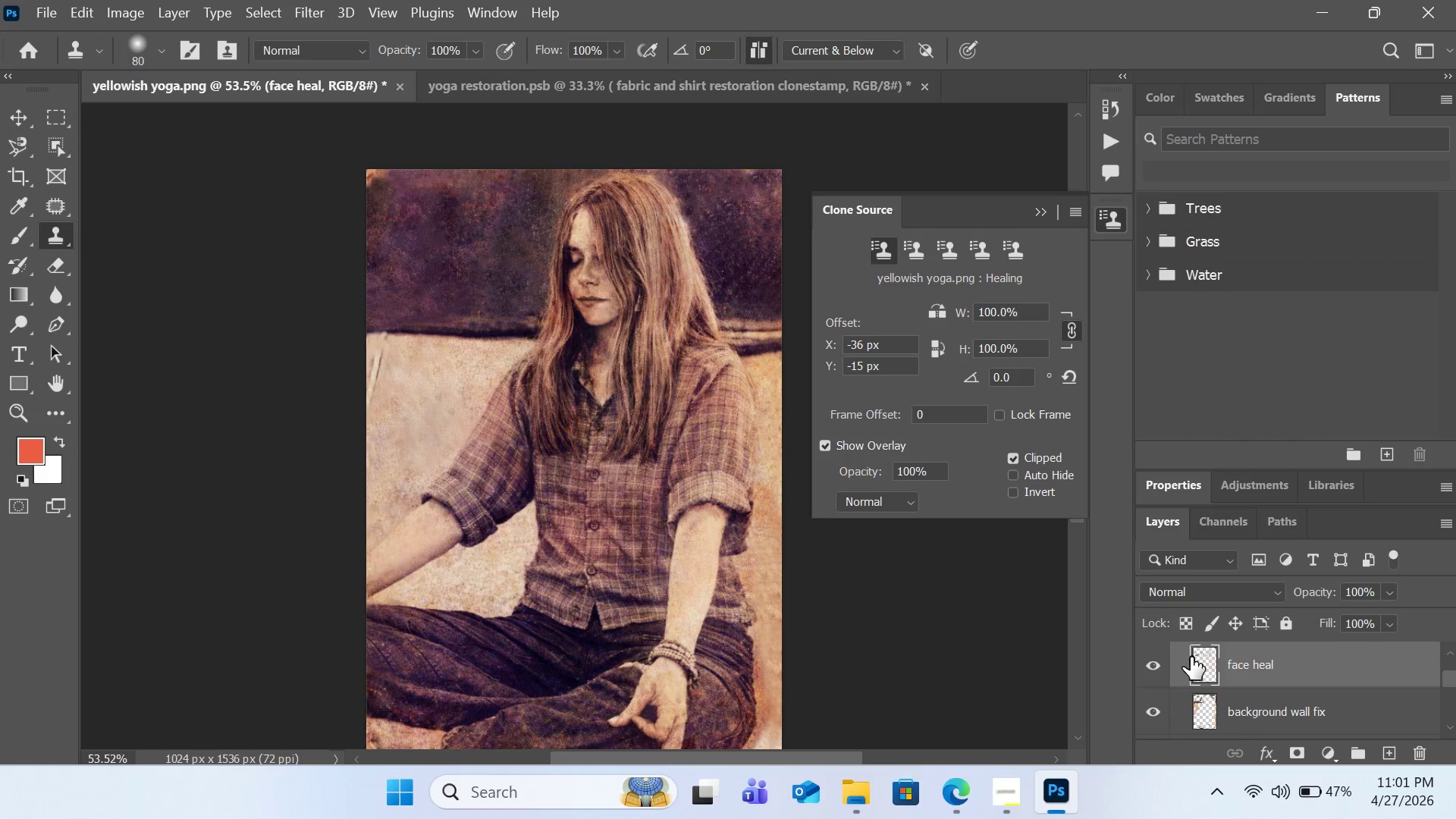 
left_click([1196, 657])
 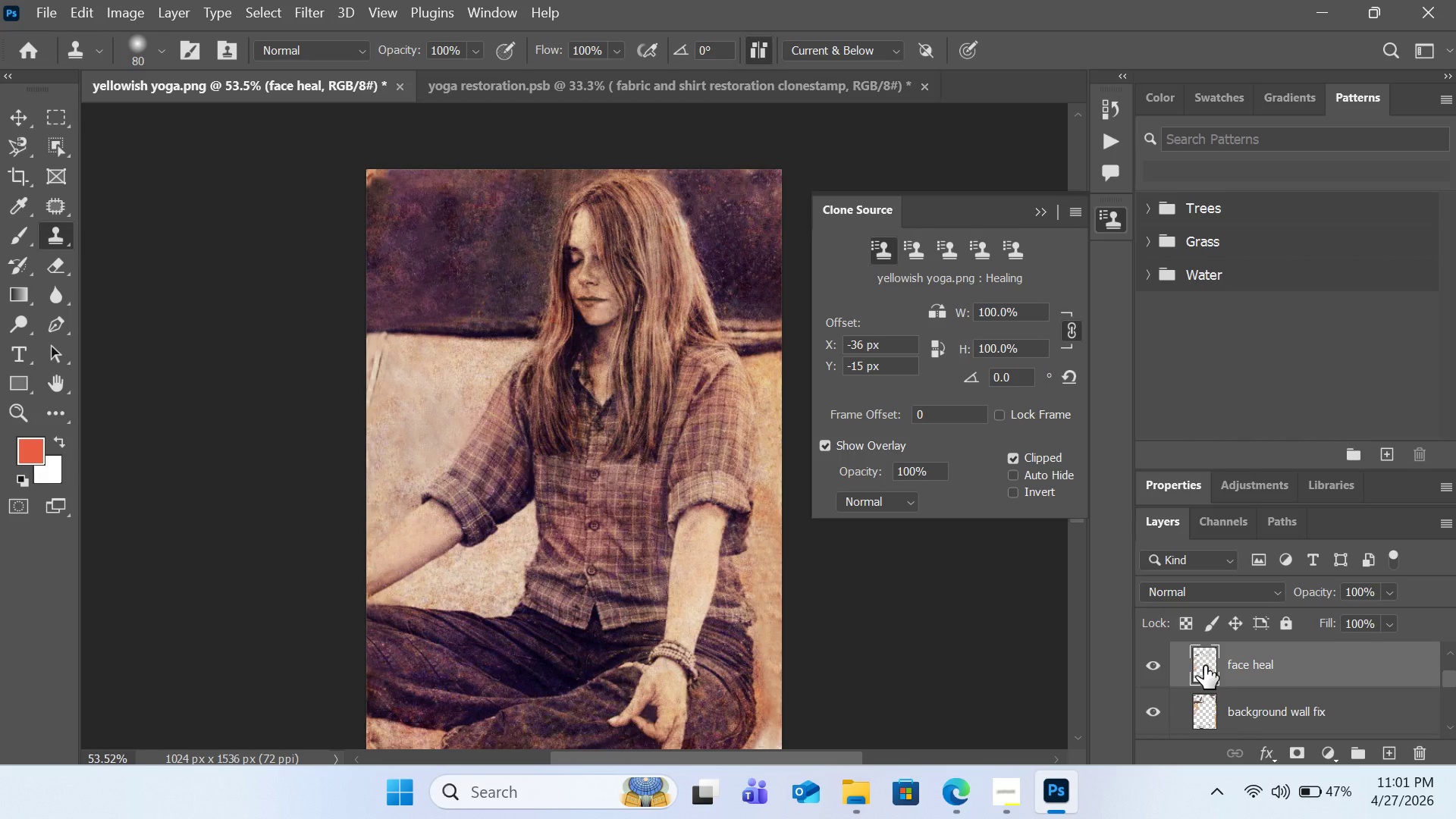 
hold_key(key=AltLeft, duration=2.17)
left_click([1204, 666])
 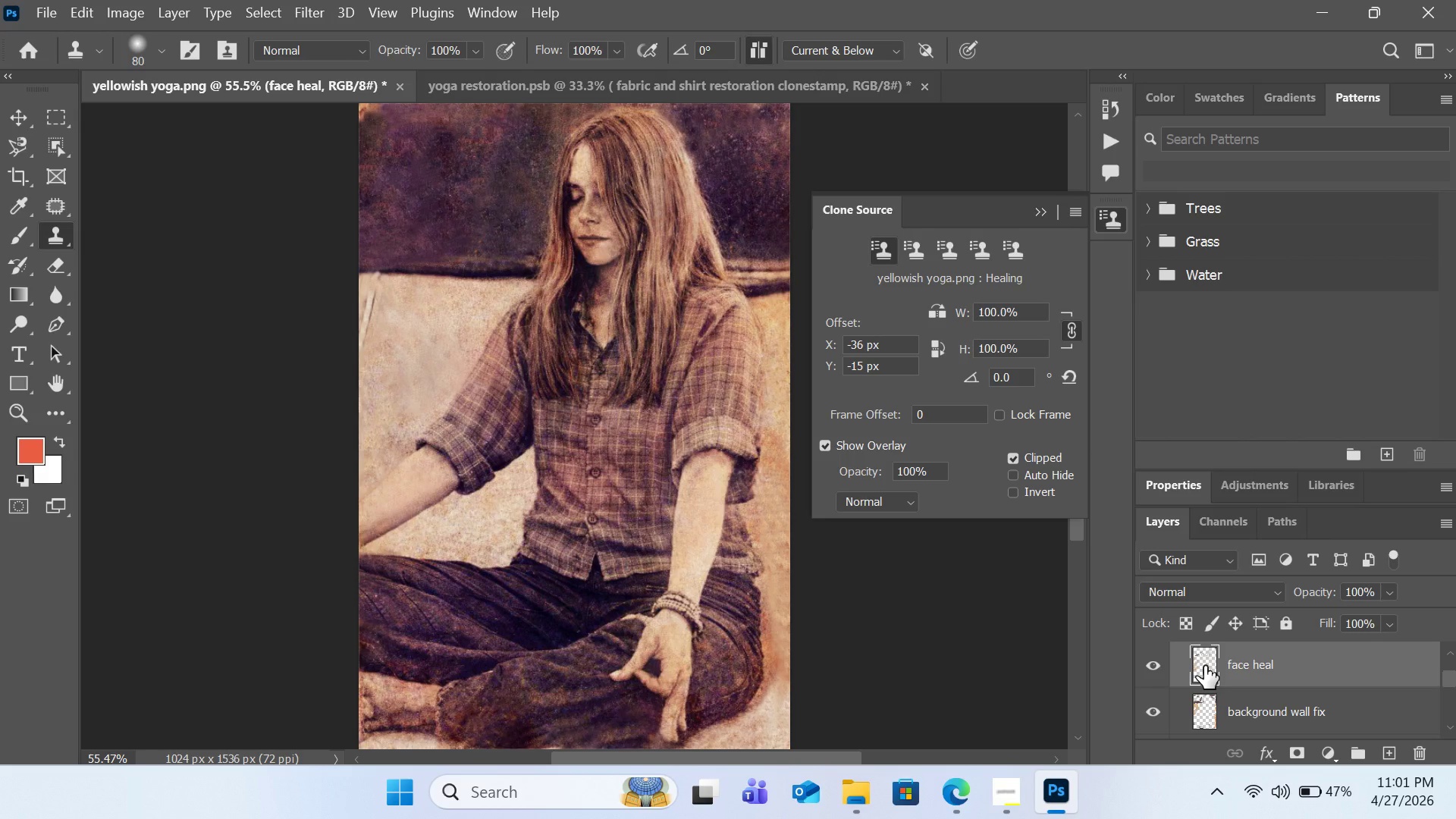 
left_click([1204, 666])
 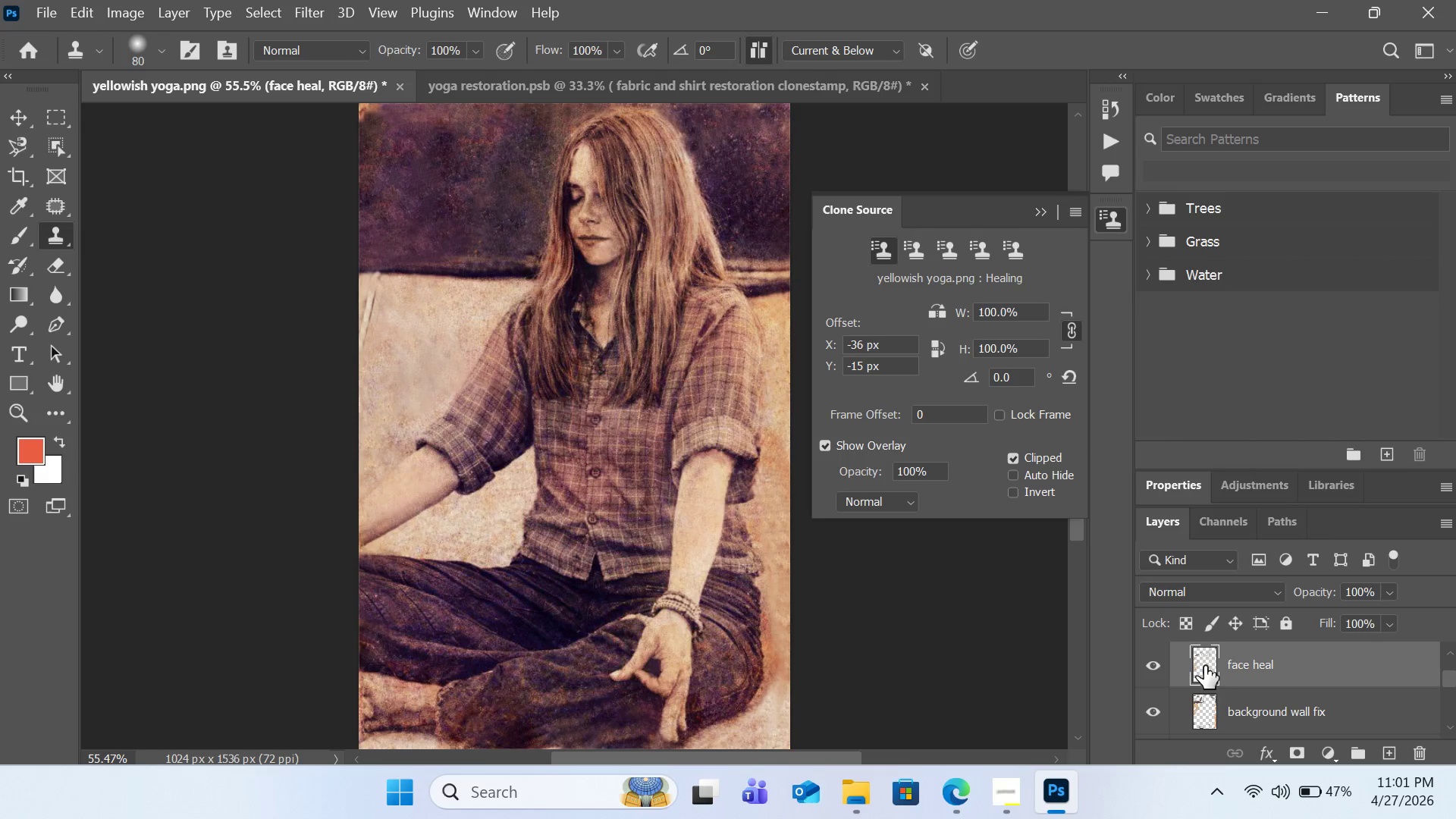 
hold_key(key=ControlLeft, duration=1.66)
left_click([1204, 666])
 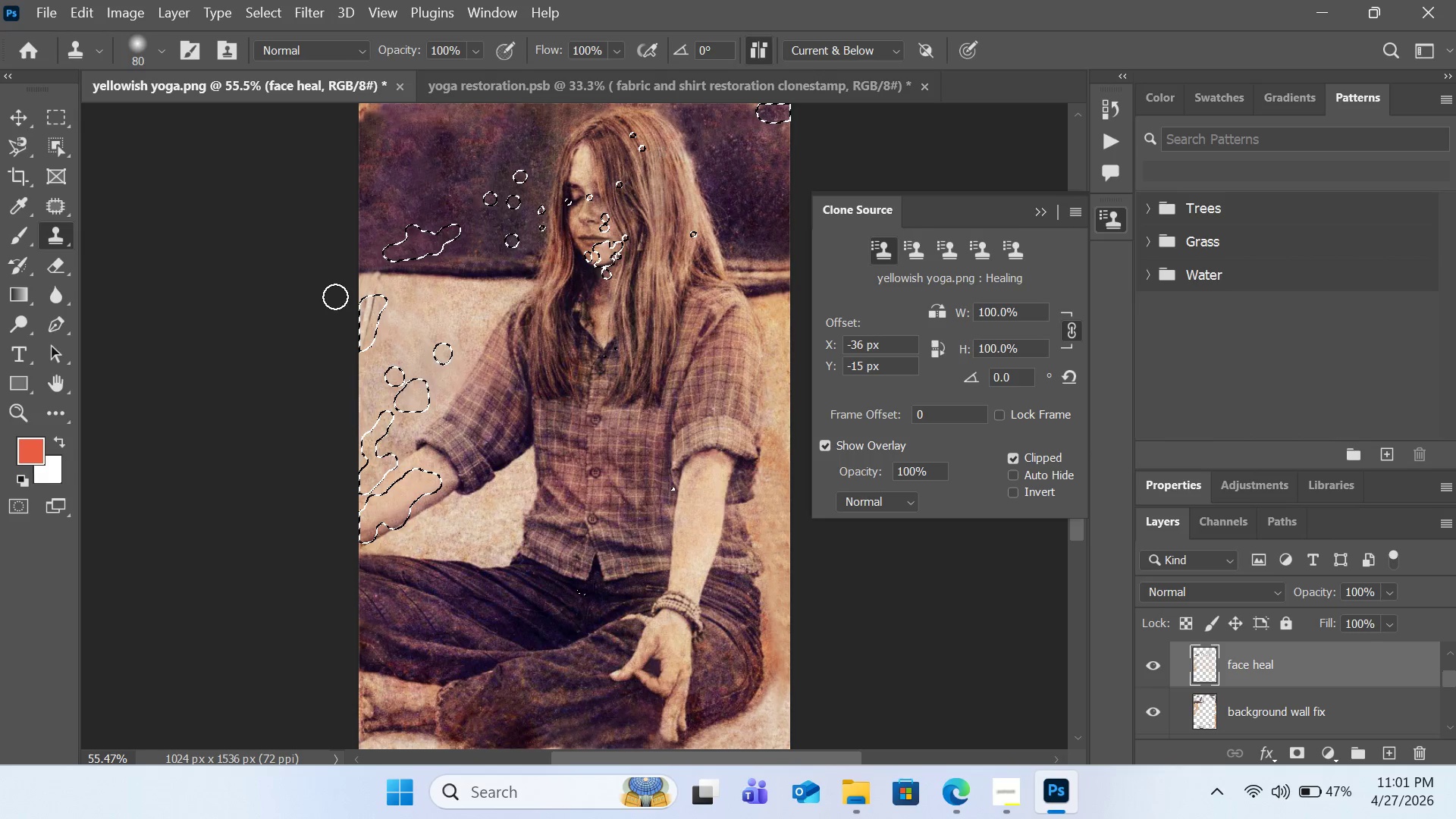 
wait(10.45)
 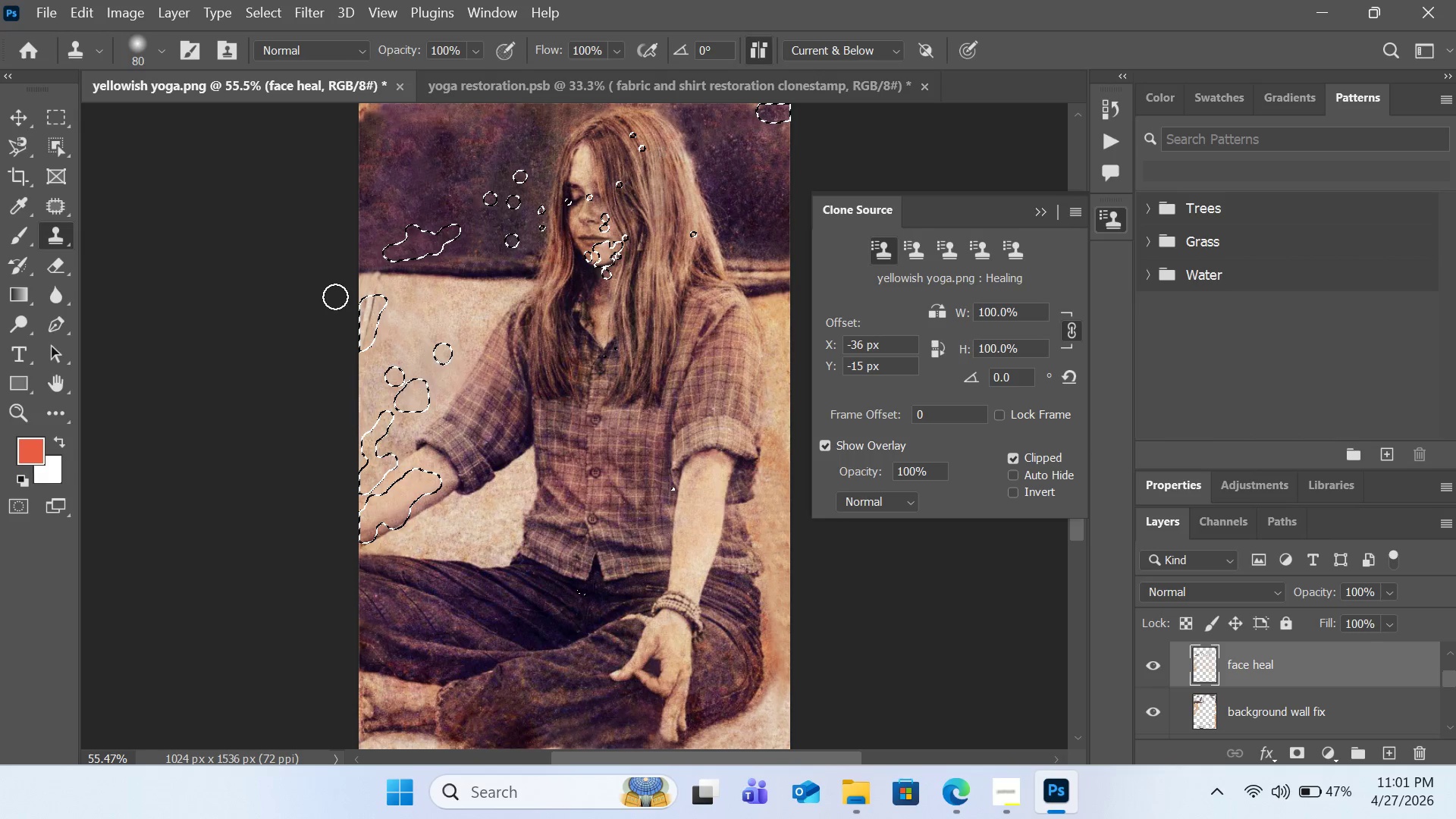 
left_click([62, 265])
 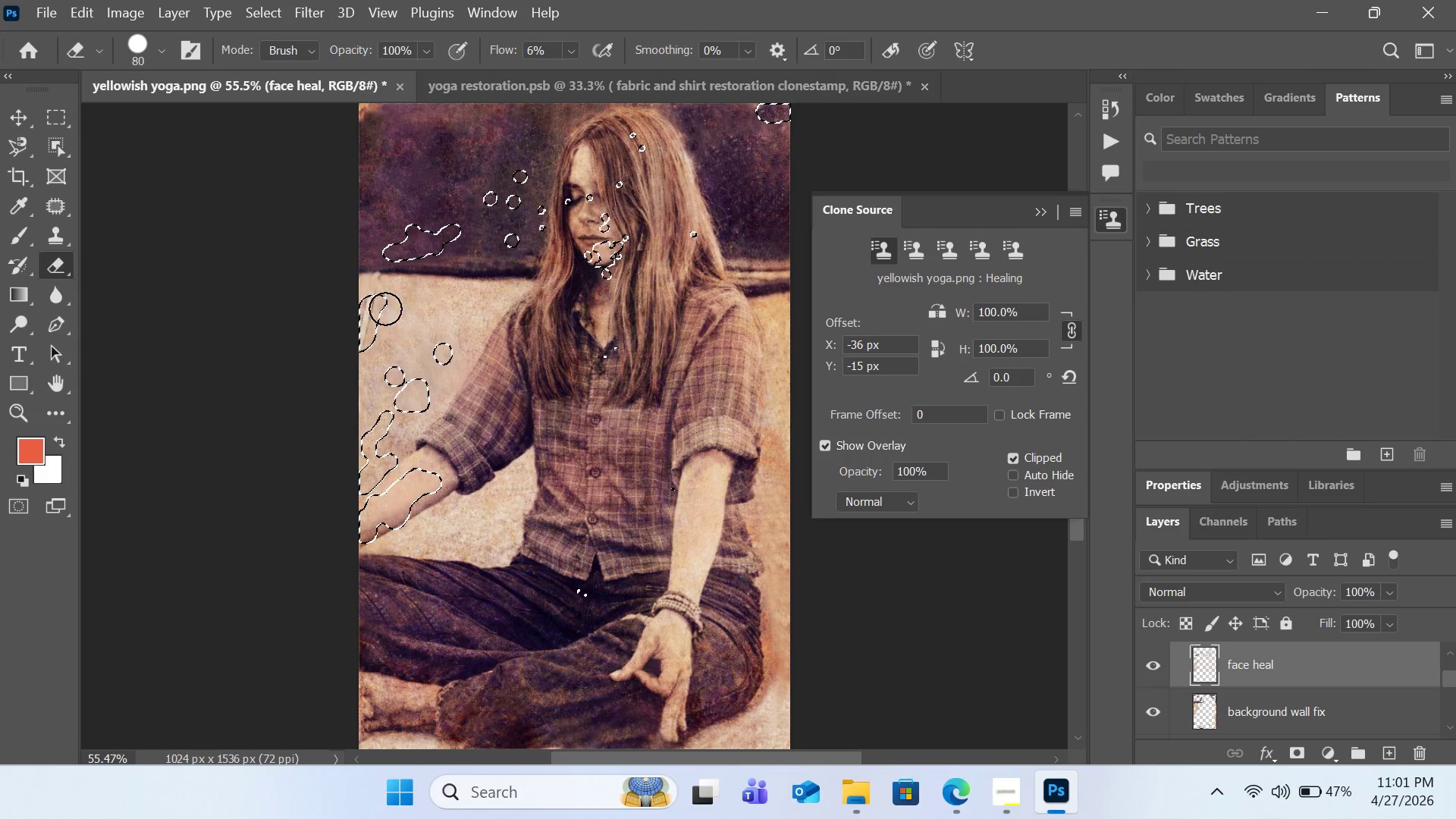 
left_click_drag(start_coordinate=[359, 306], to_coordinate=[359, 318])
 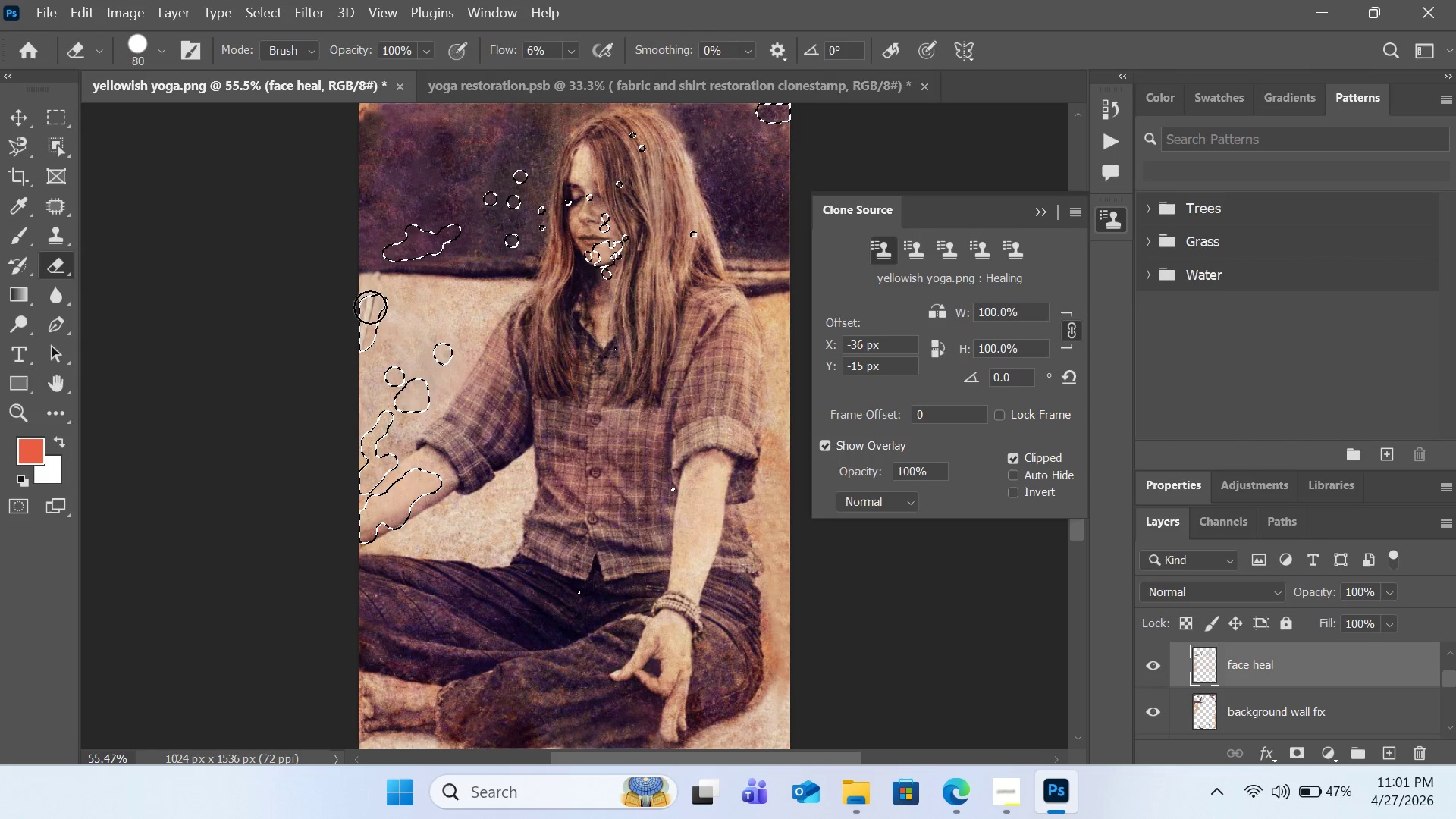 
left_click_drag(start_coordinate=[370, 306], to_coordinate=[364, 328])
 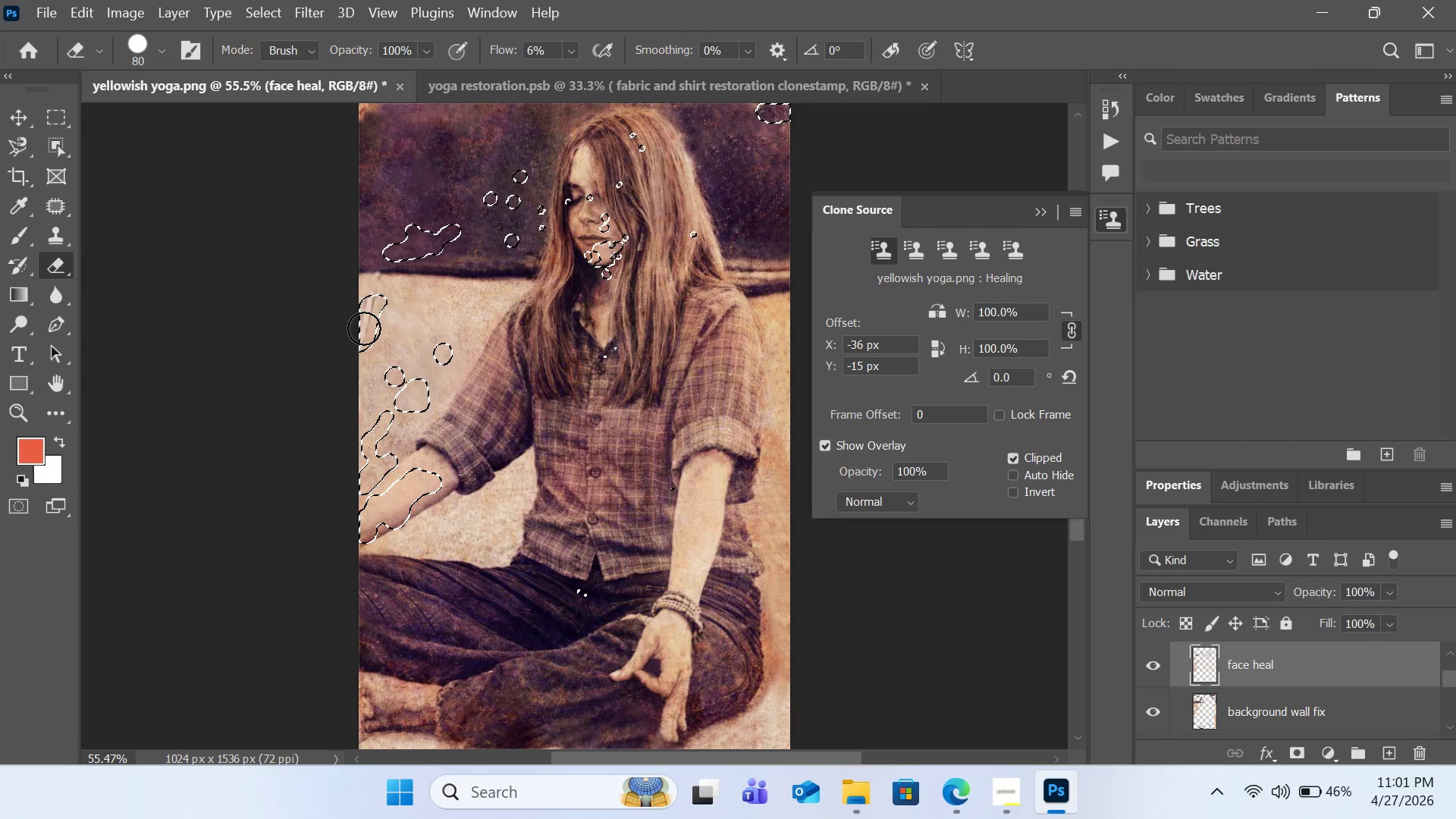 
left_click_drag(start_coordinate=[372, 303], to_coordinate=[362, 327])
 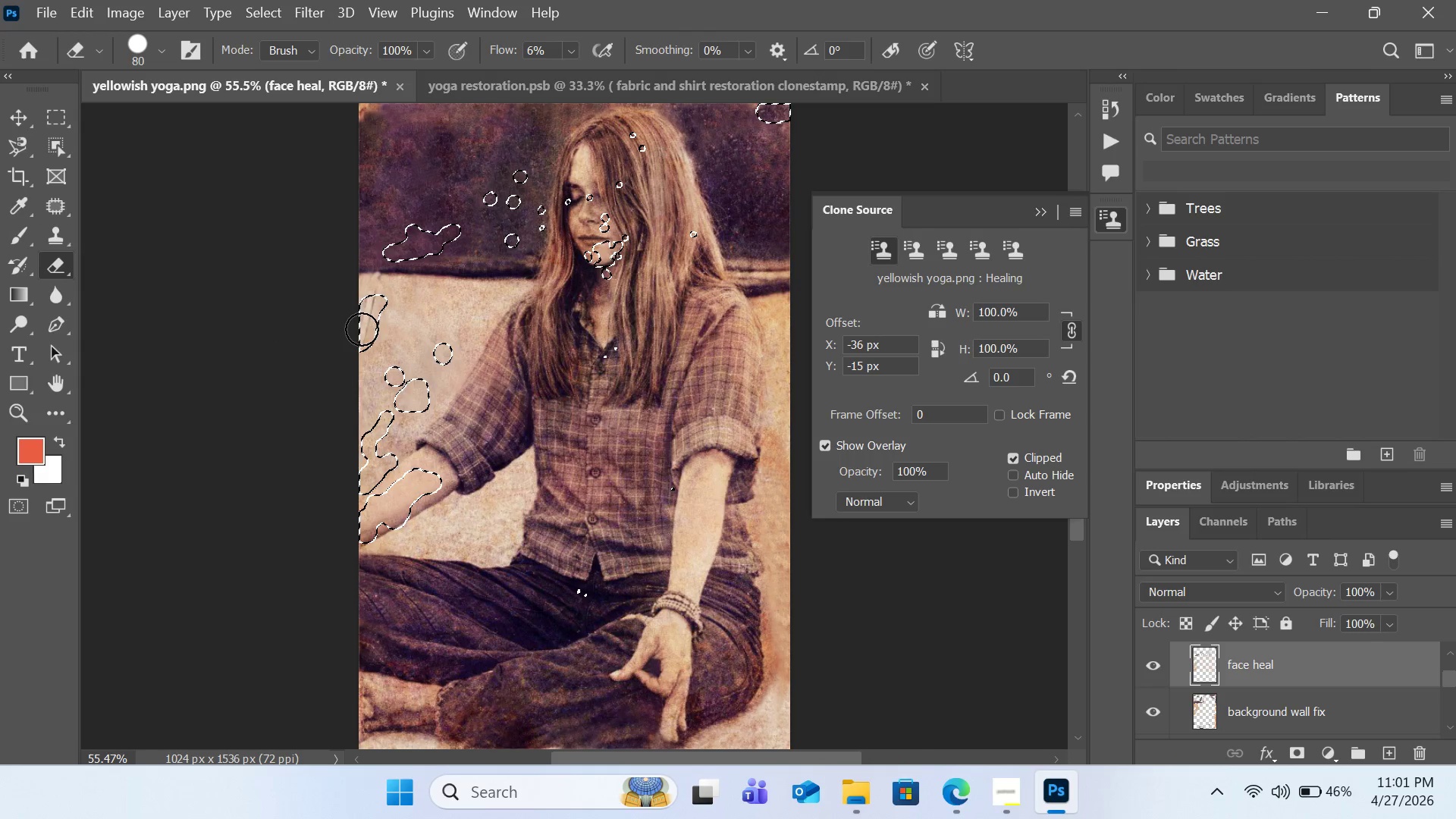 
key(Control+D)
 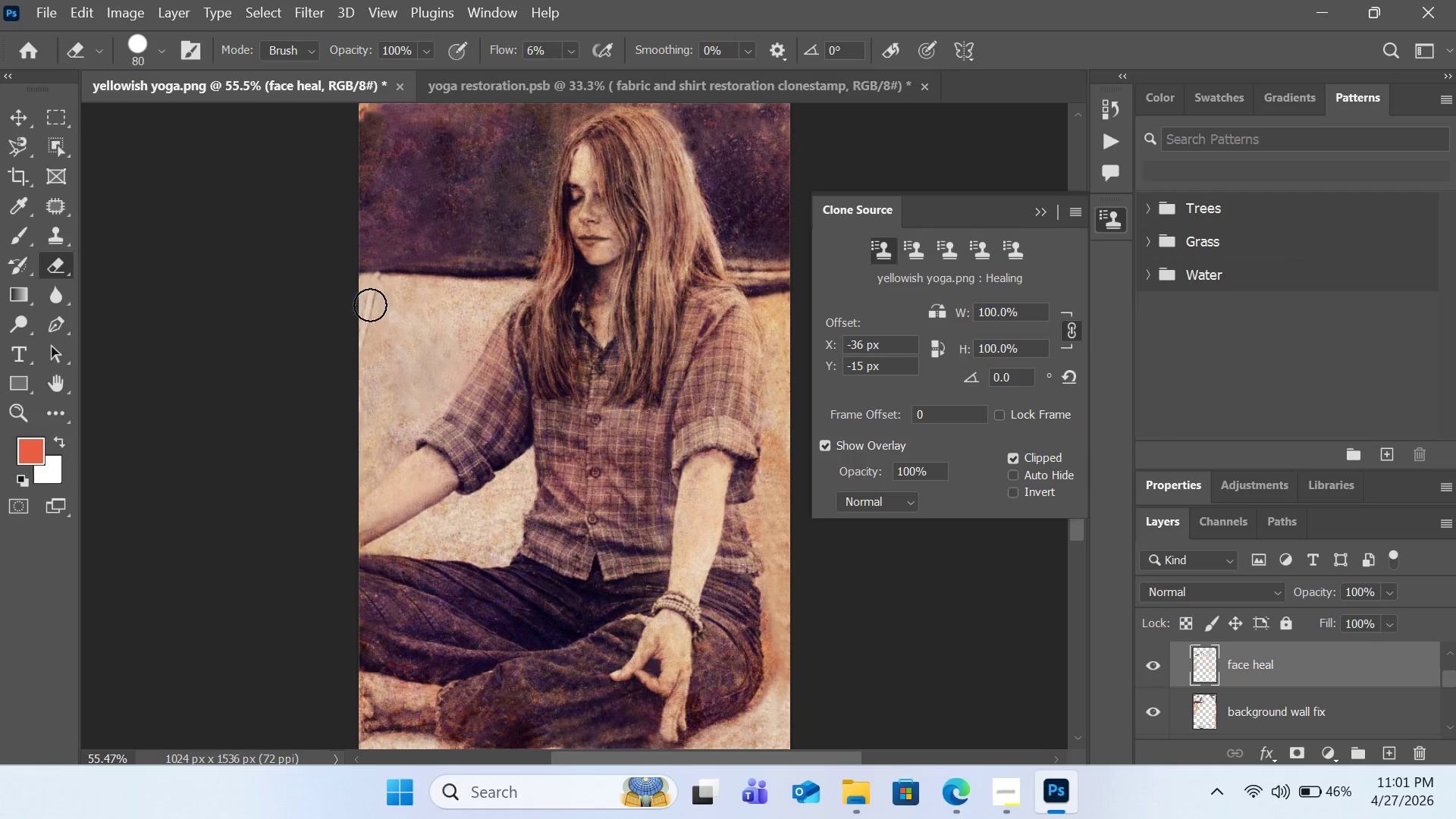 
left_click_drag(start_coordinate=[372, 302], to_coordinate=[366, 332])
 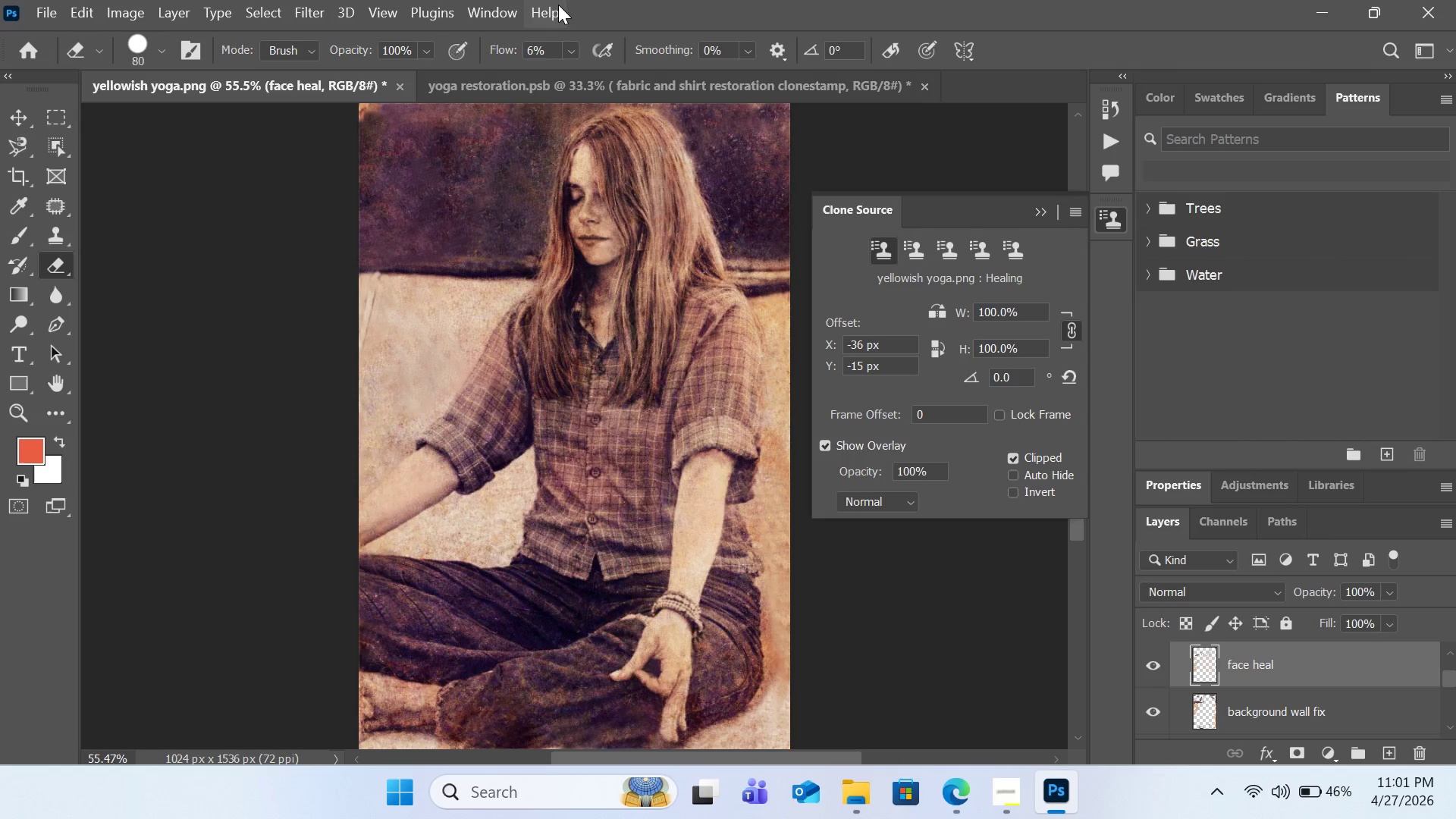 
left_click([568, 49])
 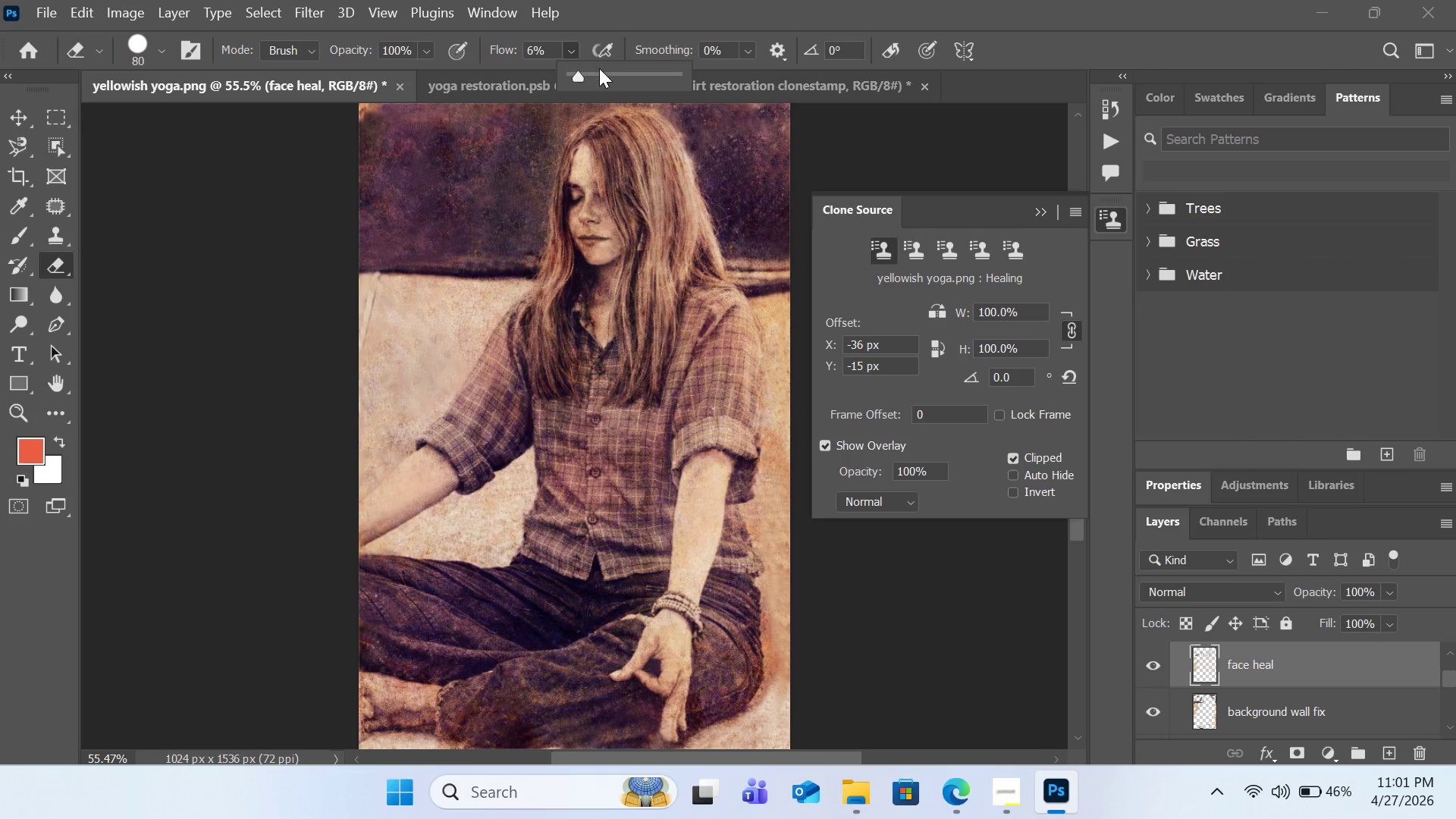 
left_click_drag(start_coordinate=[600, 71], to_coordinate=[729, 84])
 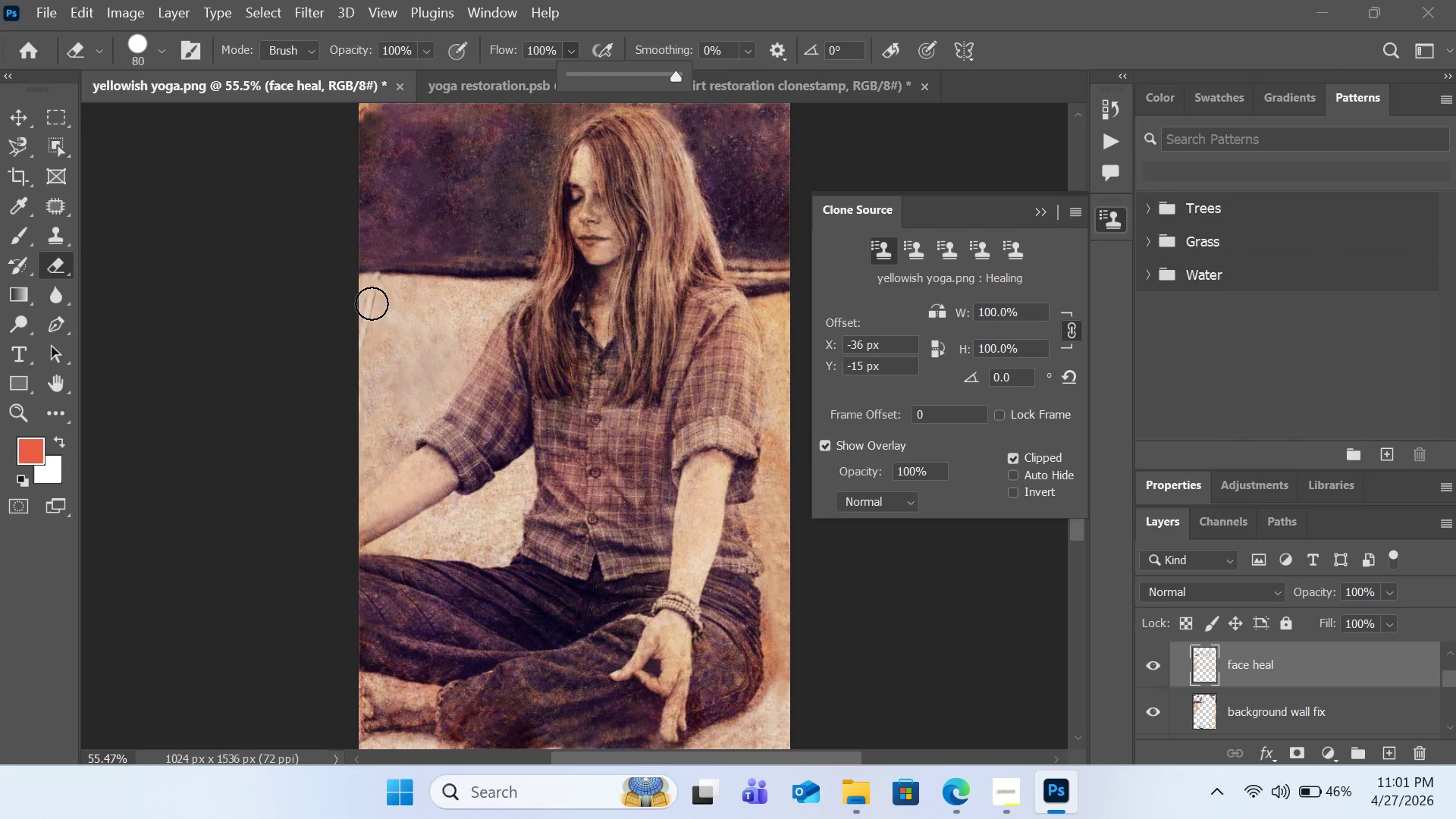 
left_click_drag(start_coordinate=[372, 303], to_coordinate=[366, 283])
 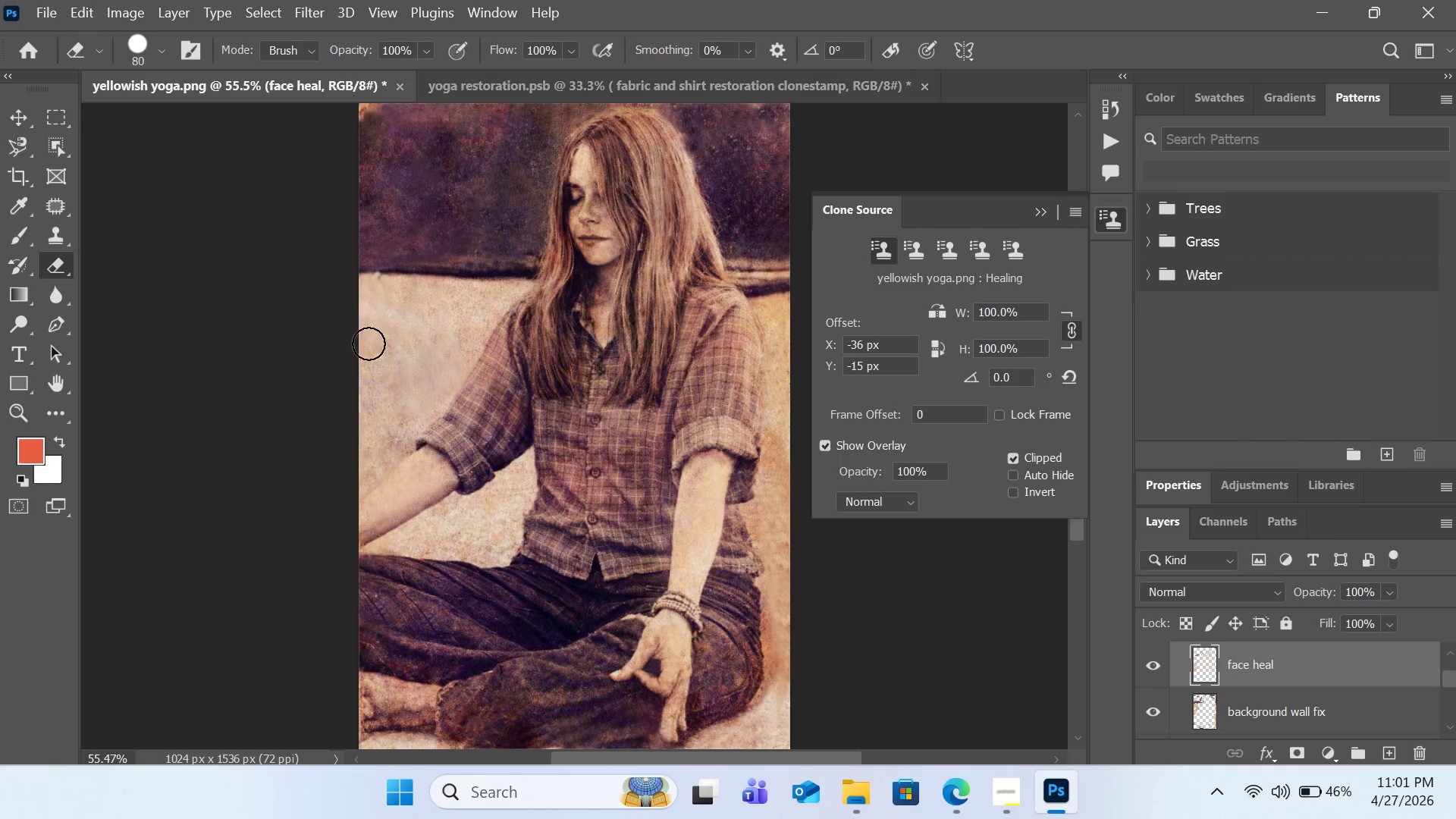 
left_click_drag(start_coordinate=[370, 334], to_coordinate=[363, 366])
 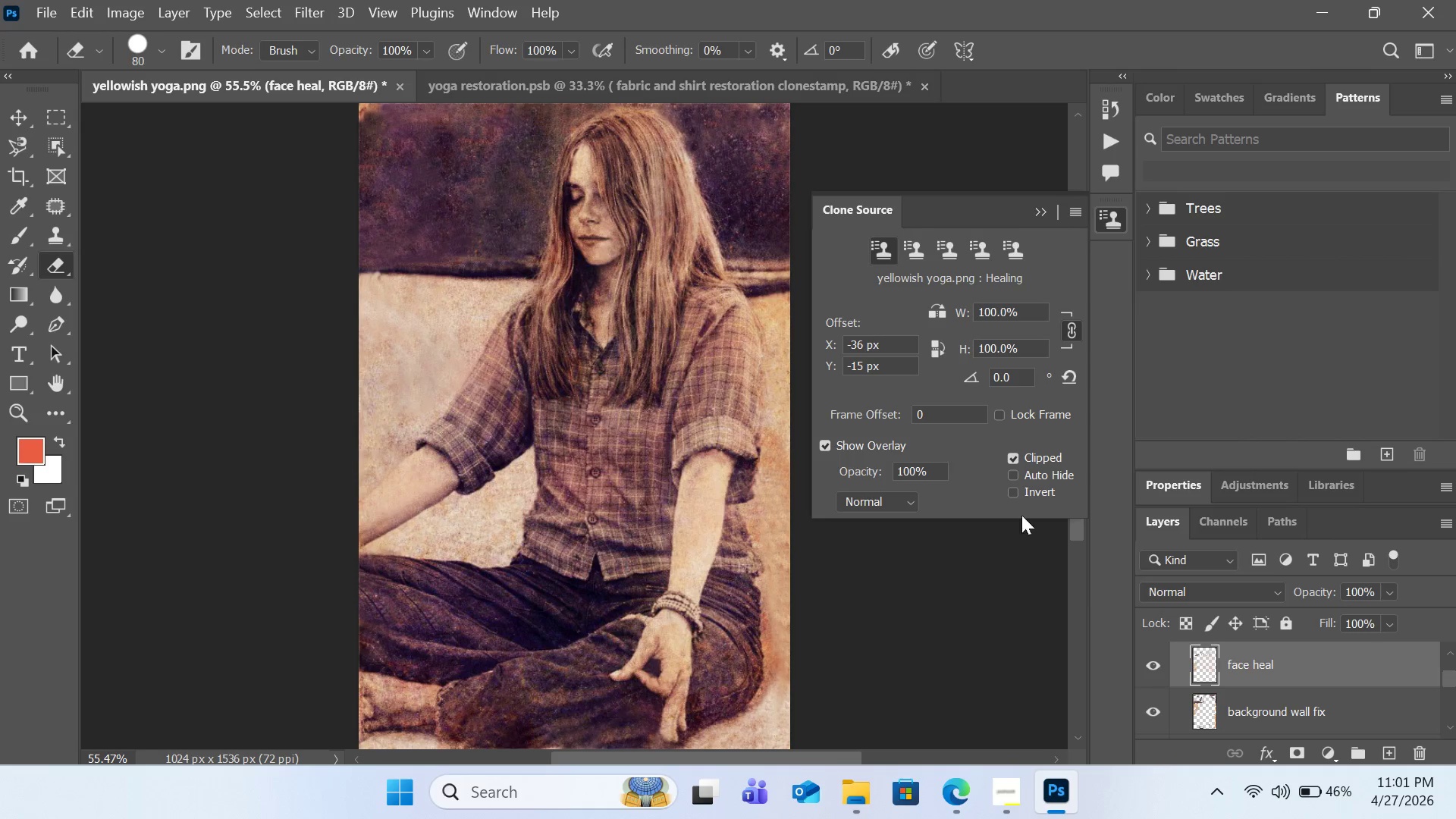 
hold_key(key=ControlLeft, duration=1.38)
left_click([1207, 670])
 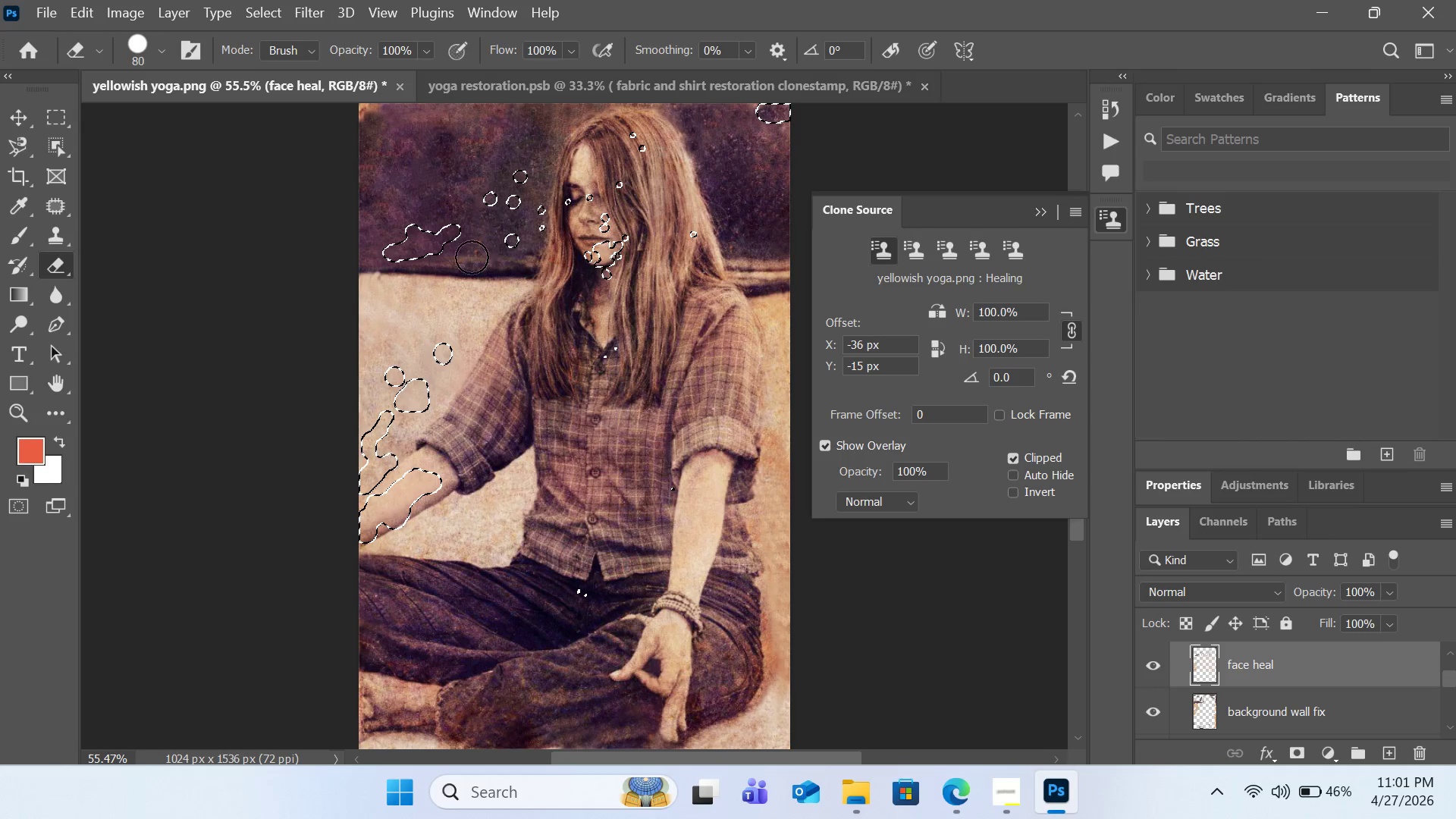 
left_click_drag(start_coordinate=[443, 237], to_coordinate=[407, 249])
 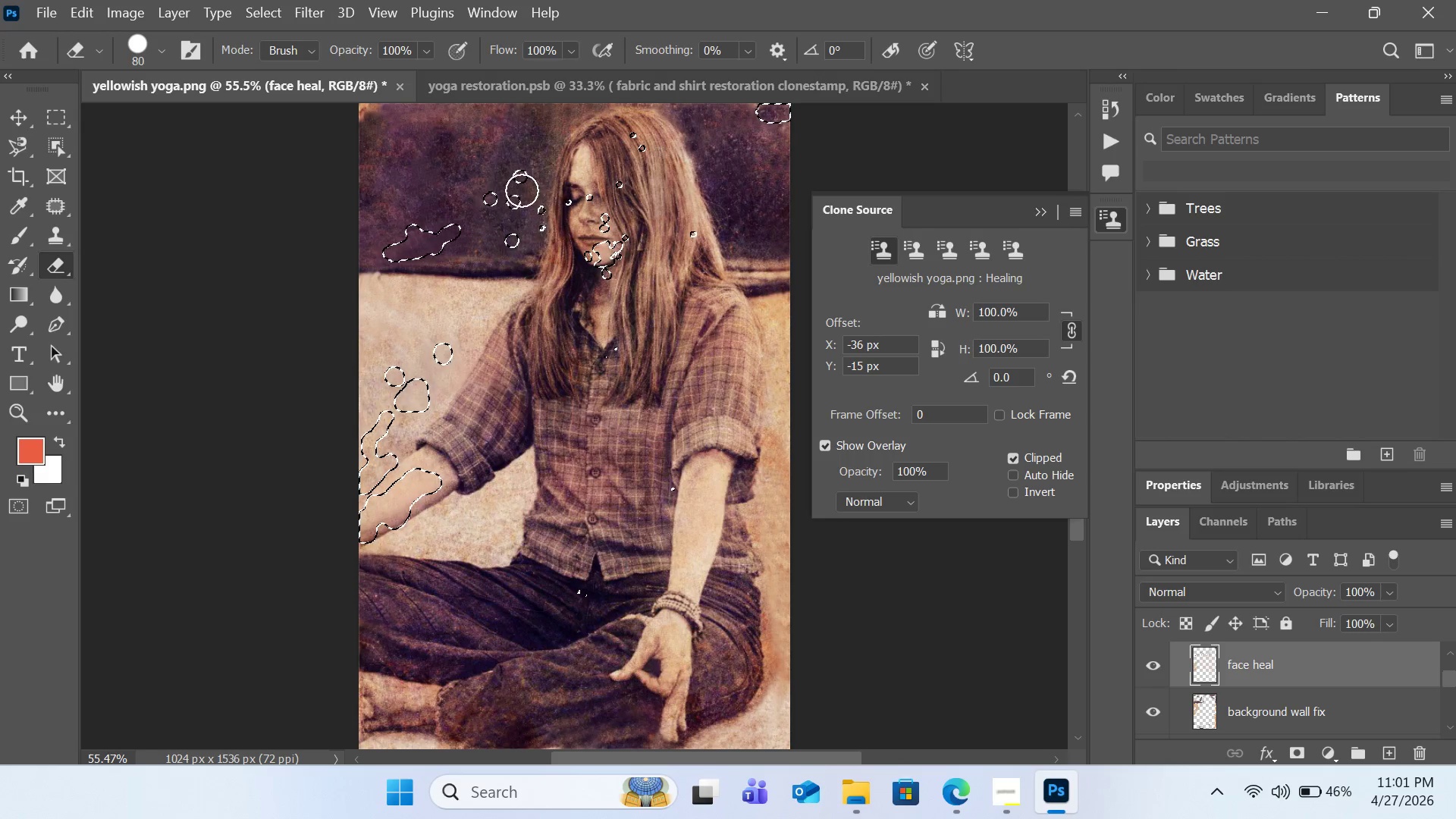 
left_click_drag(start_coordinate=[522, 185], to_coordinate=[494, 198])
 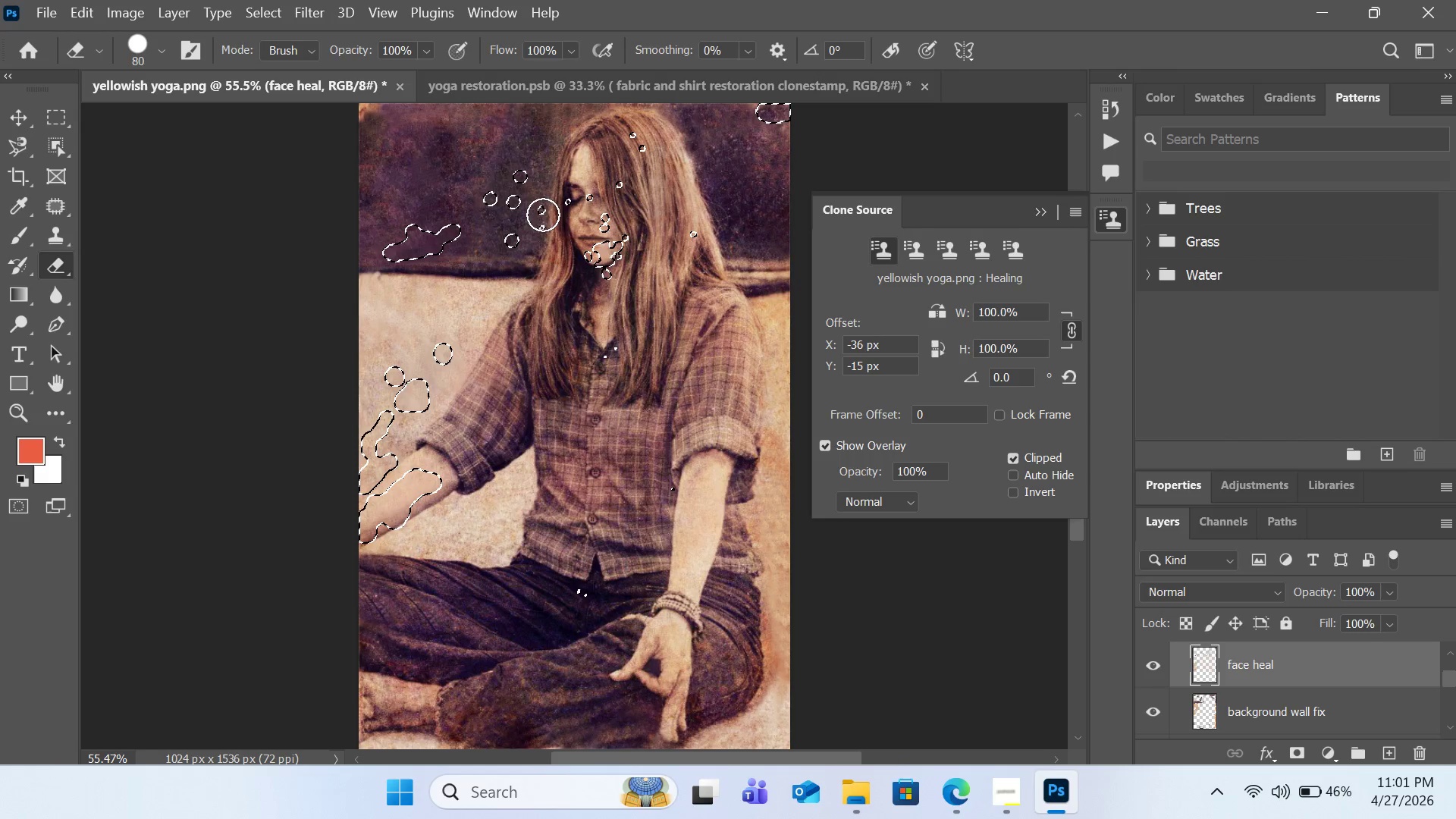 
left_click_drag(start_coordinate=[543, 217], to_coordinate=[543, 231])
 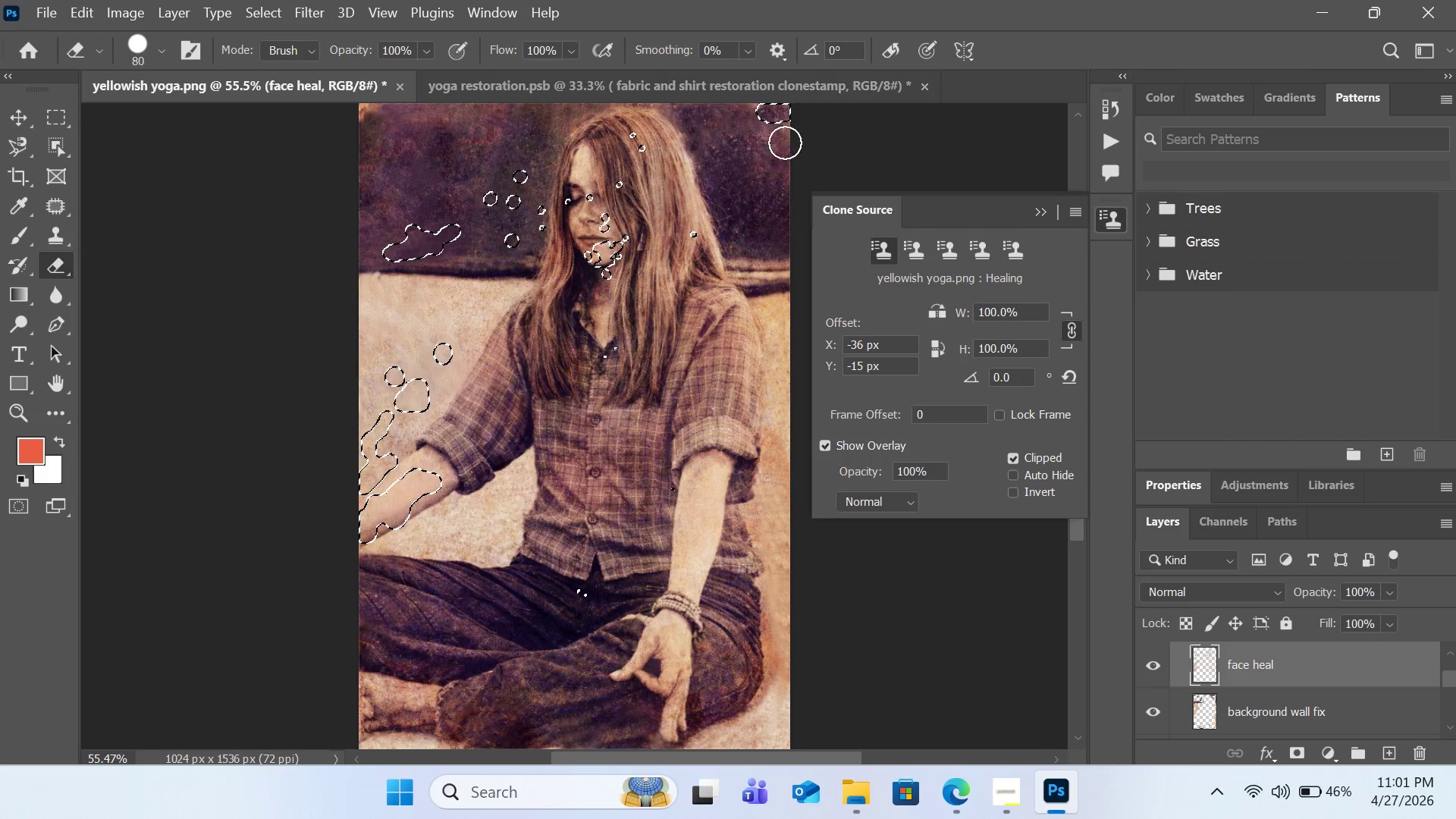 
left_click_drag(start_coordinate=[780, 111], to_coordinate=[749, 111])
 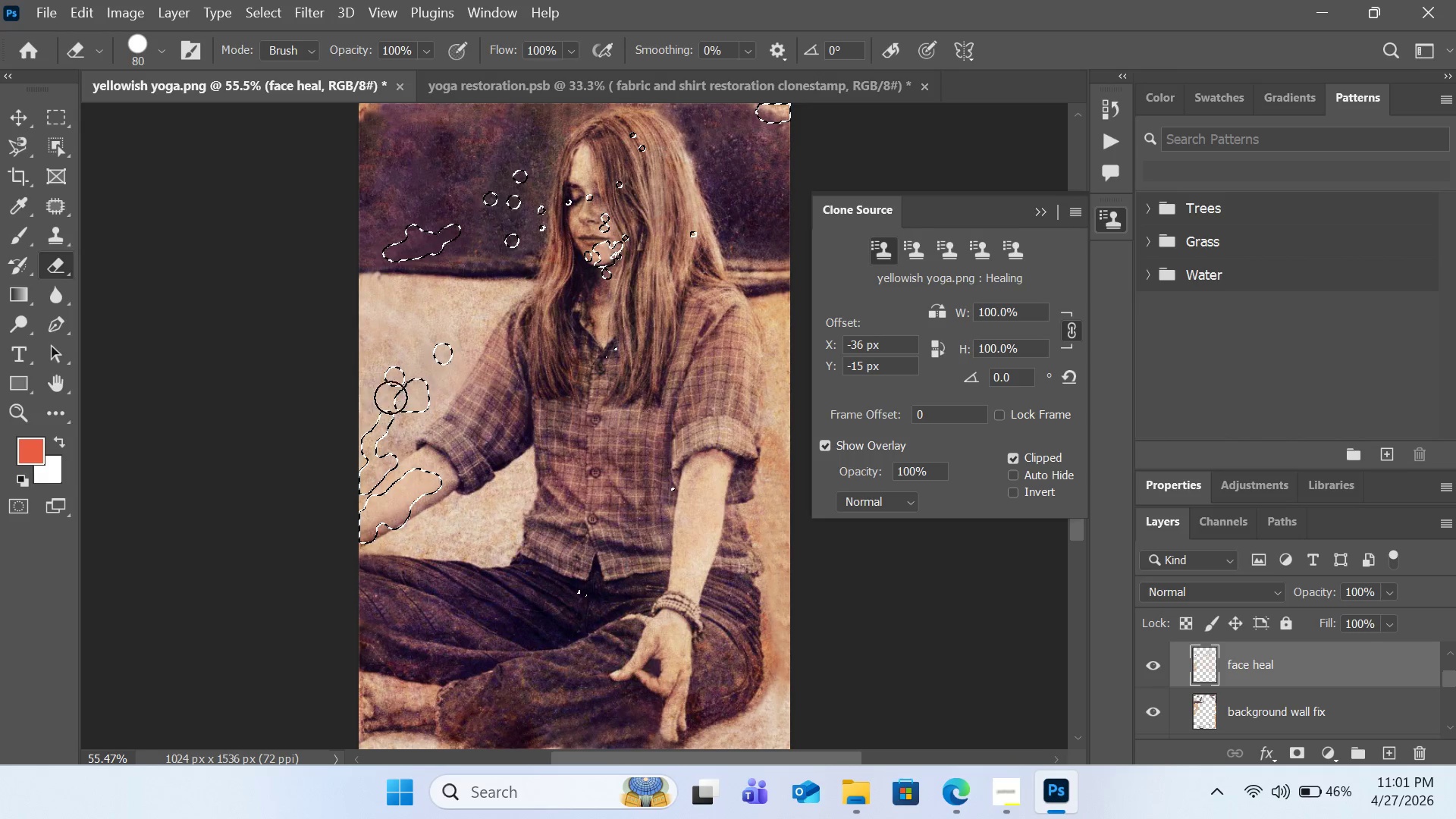 
left_click_drag(start_coordinate=[410, 390], to_coordinate=[358, 482])
 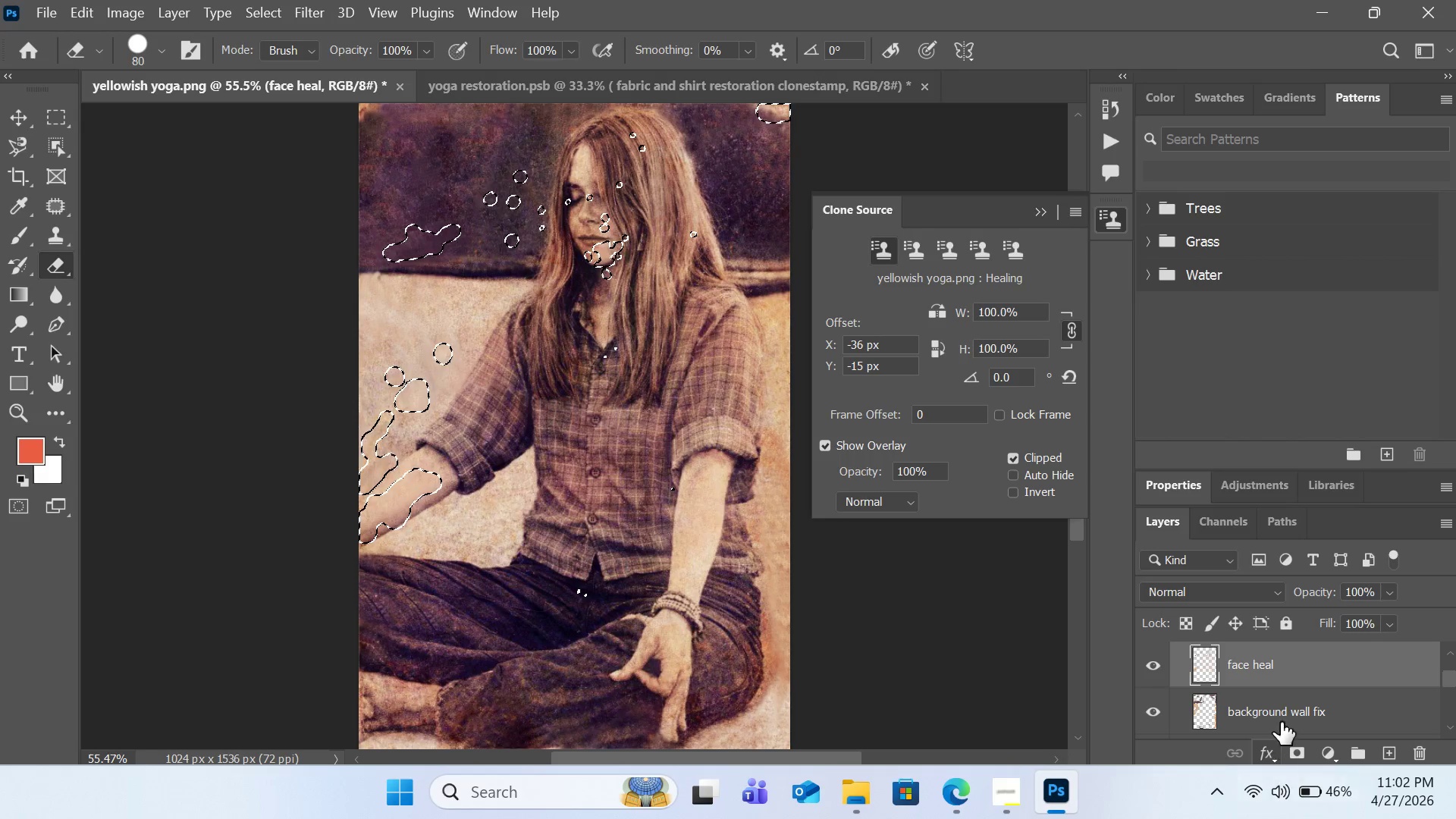 
left_click([1281, 710])
 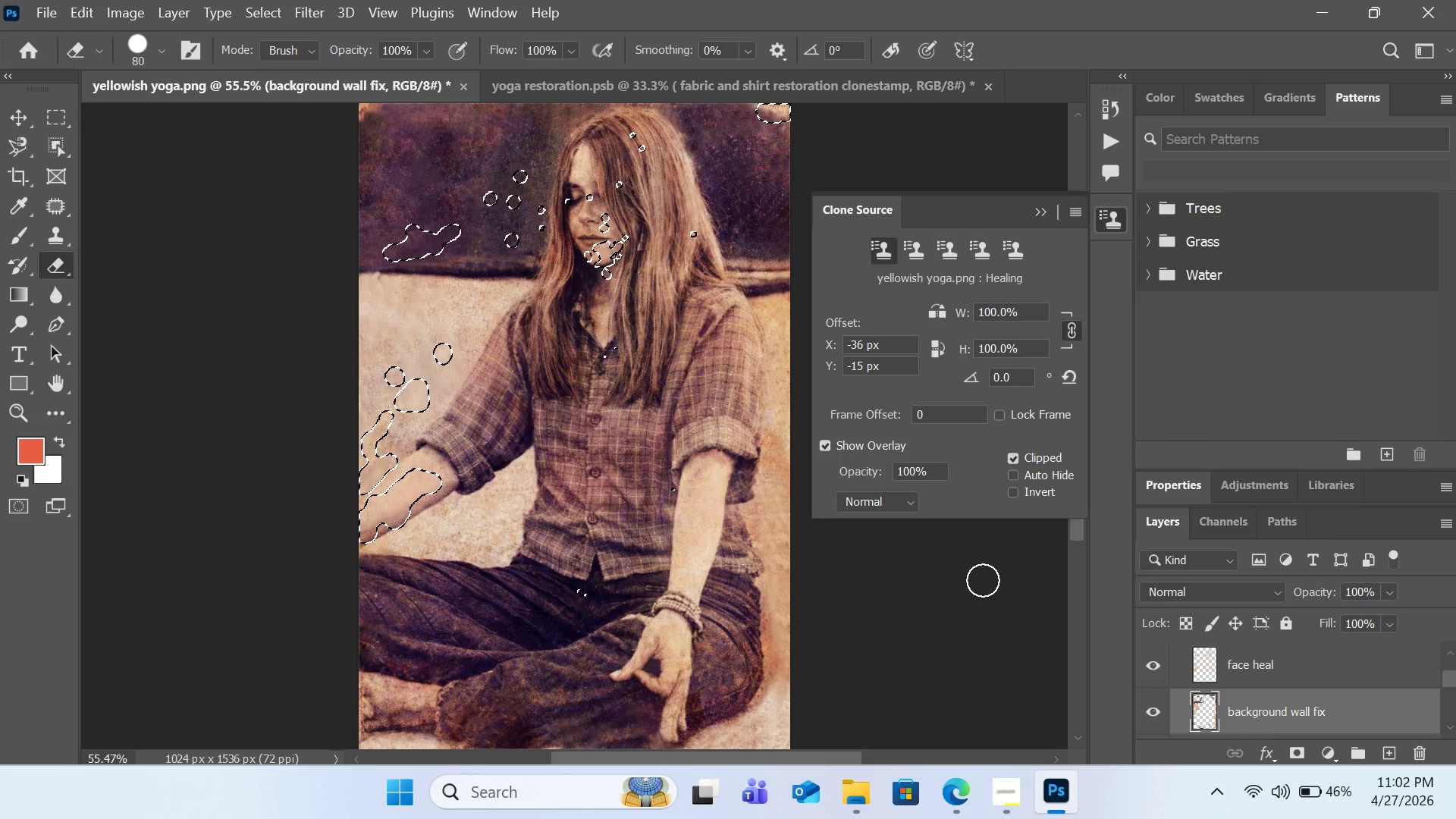 
key(Control+D)
 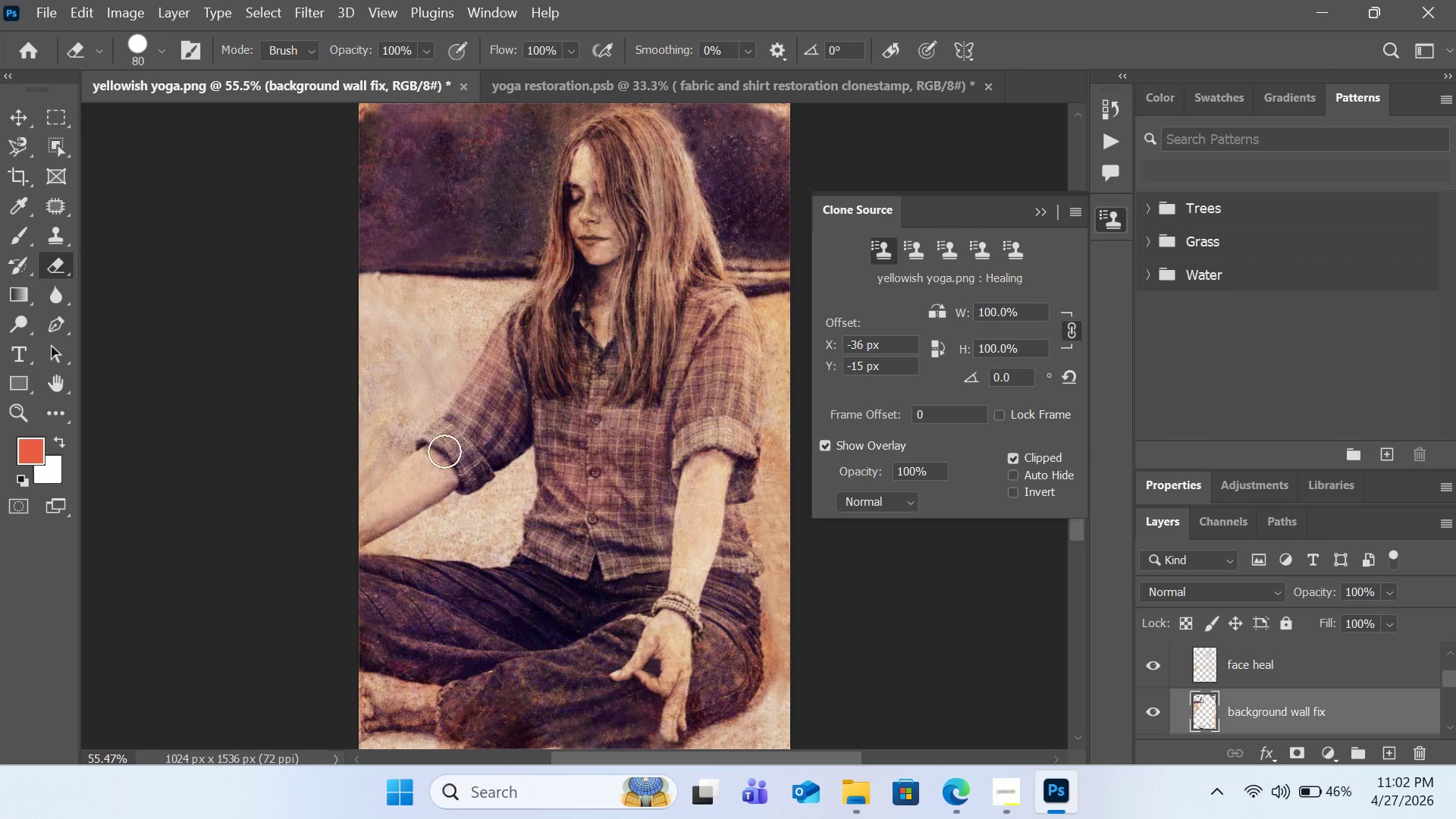 
hold_key(key=AltLeft, duration=0.52)
left_click([380, 369])
 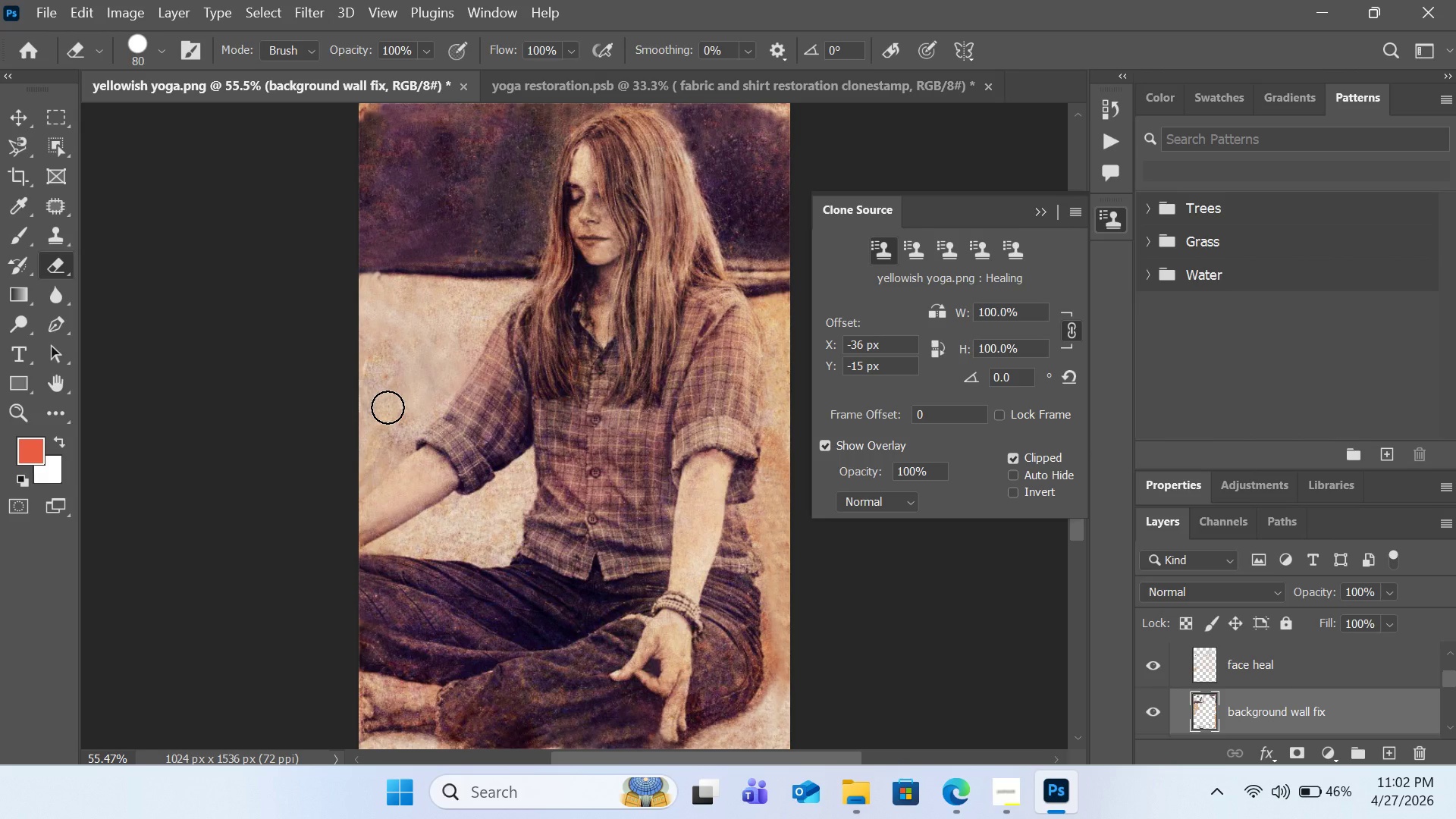 
hold_key(key=AltLeft, duration=0.53)
left_click([390, 382])
 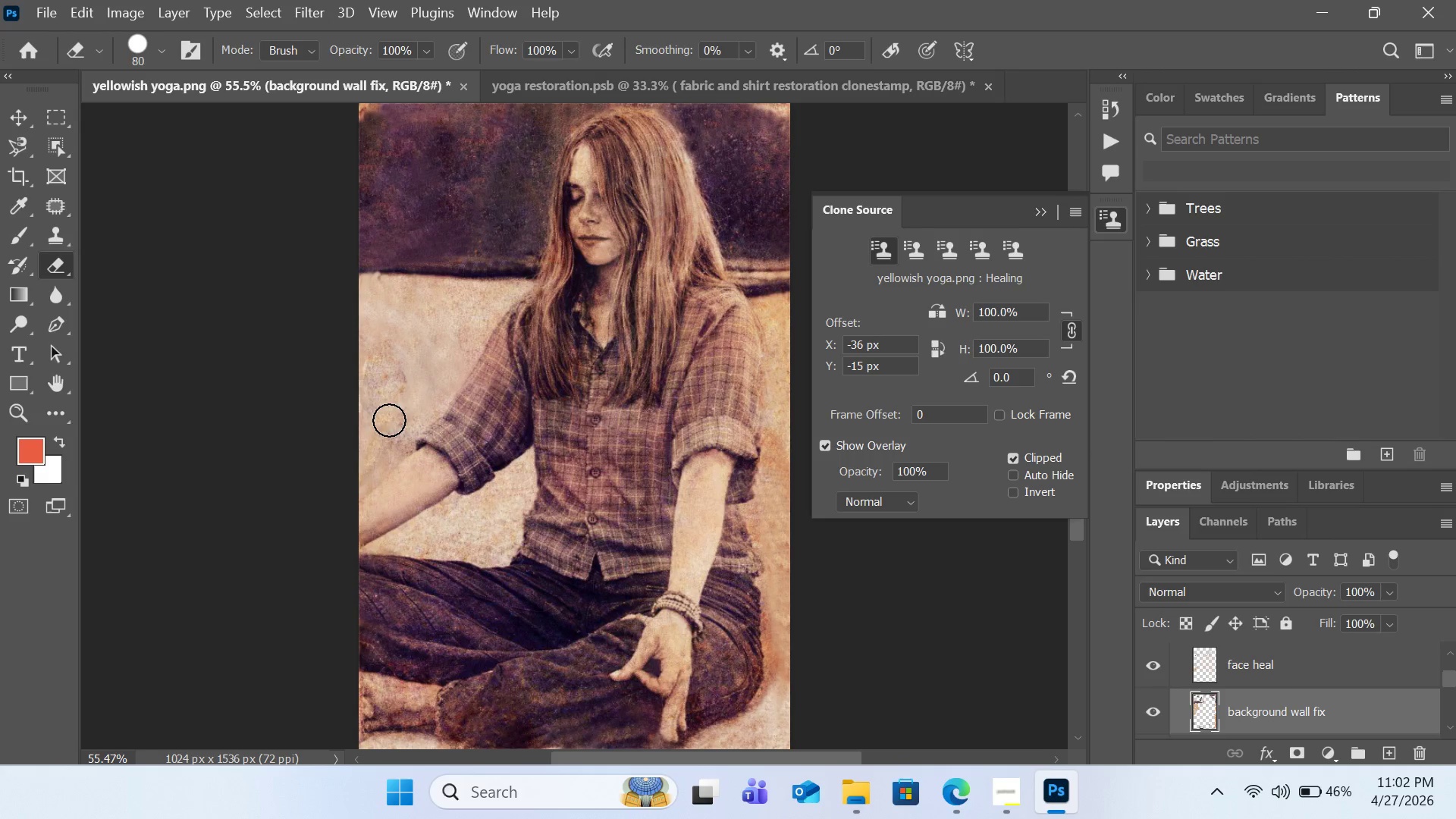 
left_click_drag(start_coordinate=[389, 420], to_coordinate=[354, 465])
 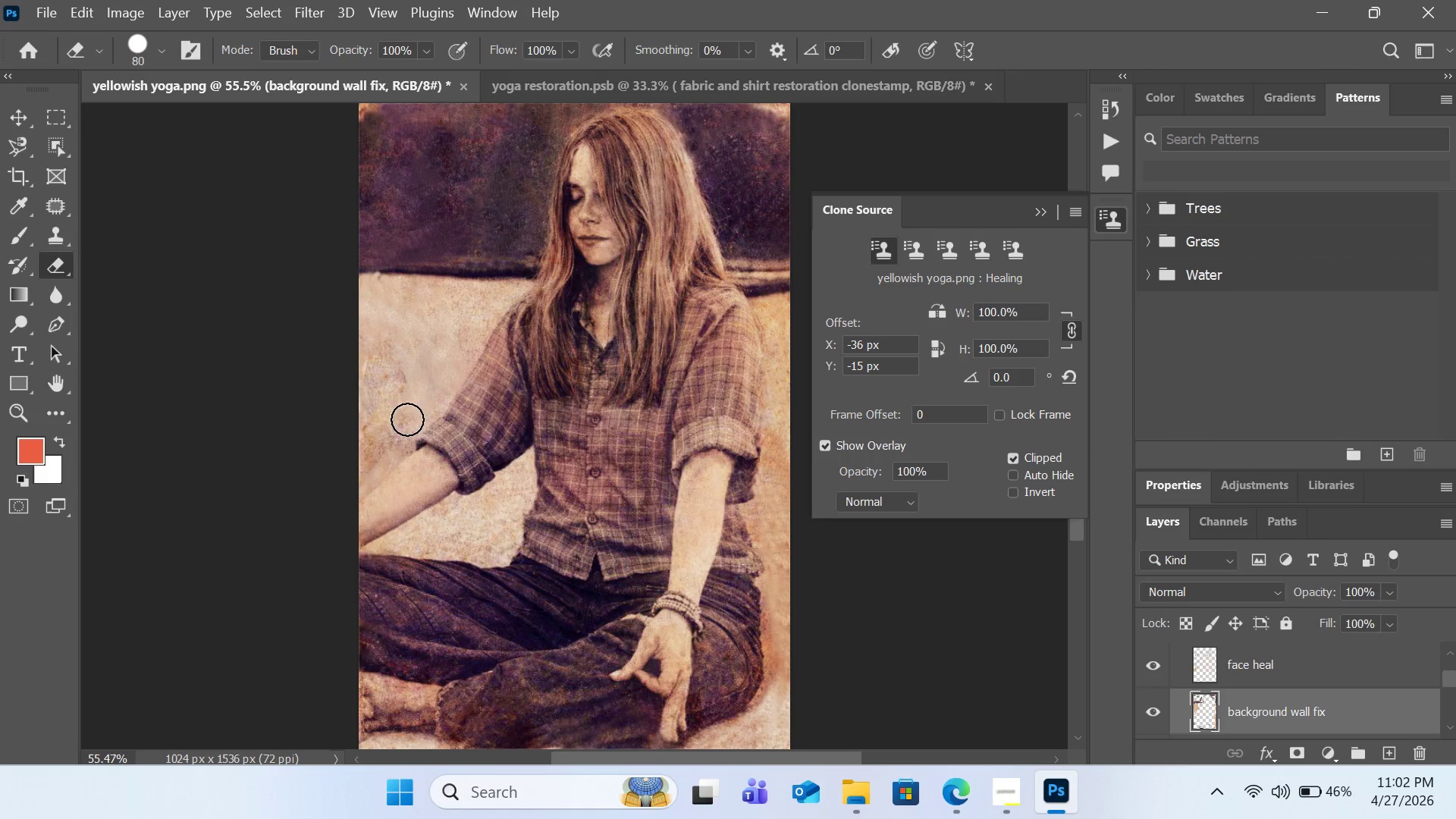 
left_click_drag(start_coordinate=[408, 416], to_coordinate=[371, 458])
 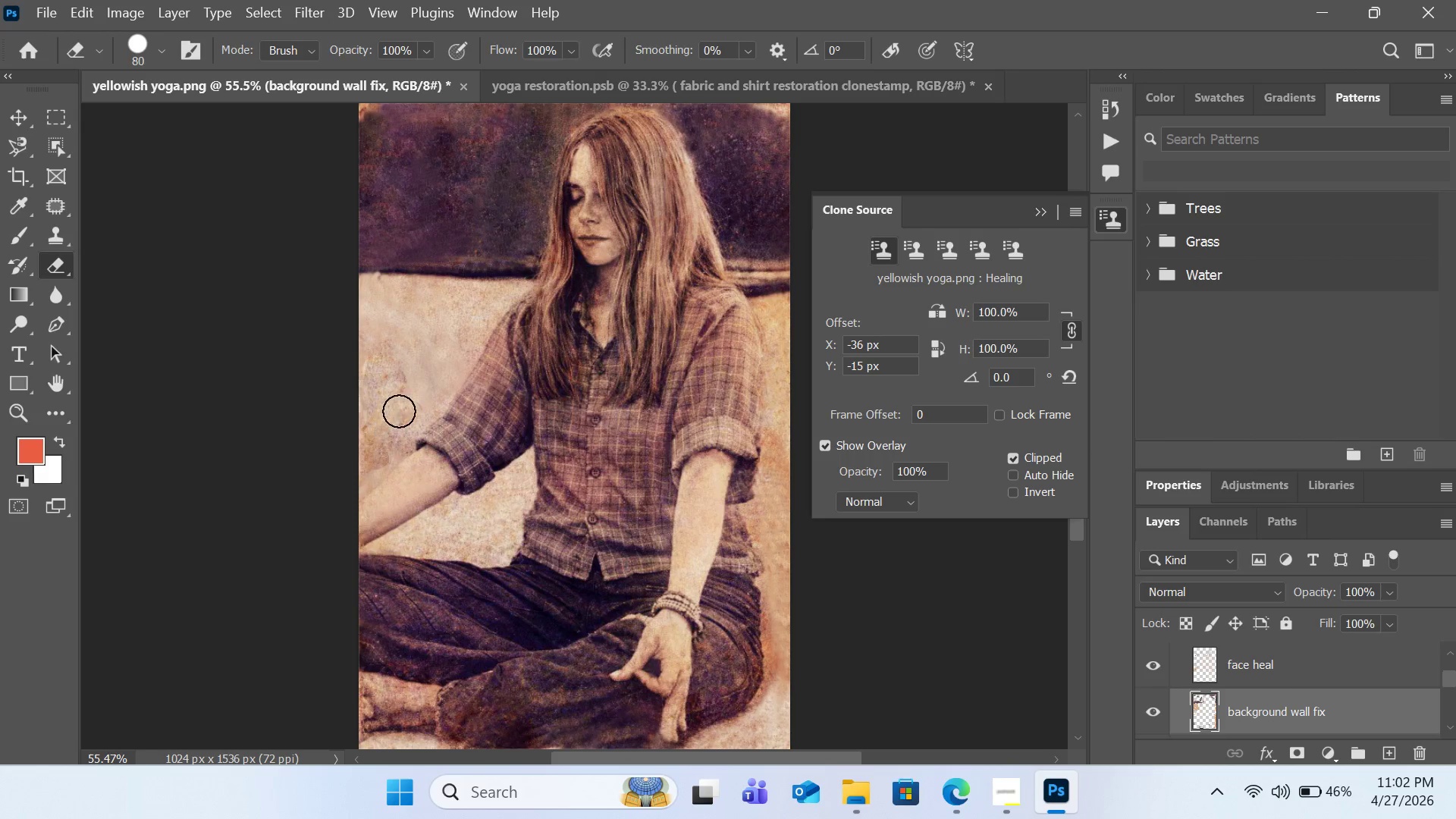 
hold_key(key=AltLeft, duration=0.33)
 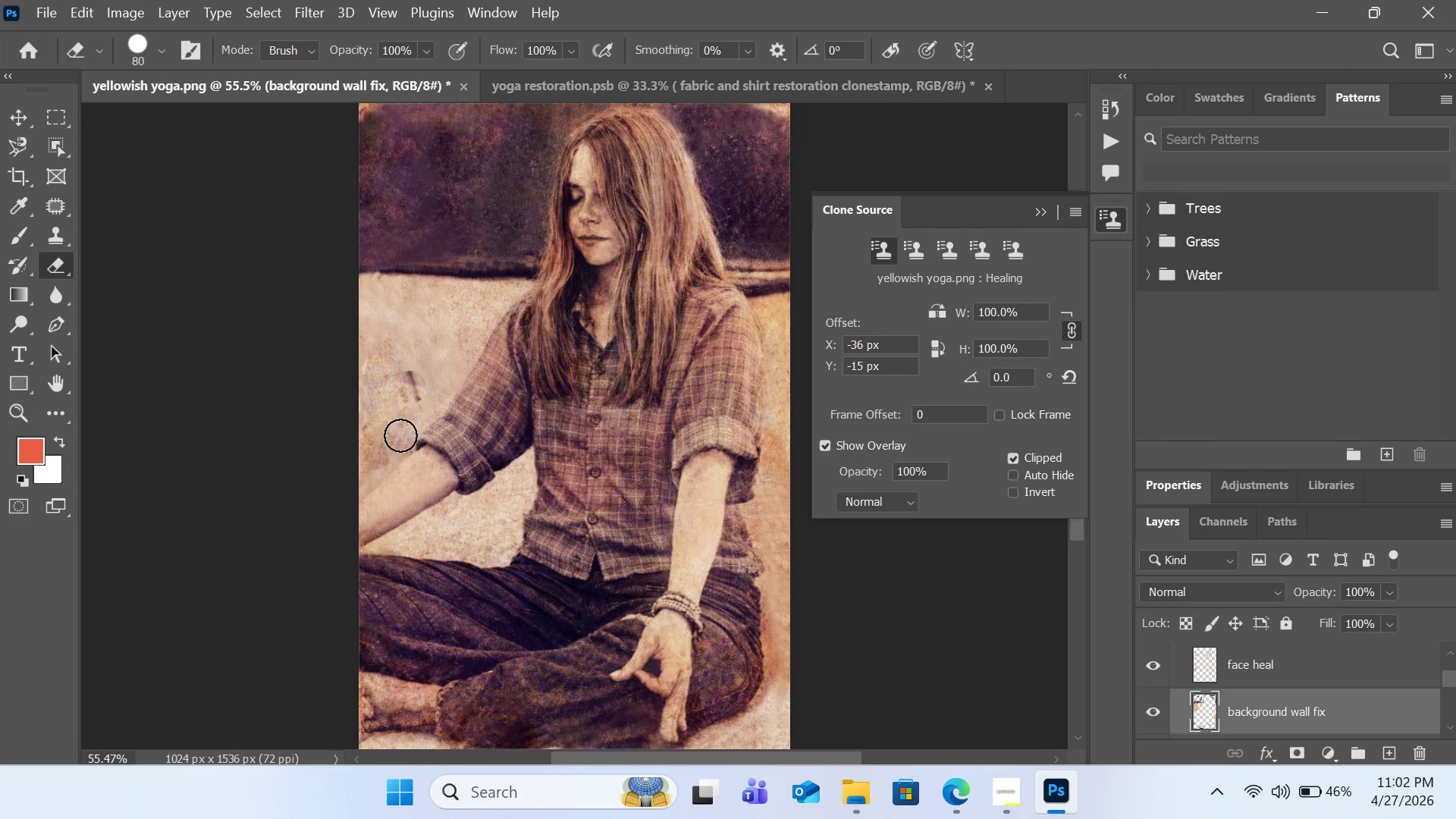 
left_click_drag(start_coordinate=[406, 430], to_coordinate=[356, 473])
 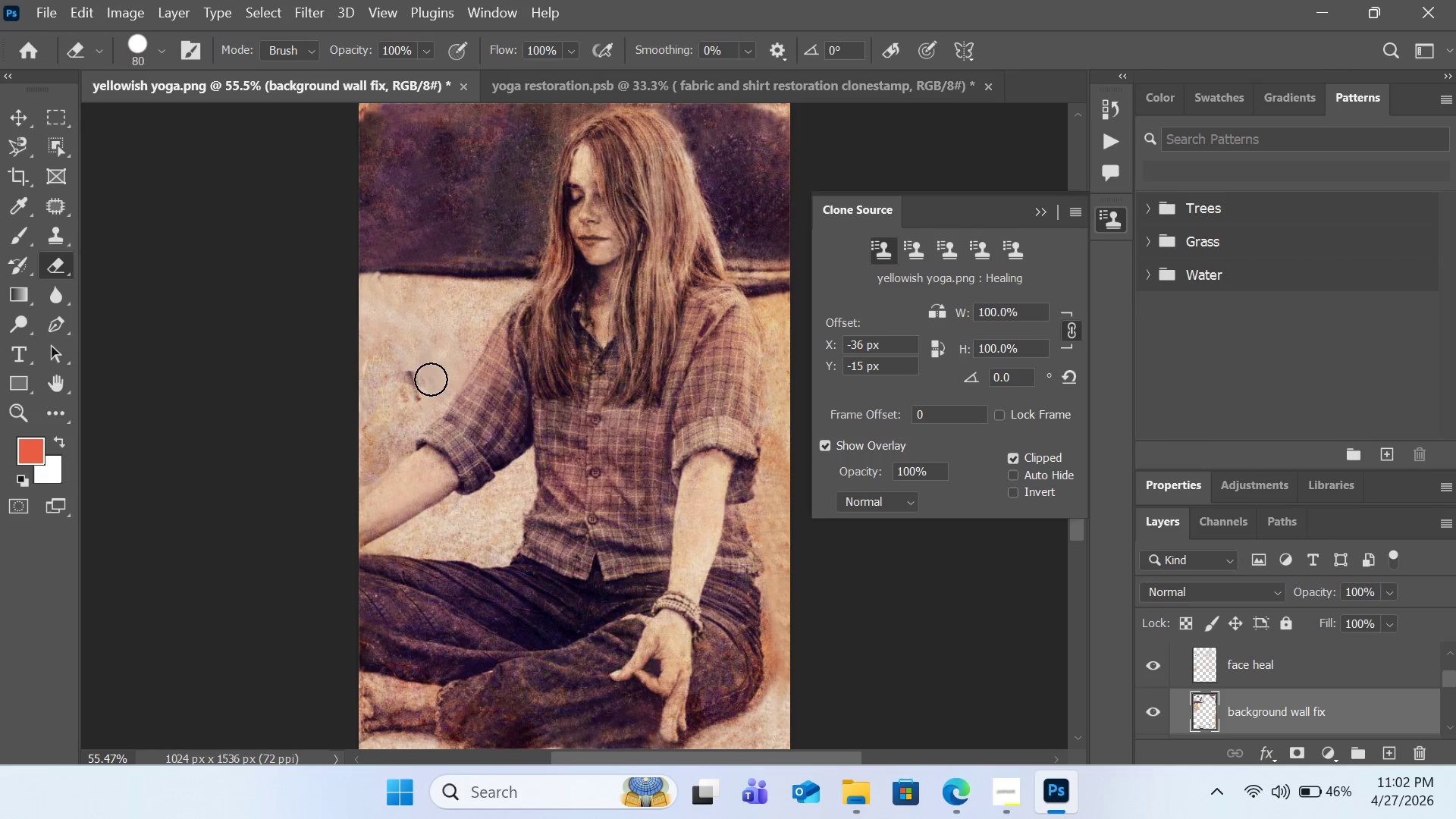 
hold_key(key=AltLeft, duration=0.34)
left_click([447, 363])
 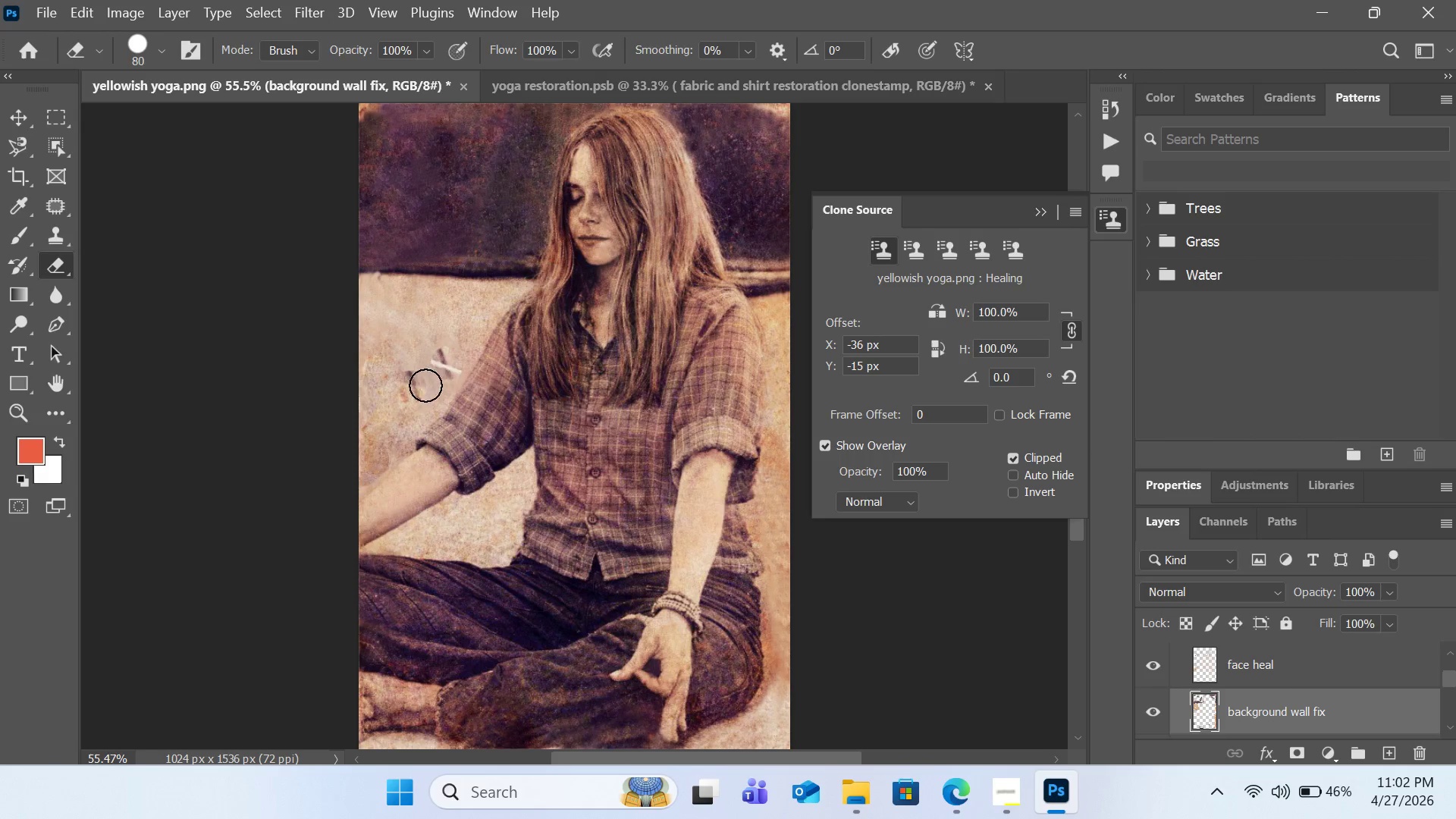 
left_click_drag(start_coordinate=[425, 386], to_coordinate=[405, 400])
 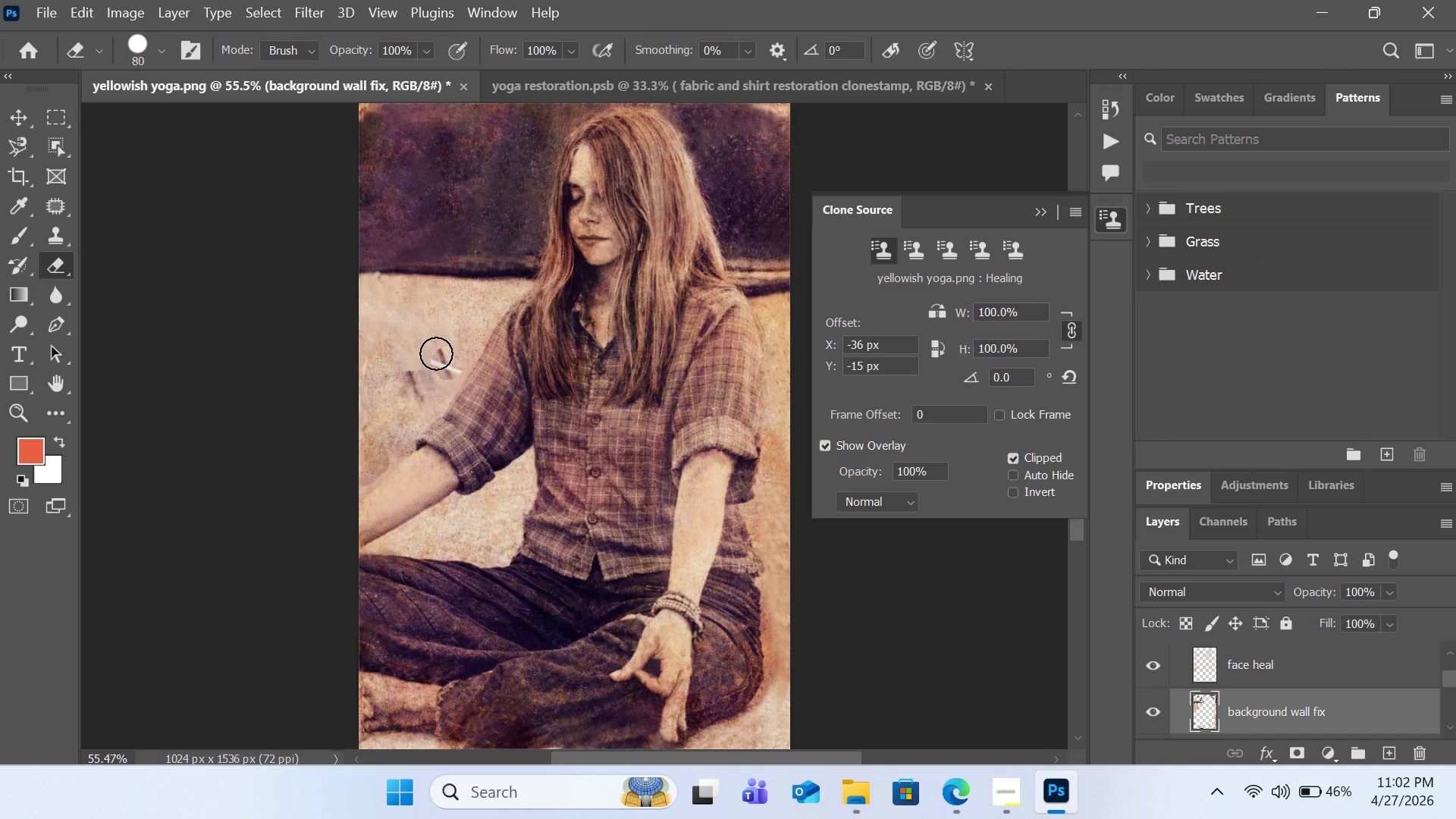 
left_click_drag(start_coordinate=[436, 353], to_coordinate=[381, 391])
 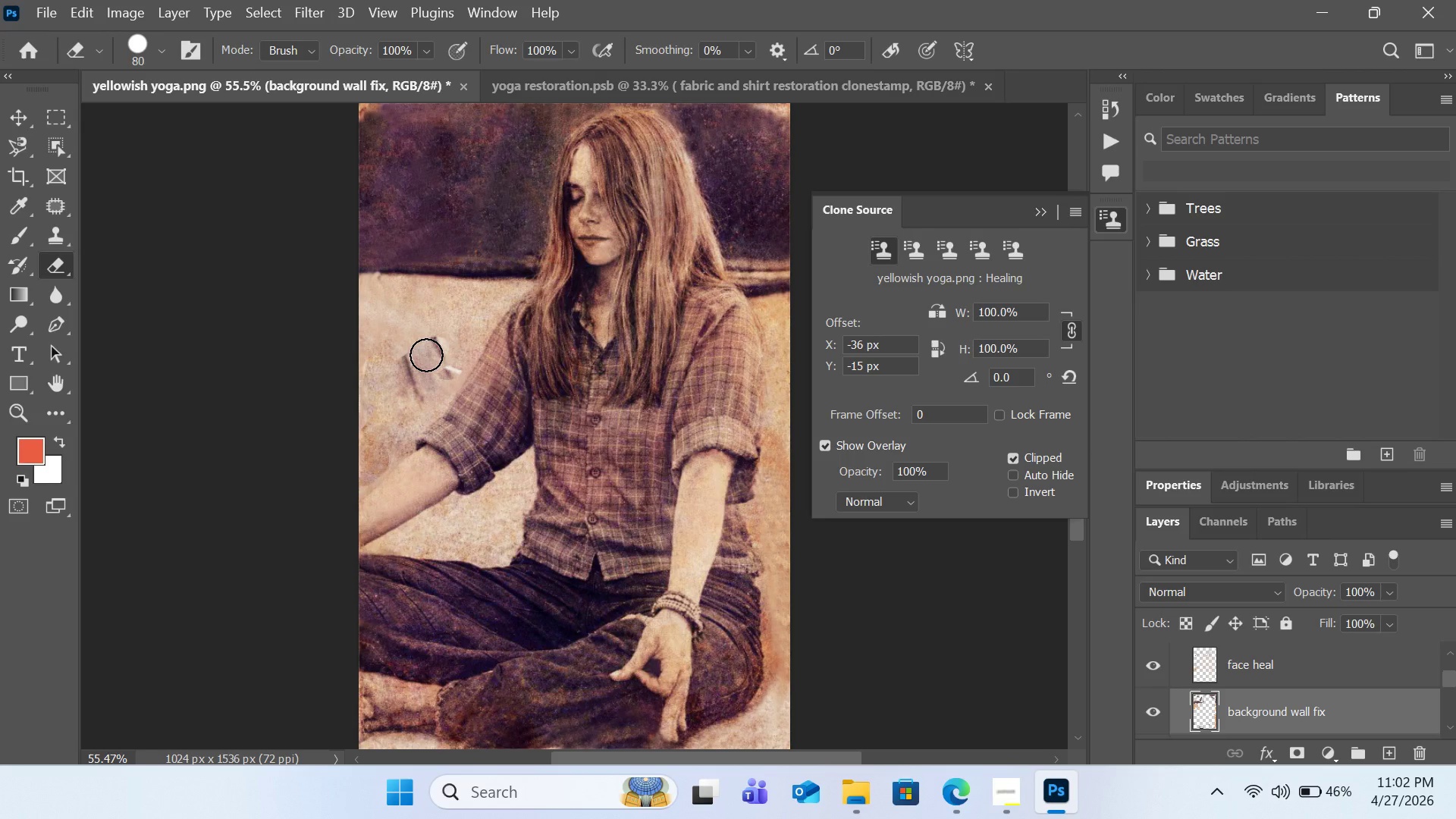 
key(Control+Z)
 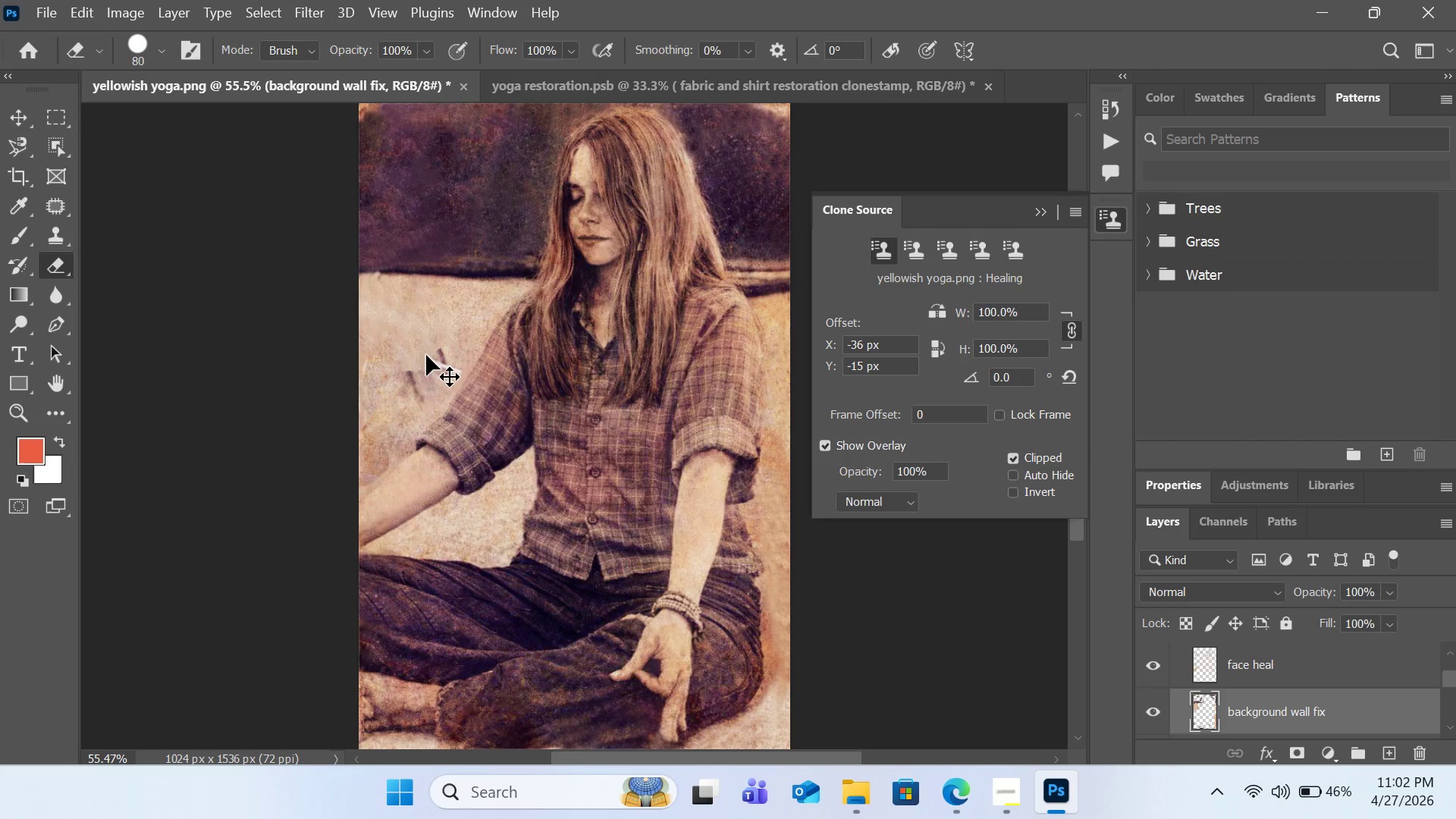 
key(Control+Z)
 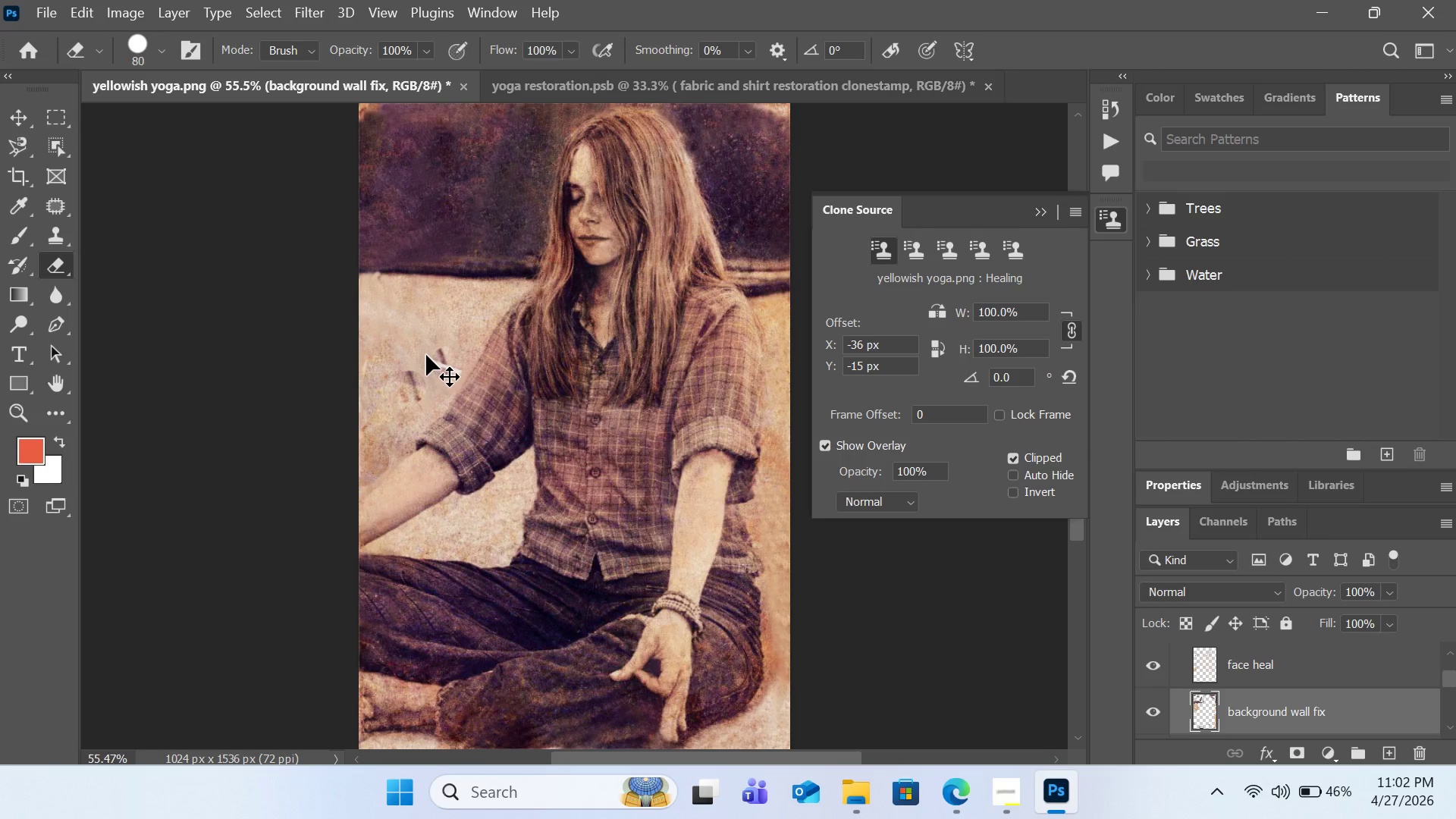 
key(Control+Z)
 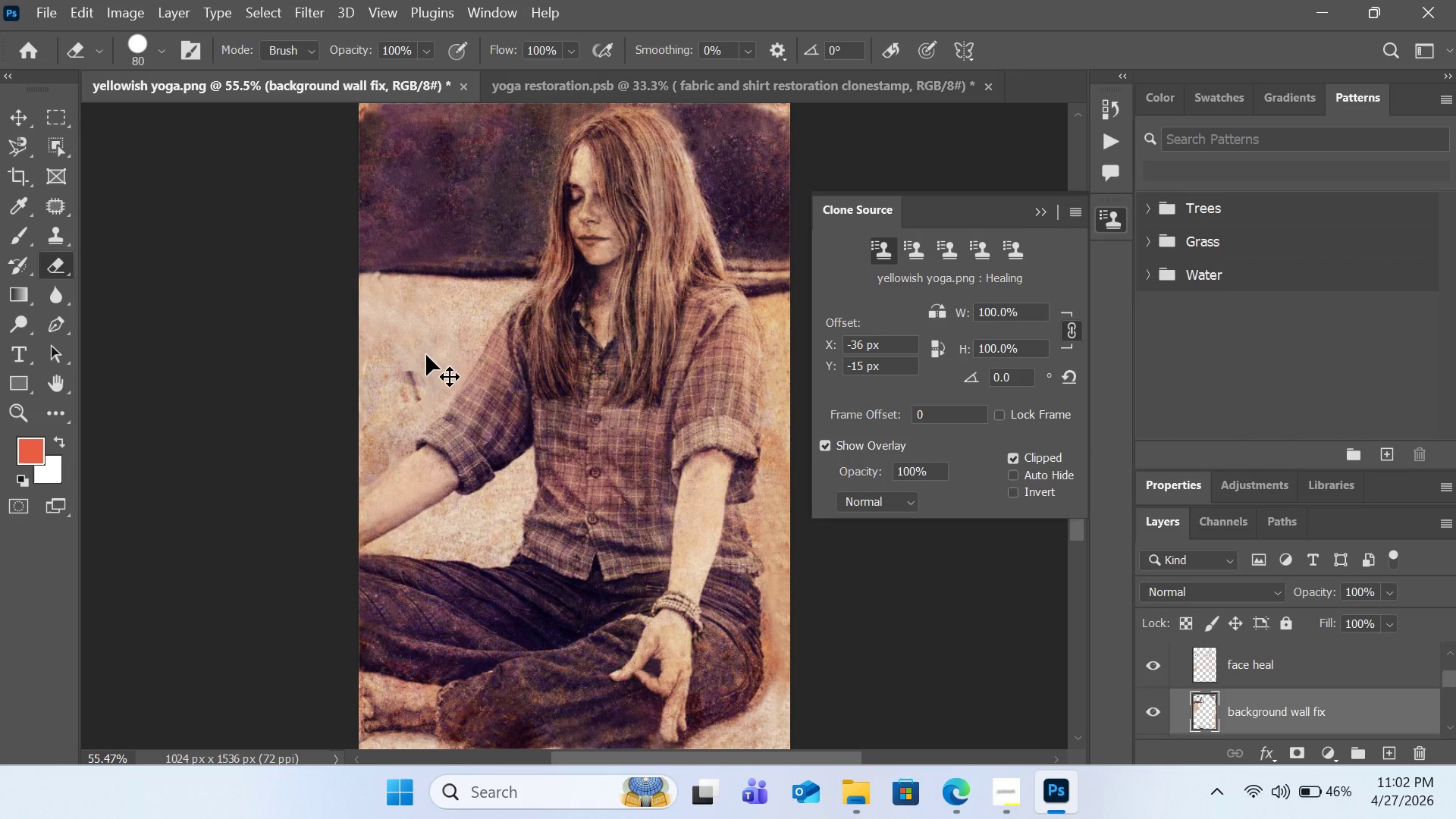 
key(Control+Z)
 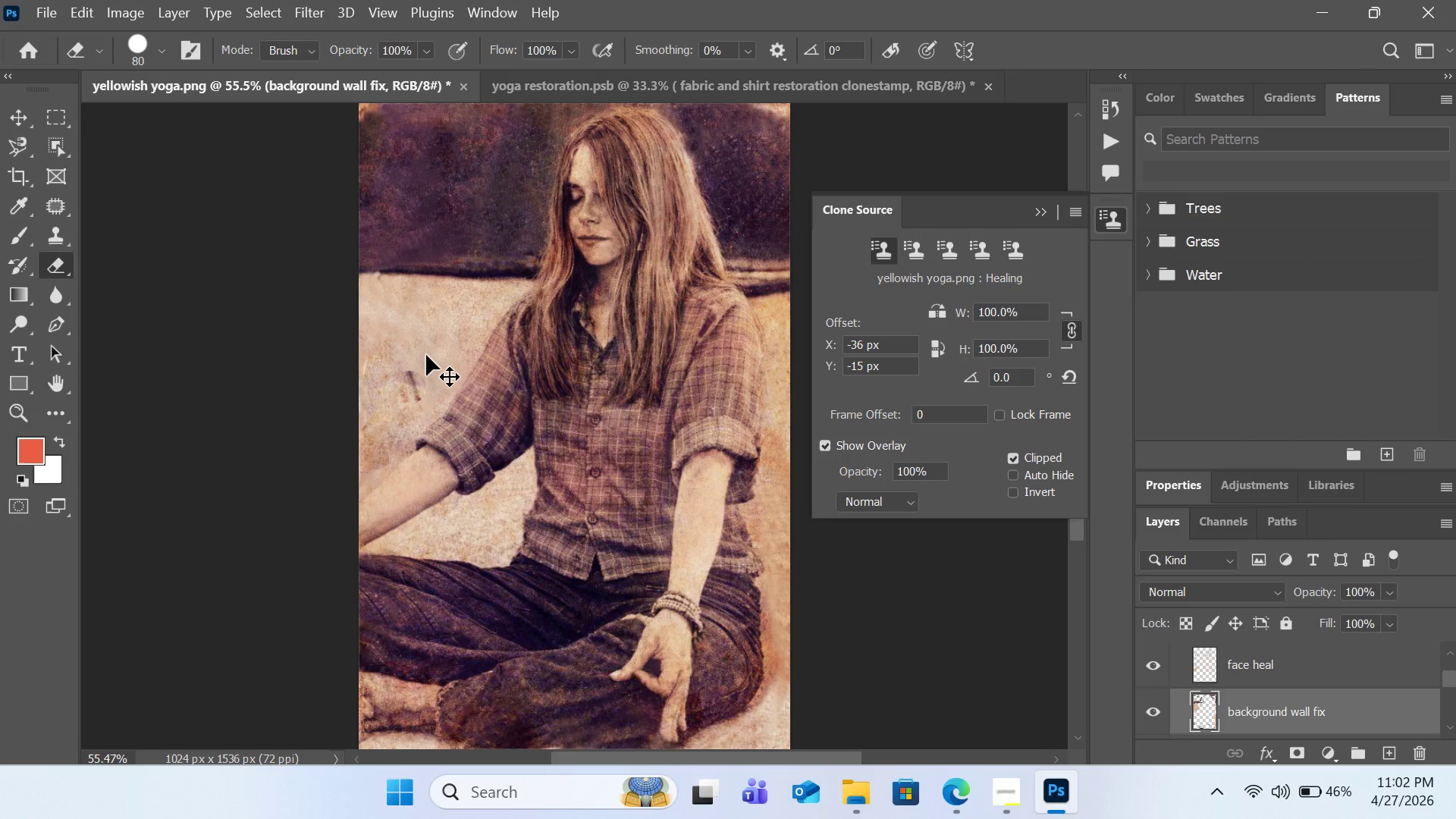 
key(Control+Z)
 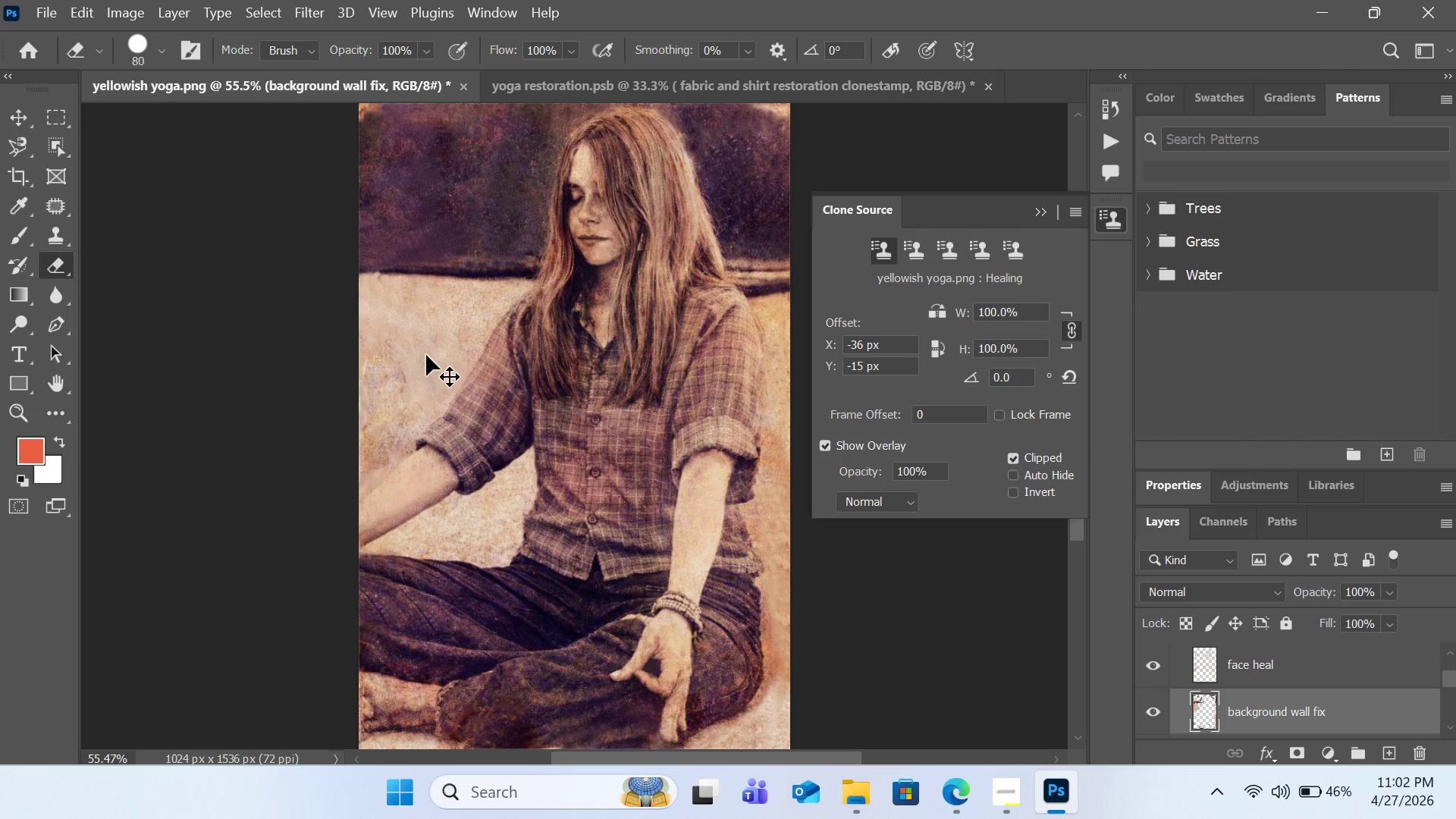 
key(Control+Z)
 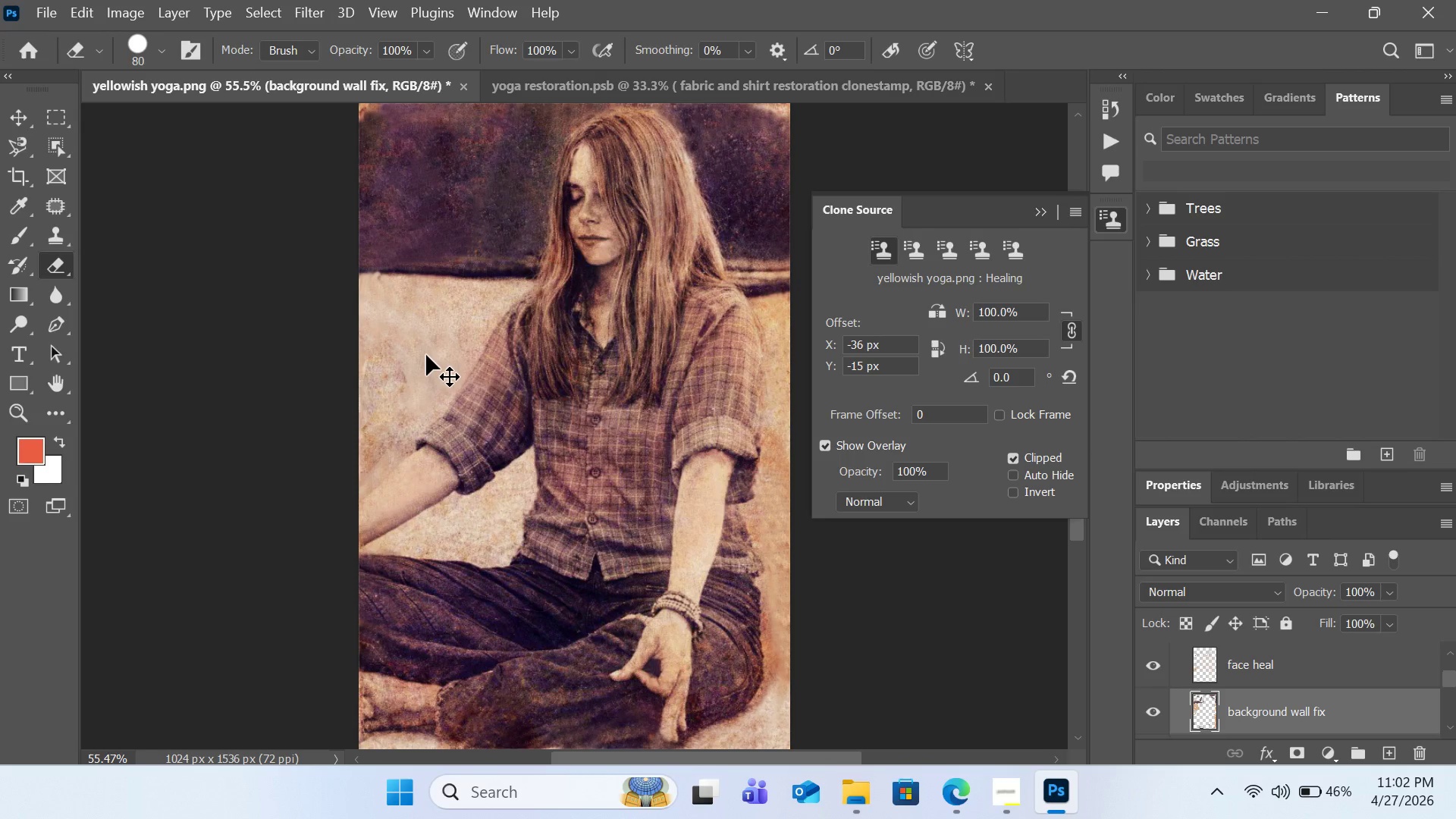 
key(Control+Z)
 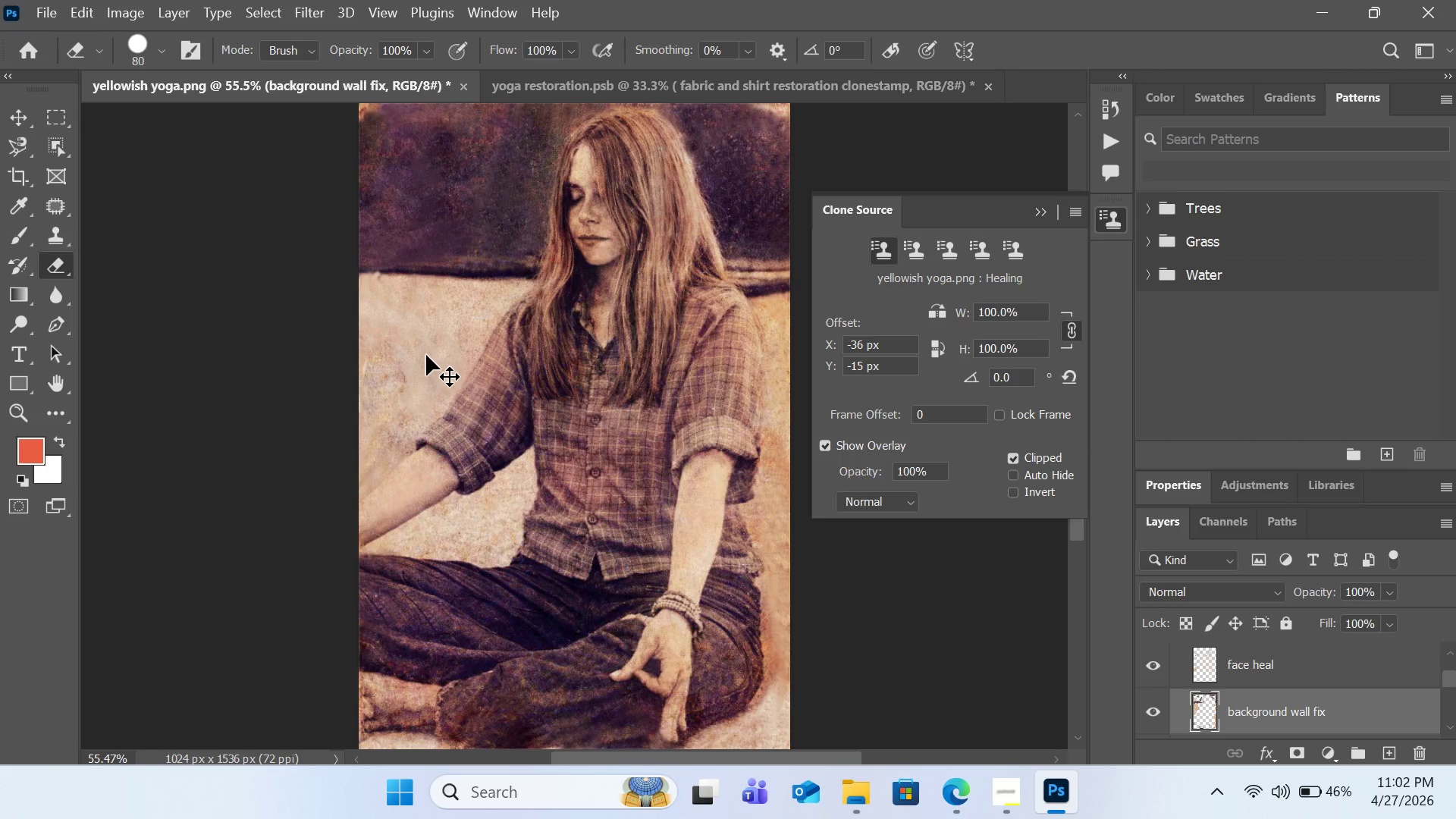 
key(Control+Z)
 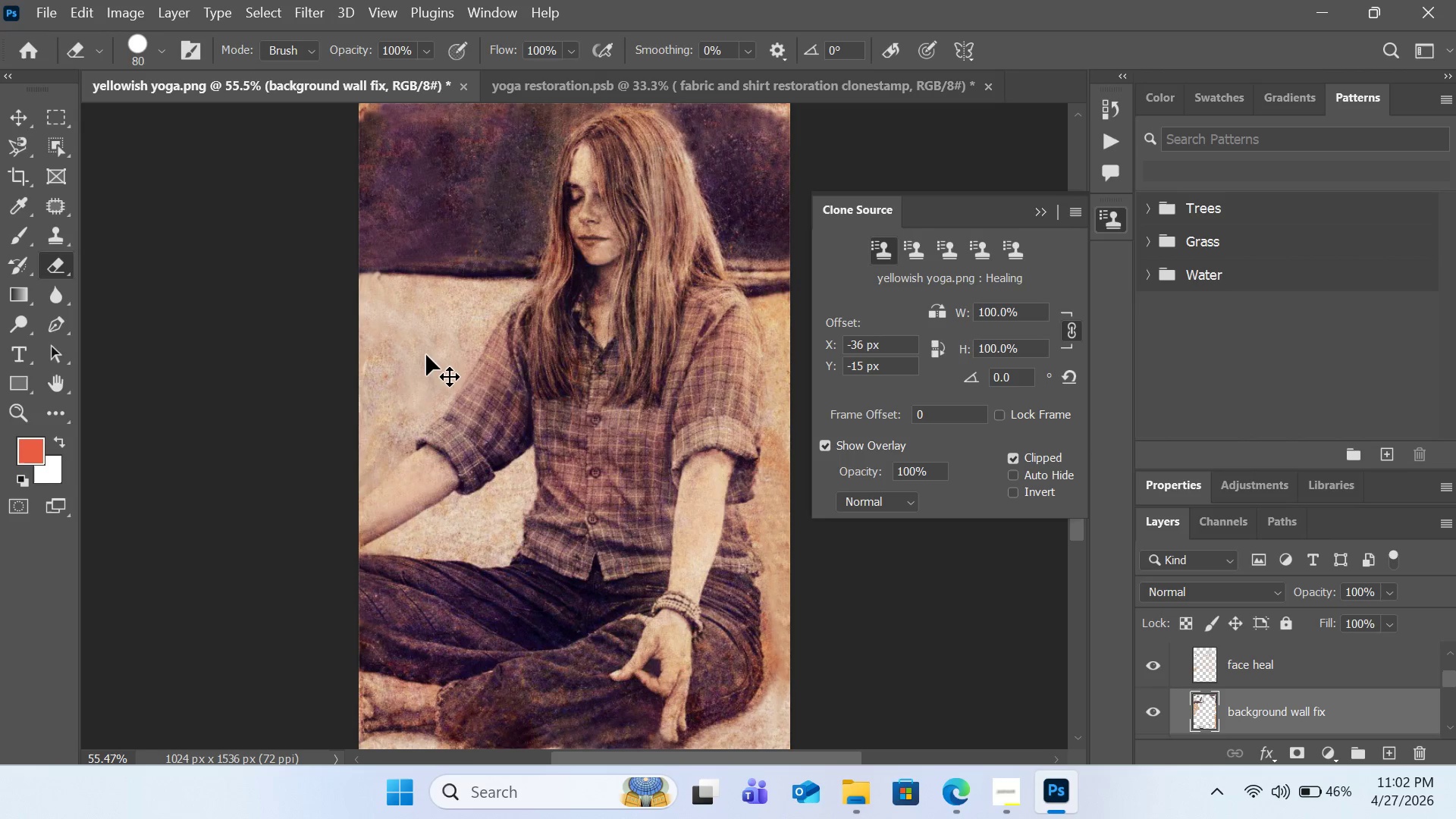 
key(Control+Z)
 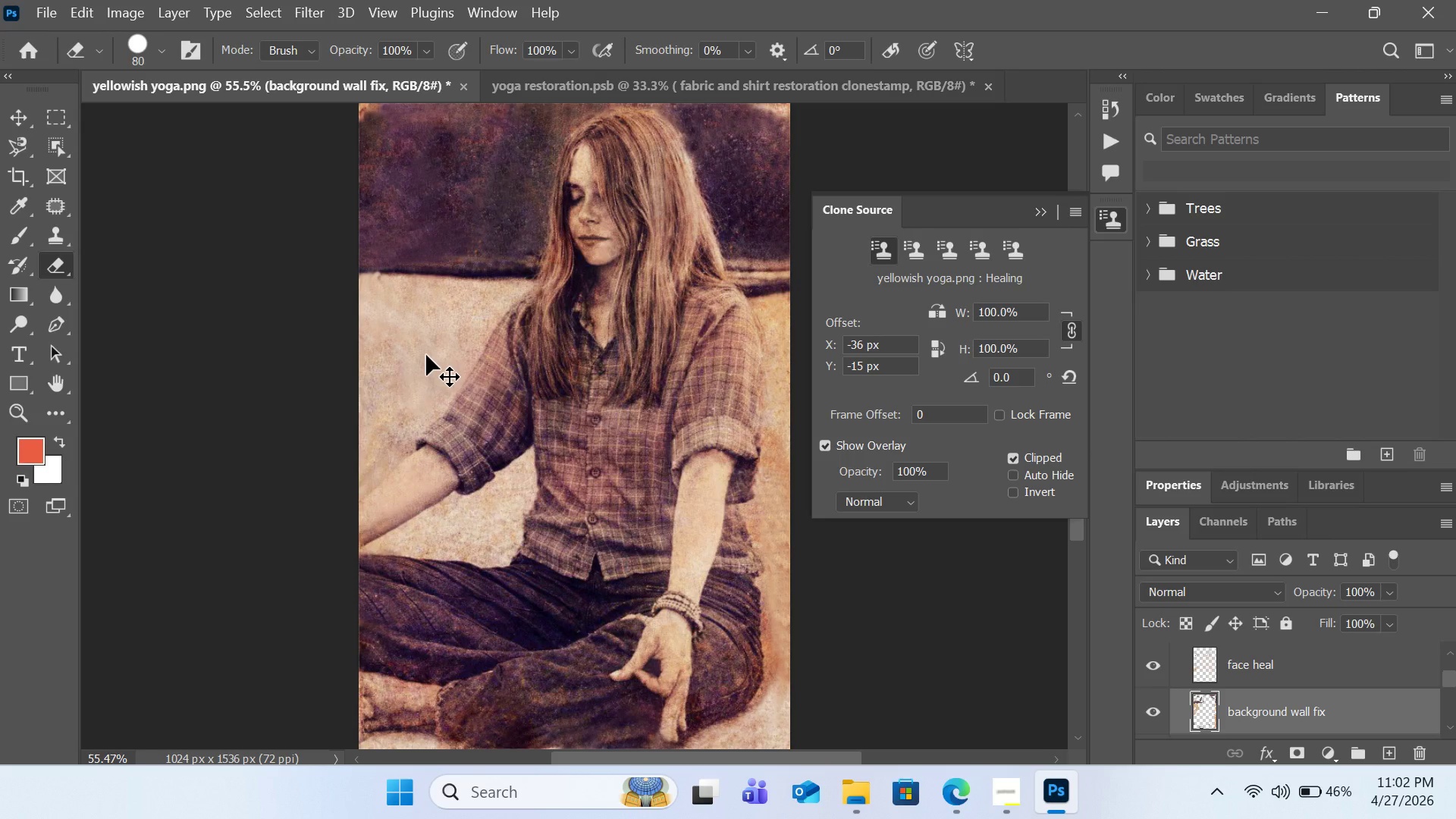 
key(Control+Z)
 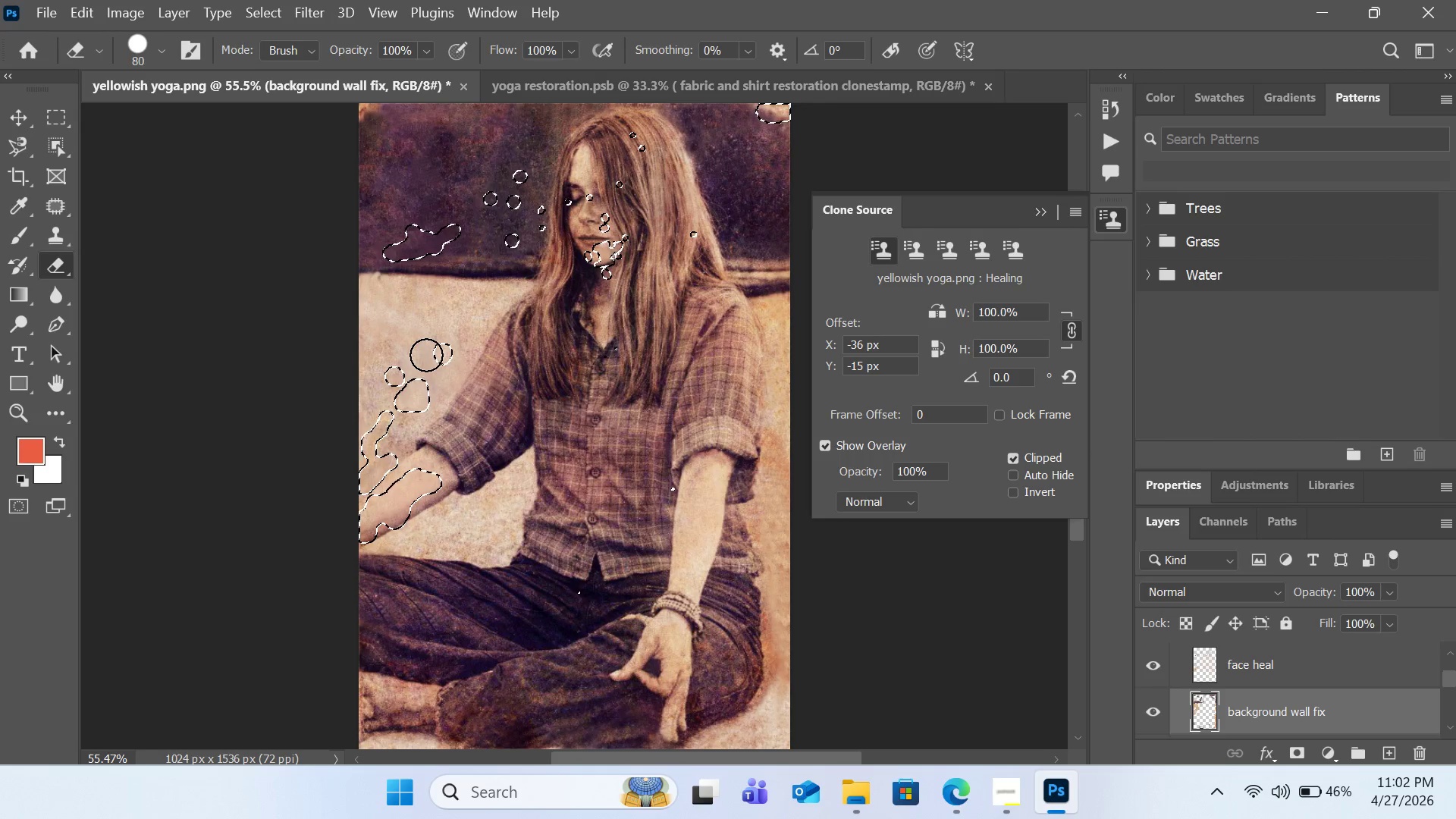 
key(Control+Shift+Z)
 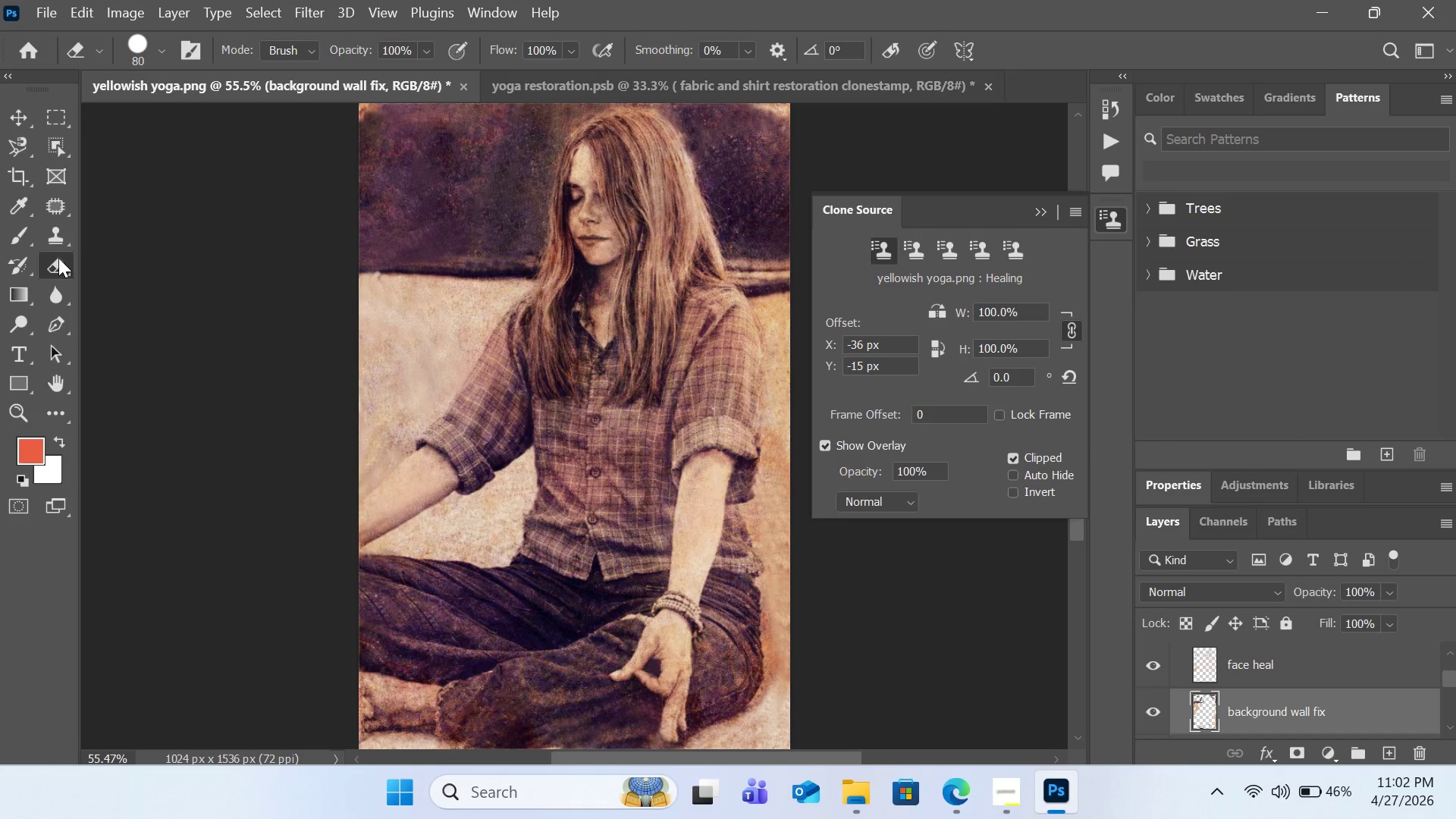 
left_click([55, 237])
 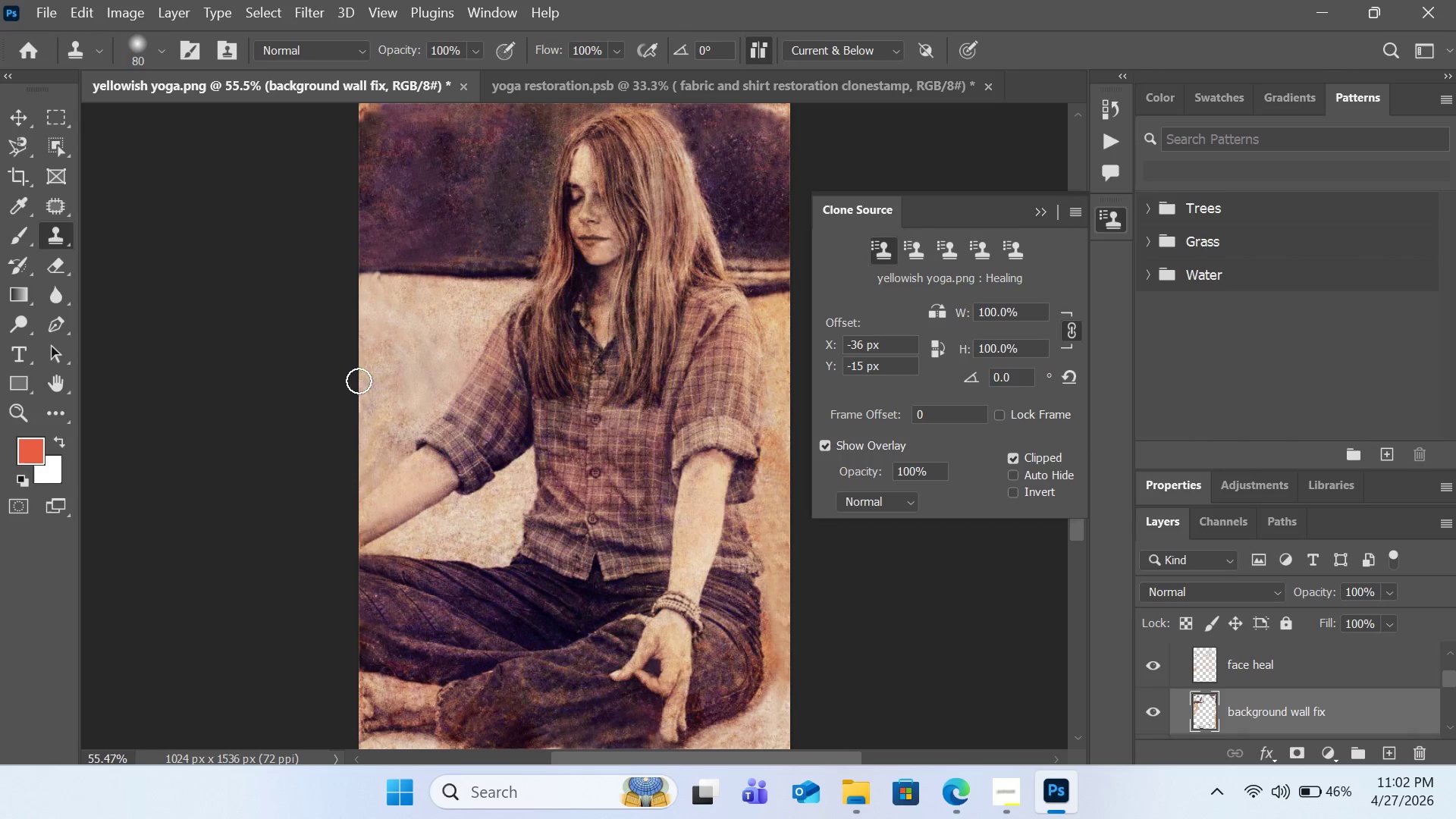 
hold_key(key=AltLeft, duration=0.42)
left_click([407, 356])
 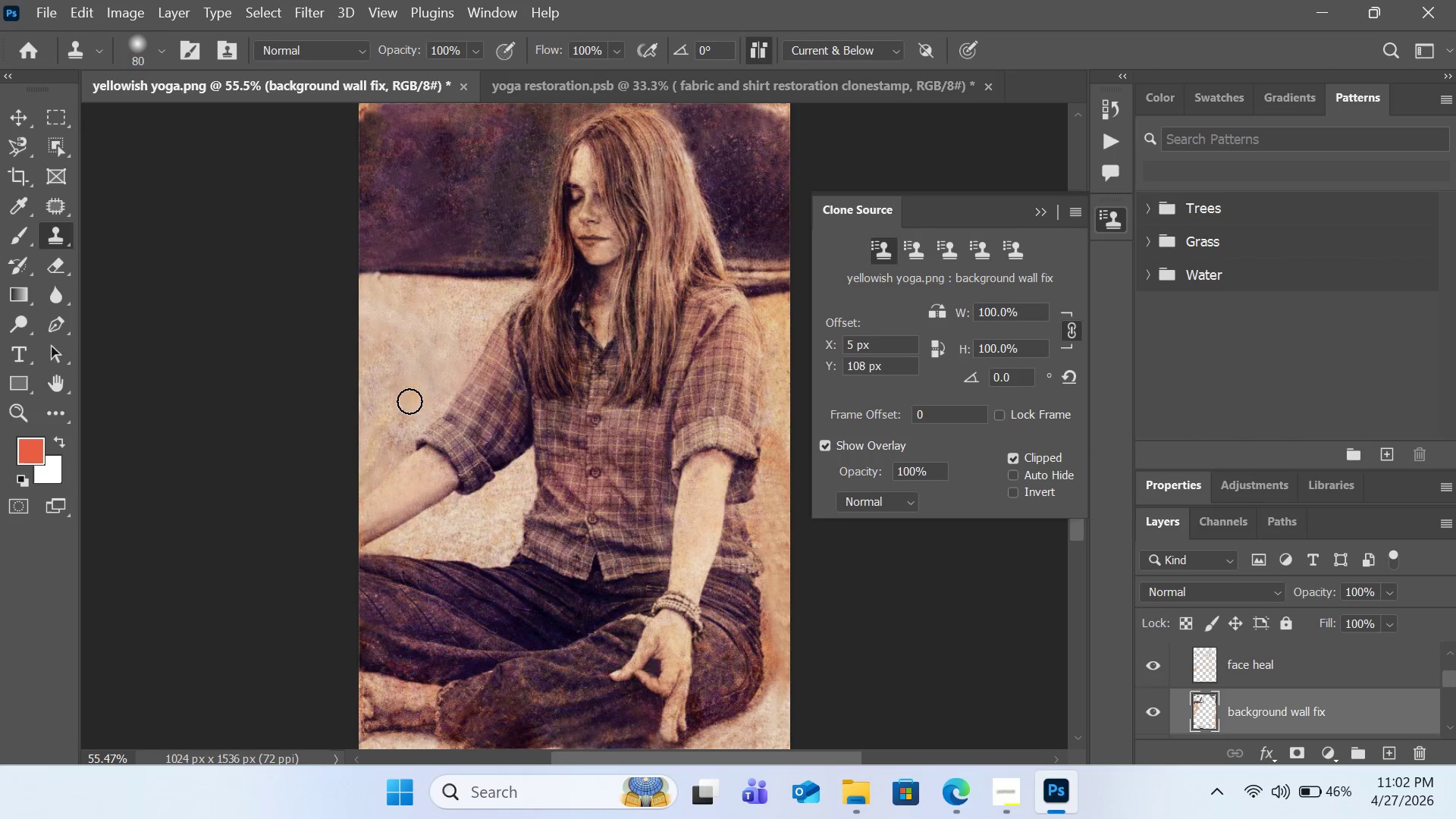 
left_click_drag(start_coordinate=[409, 405], to_coordinate=[378, 453])
 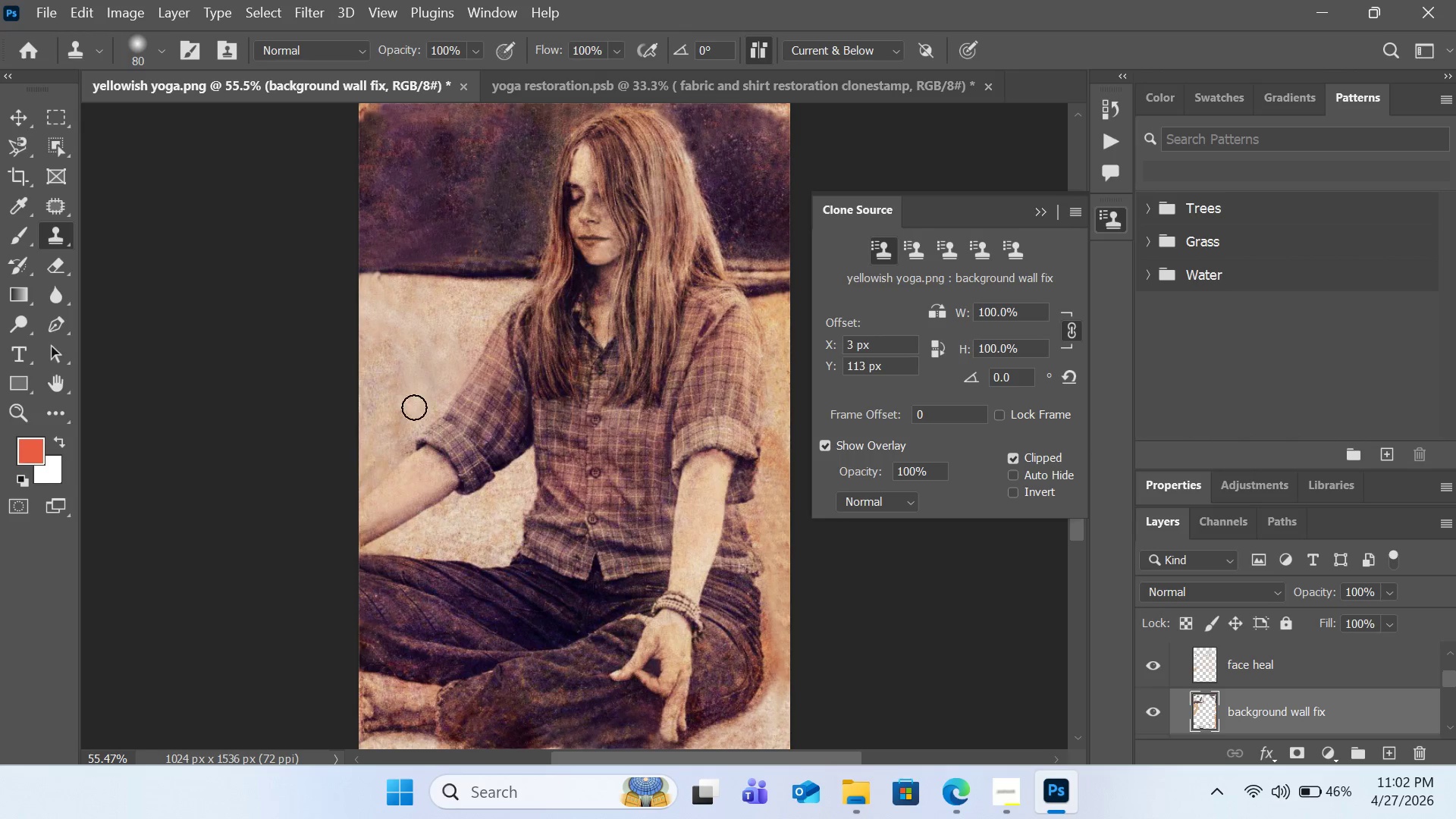 
hold_key(key=AltLeft, duration=0.38)
left_click([393, 381])
 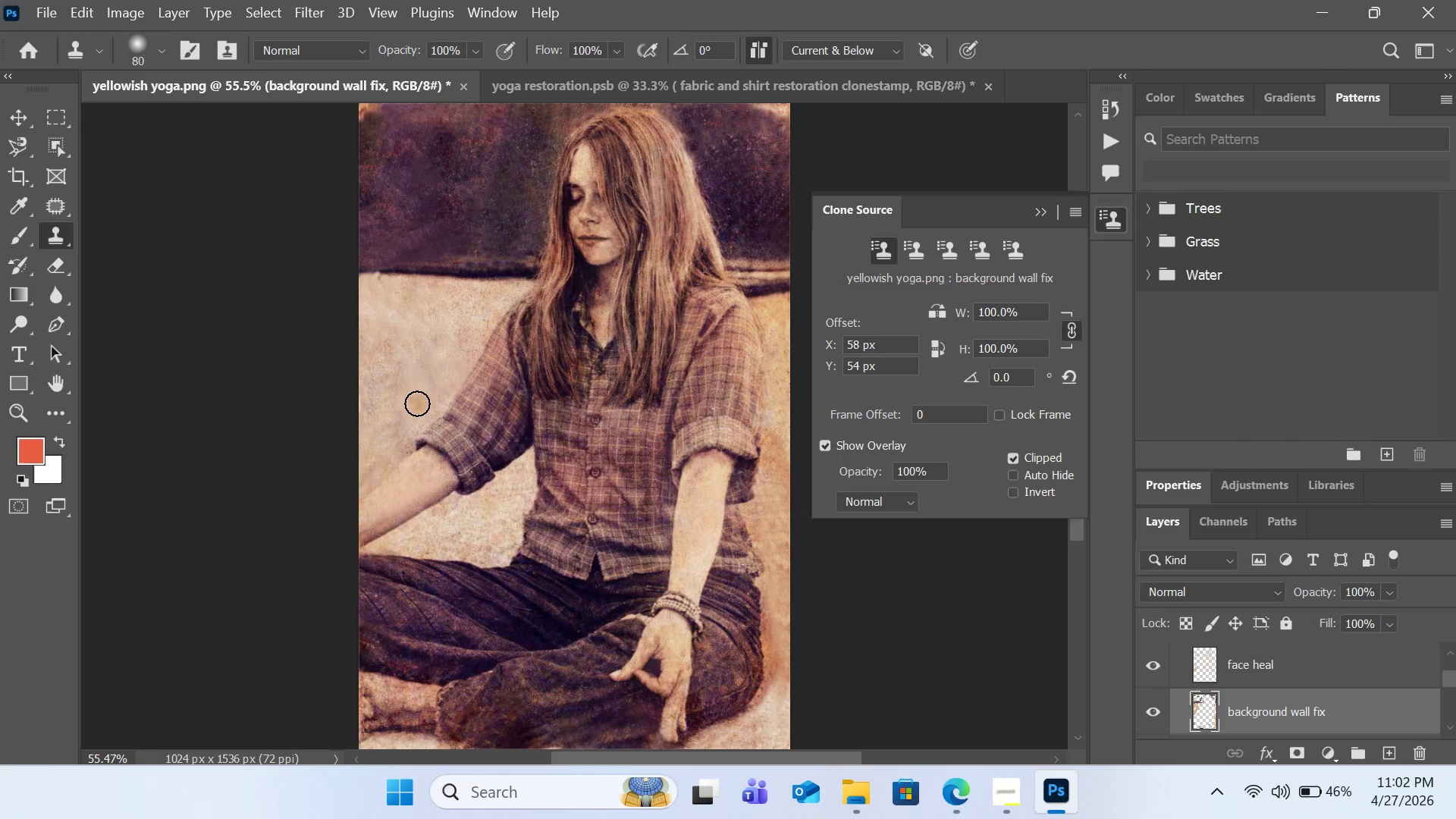 
left_click_drag(start_coordinate=[417, 403], to_coordinate=[401, 428])
 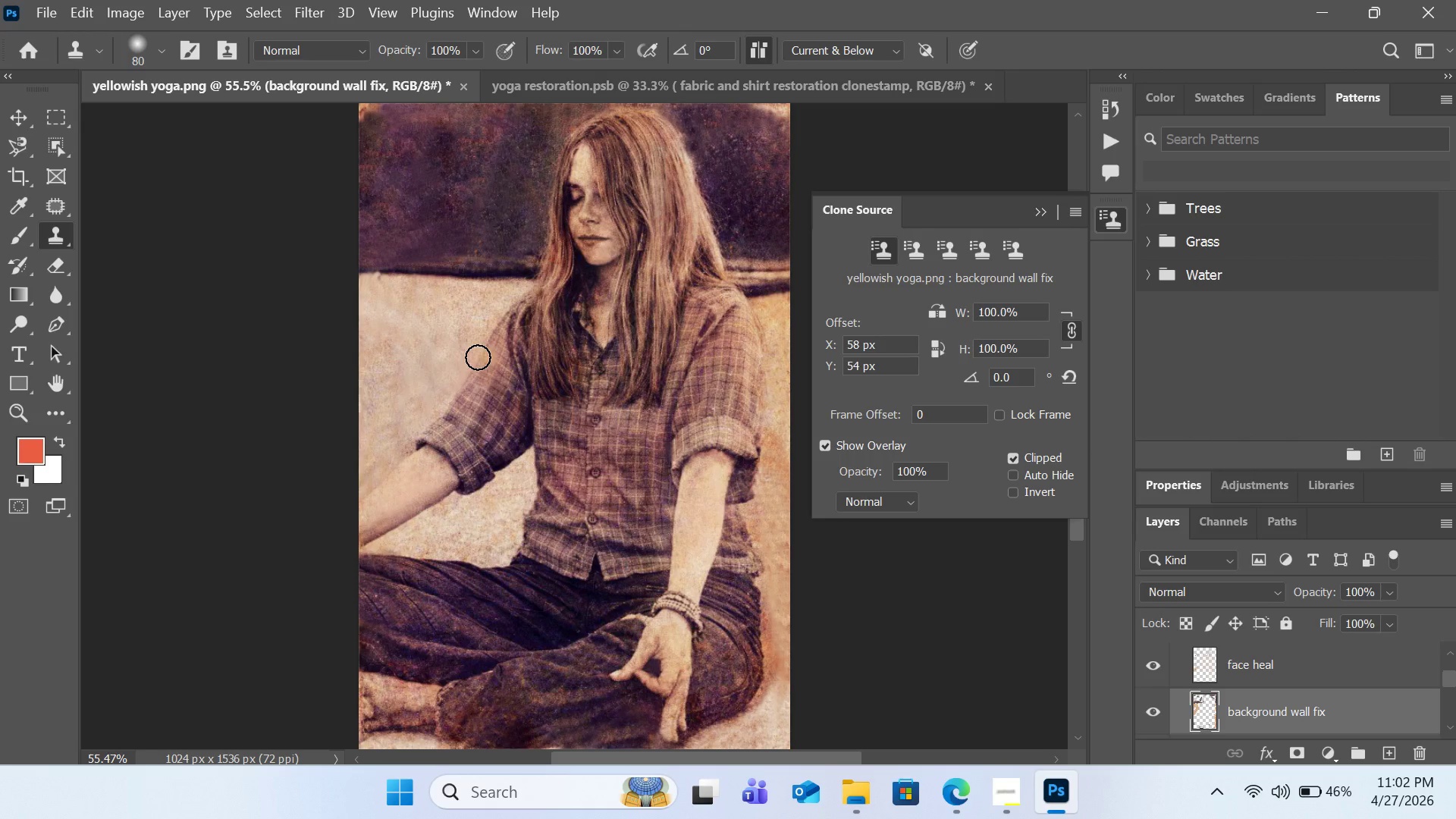 
hold_key(key=AltLeft, duration=0.53)
left_click([416, 299])
 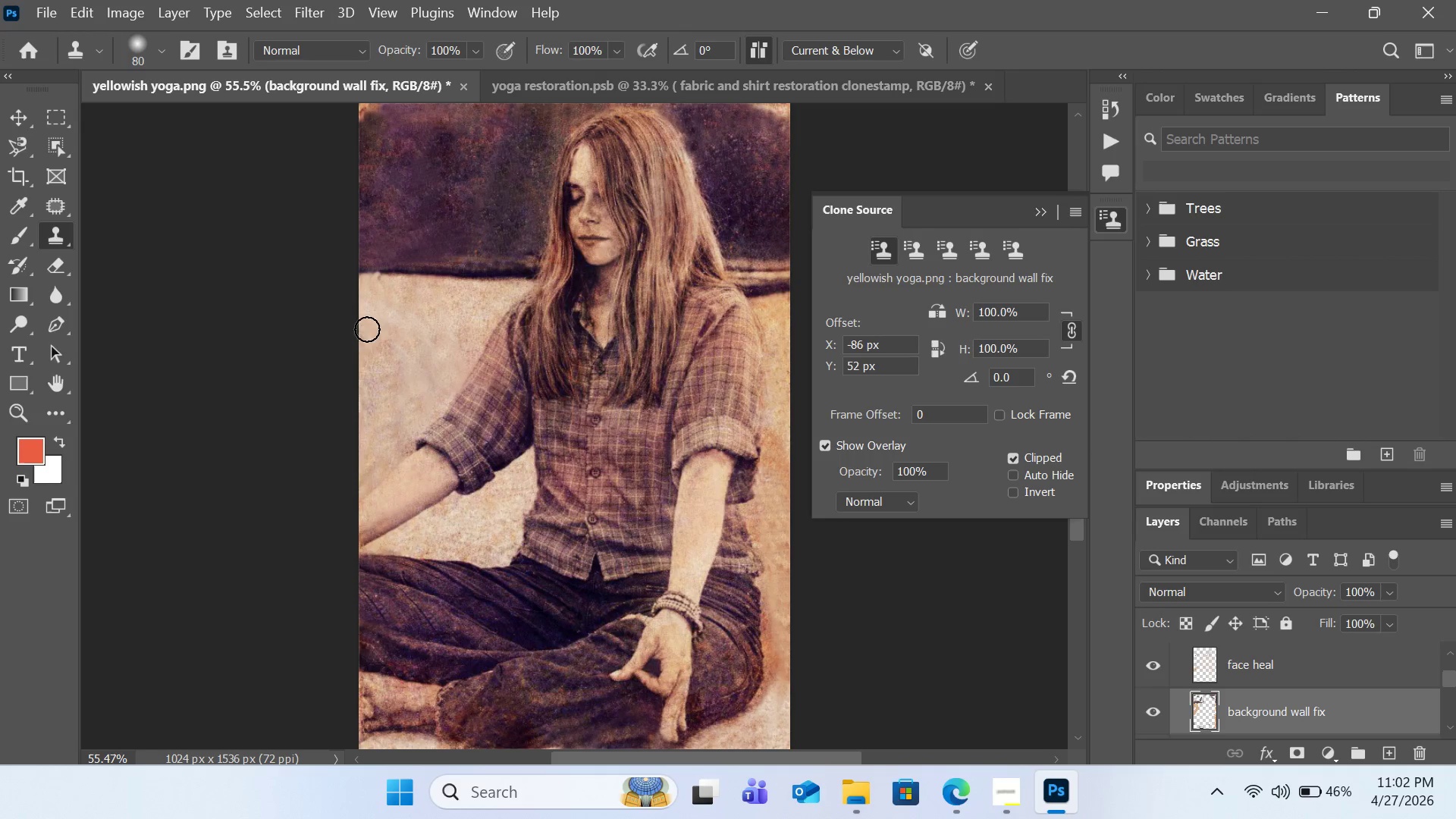 
left_click_drag(start_coordinate=[380, 322], to_coordinate=[347, 340])
 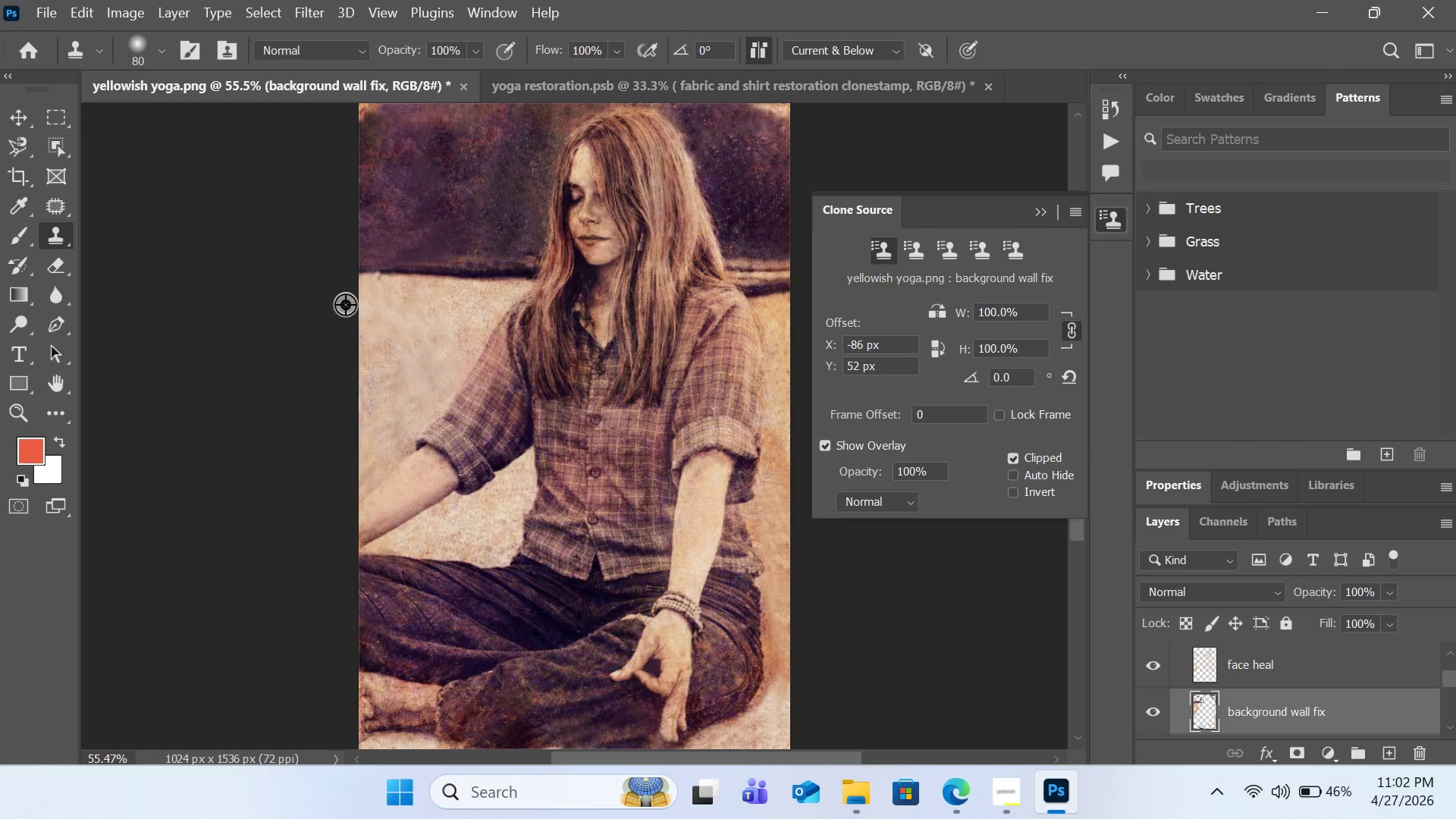 
hold_key(key=AltLeft, duration=0.52)
left_click([404, 270])
 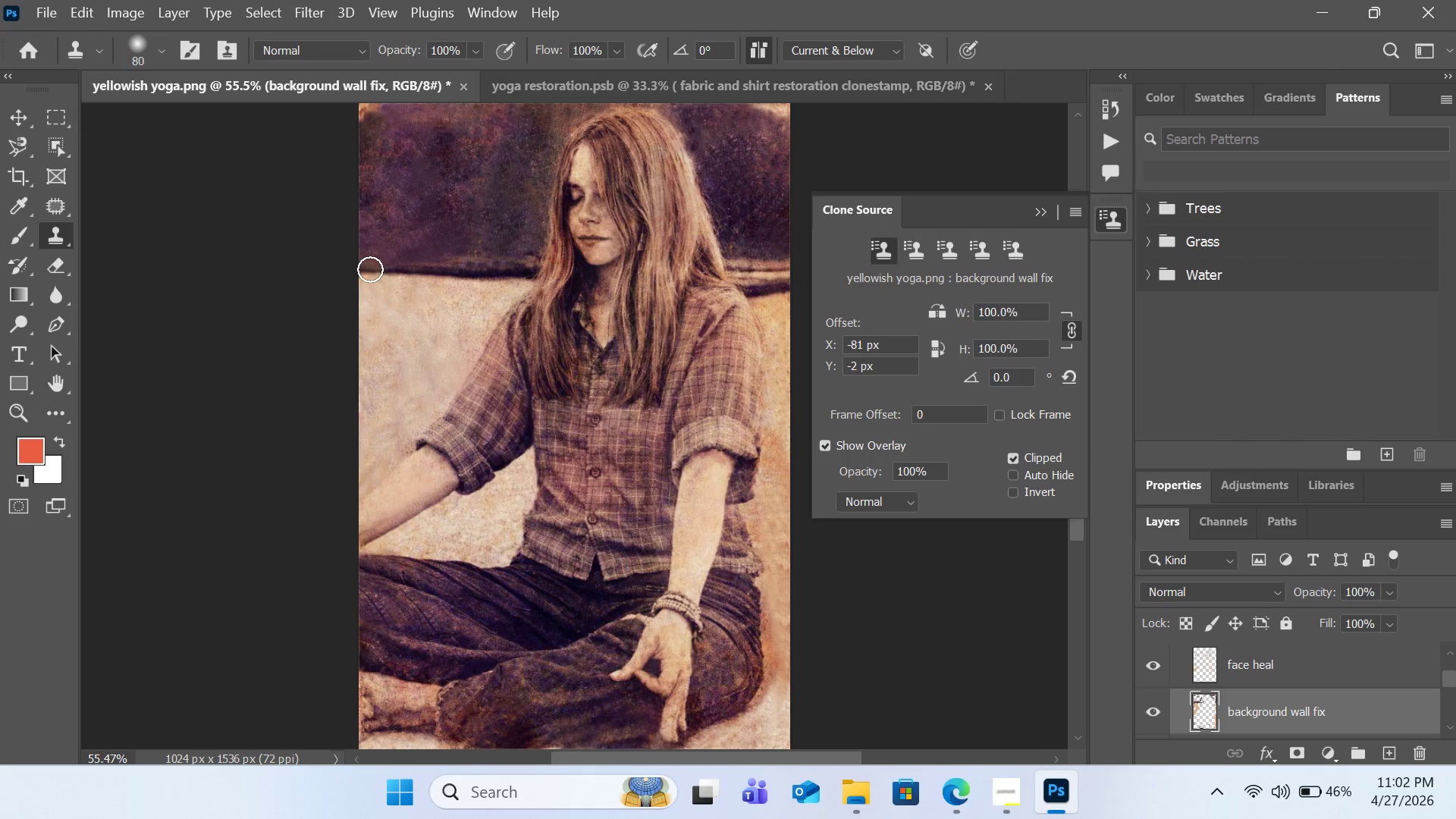 
hold_key(key=AltLeft, duration=0.69)
left_click([395, 281])
 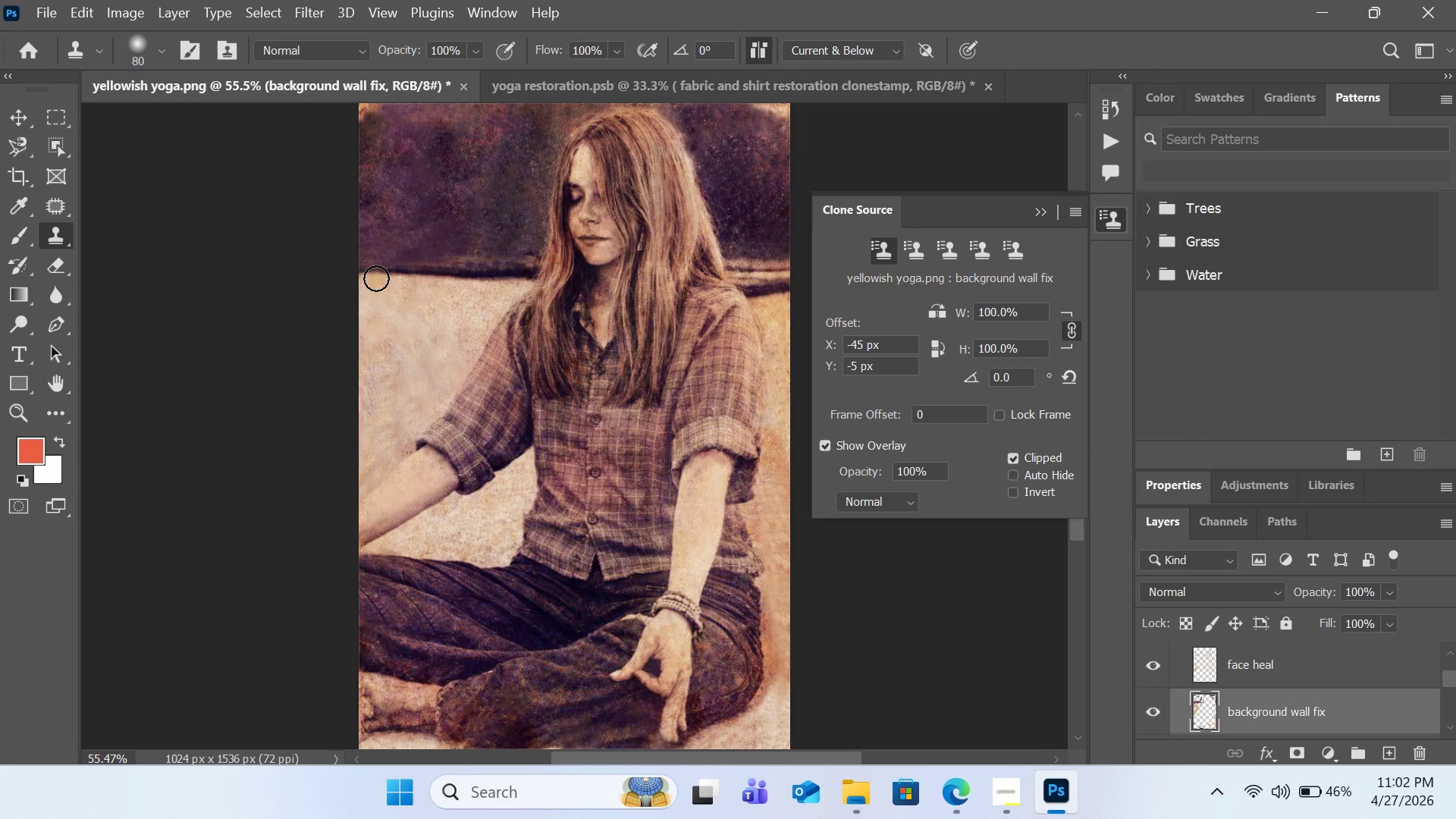 
left_click([376, 278])
 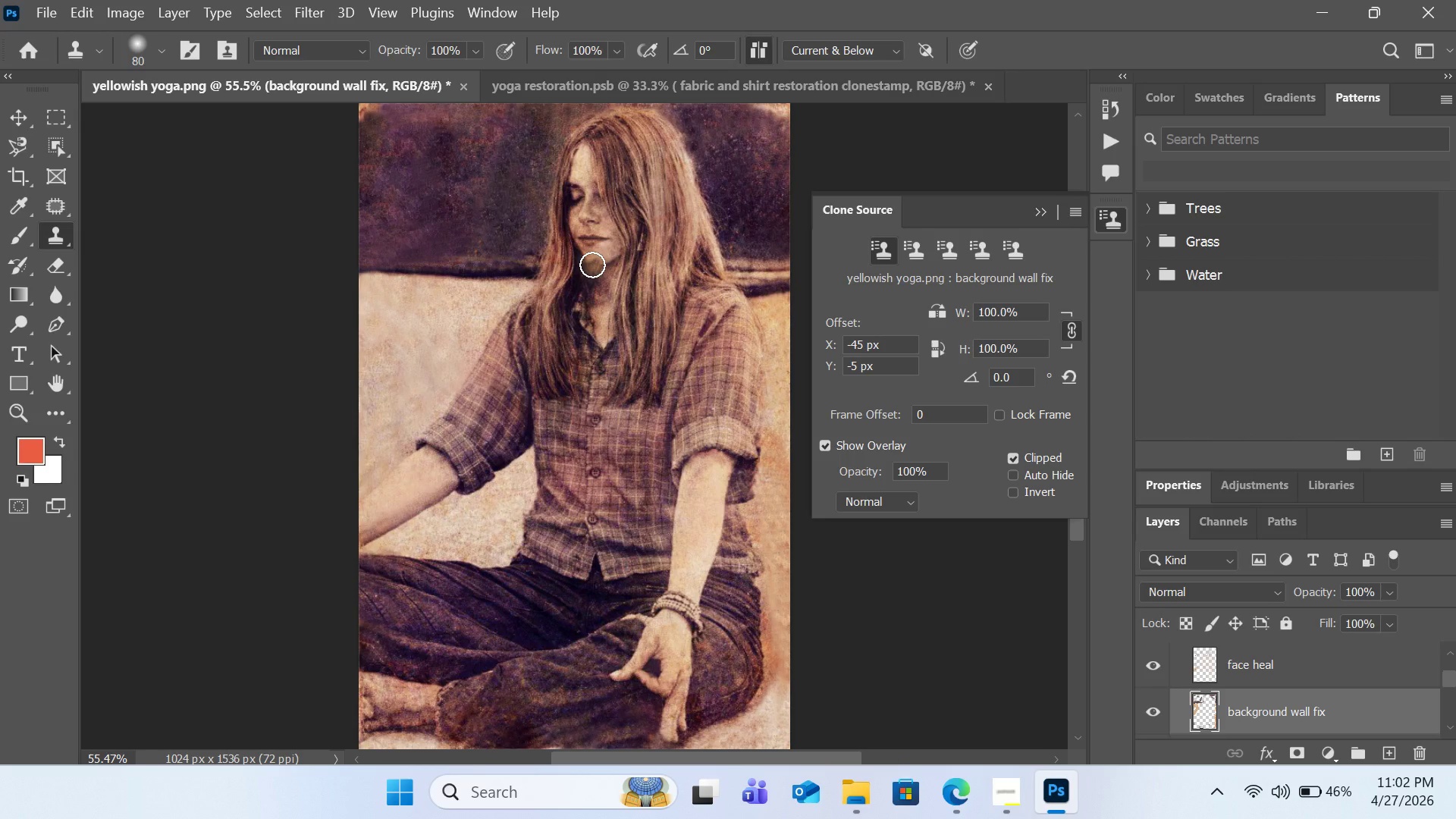 
wait(10.41)
 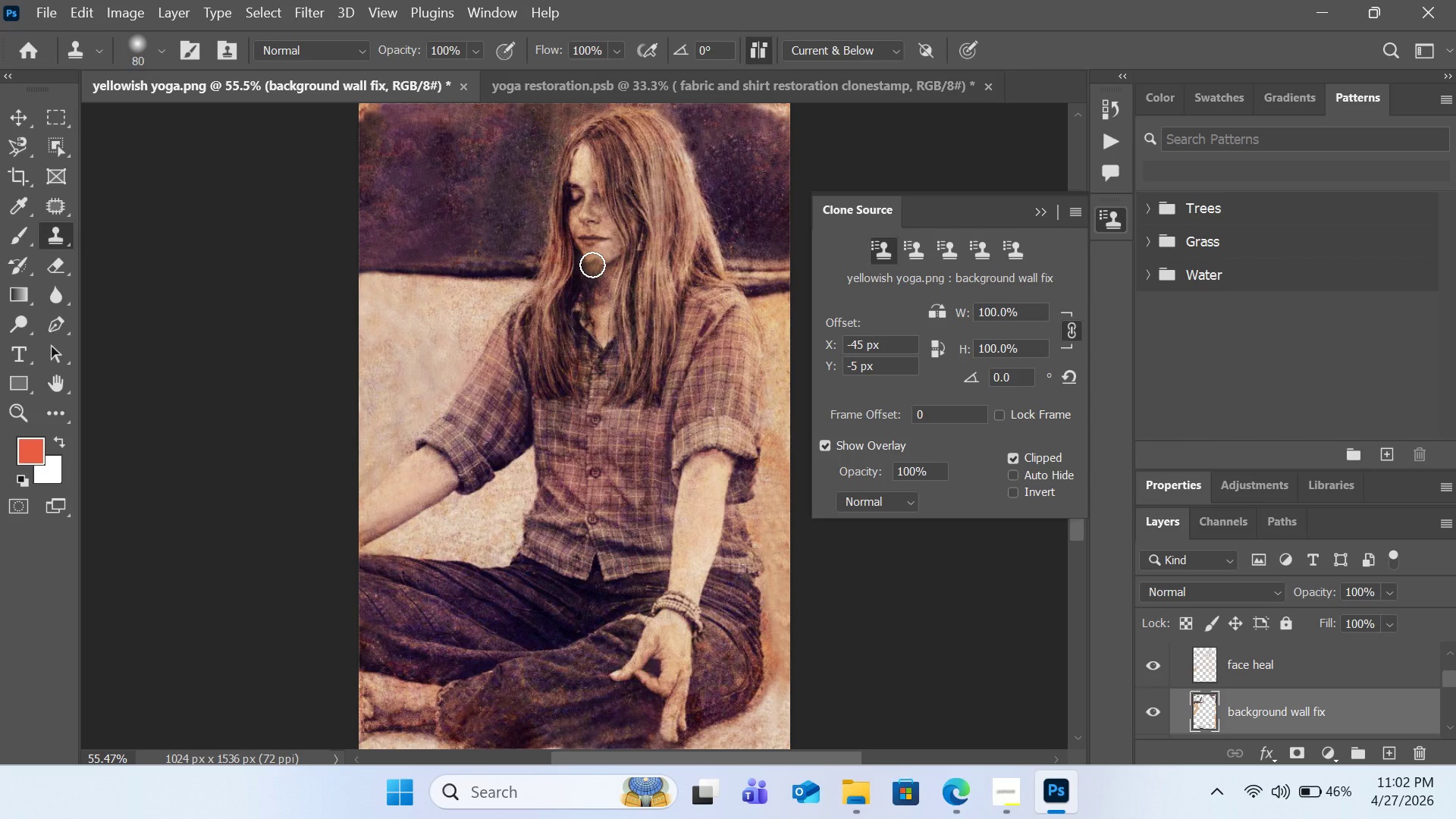 
scroll: coordinate [715, 639], scroll_direction: up, amount: 3.0
 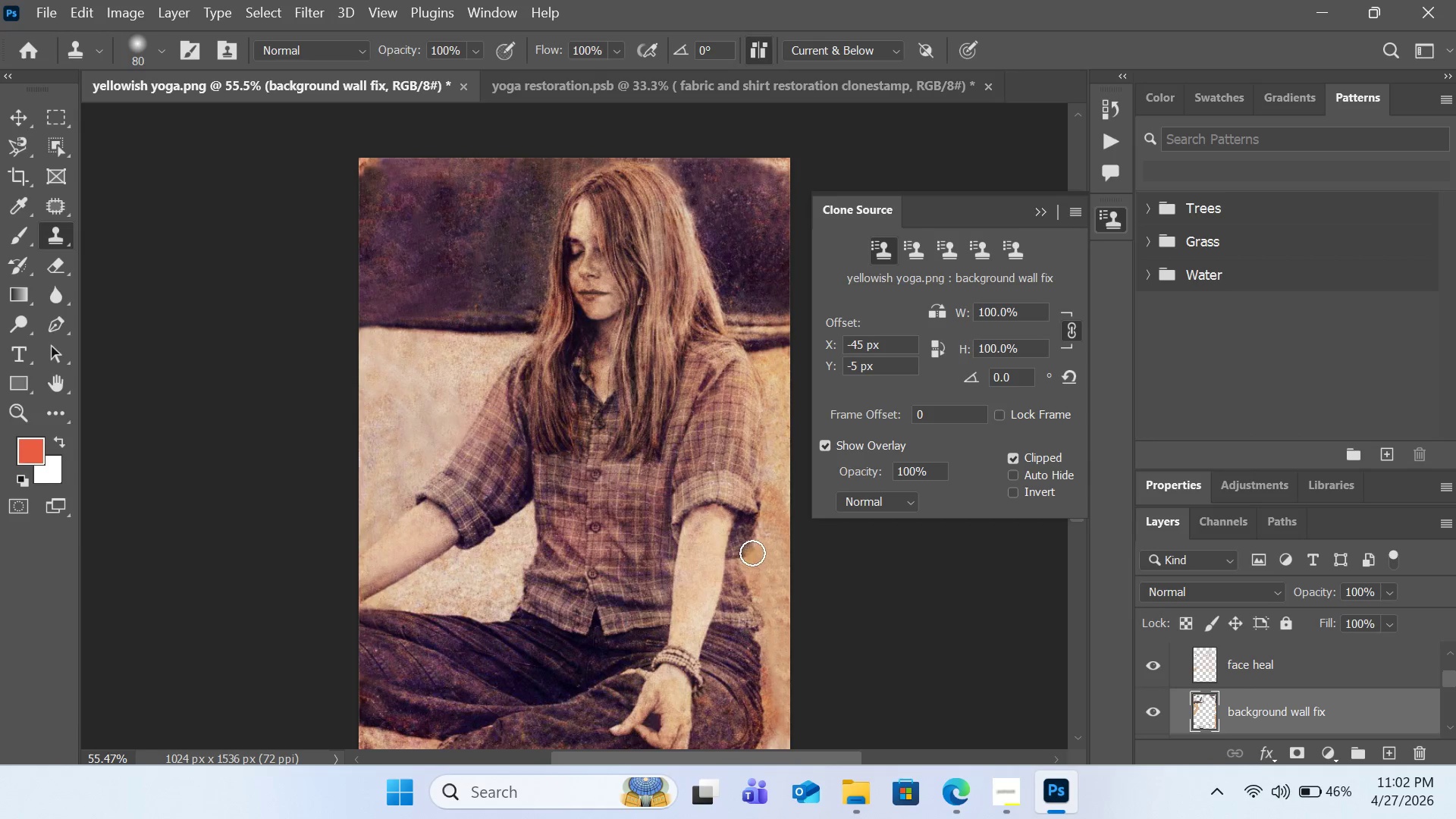 
hold_key(key=AltLeft, duration=0.5)
left_click([783, 474])
 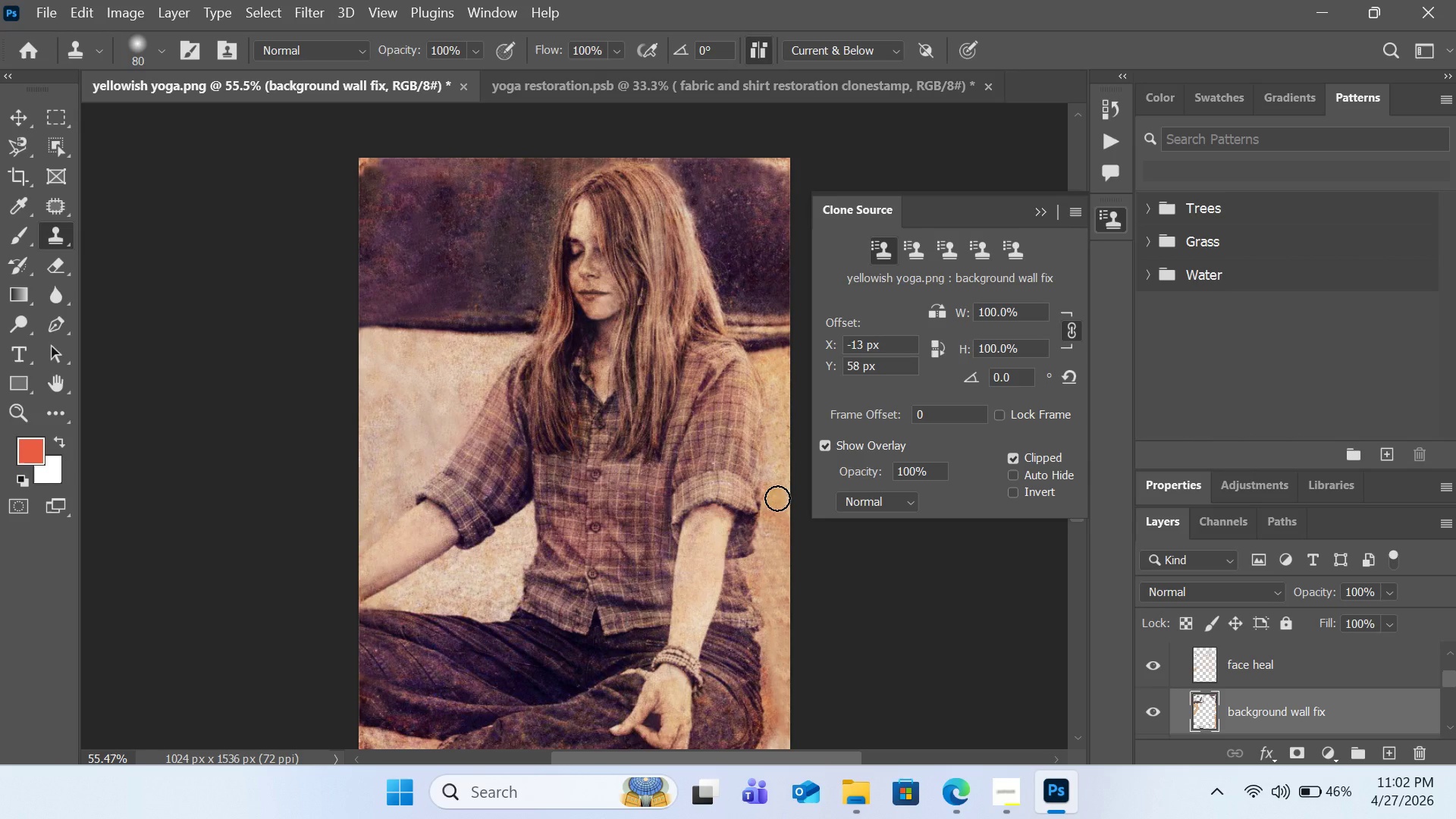 
hold_key(key=AltLeft, duration=0.38)
 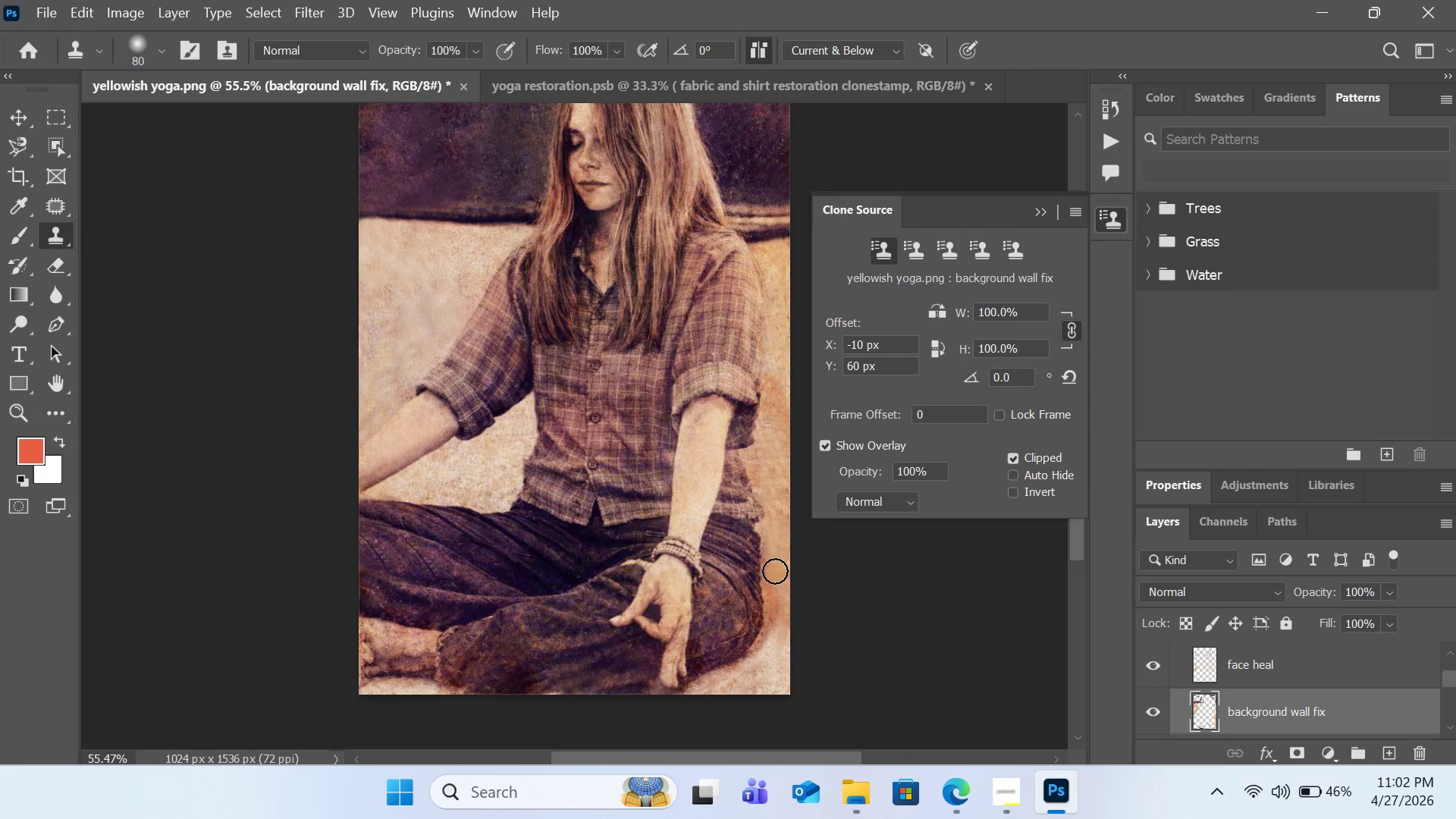 
scroll: coordinate [777, 498], scroll_direction: down, amount: 6.0
 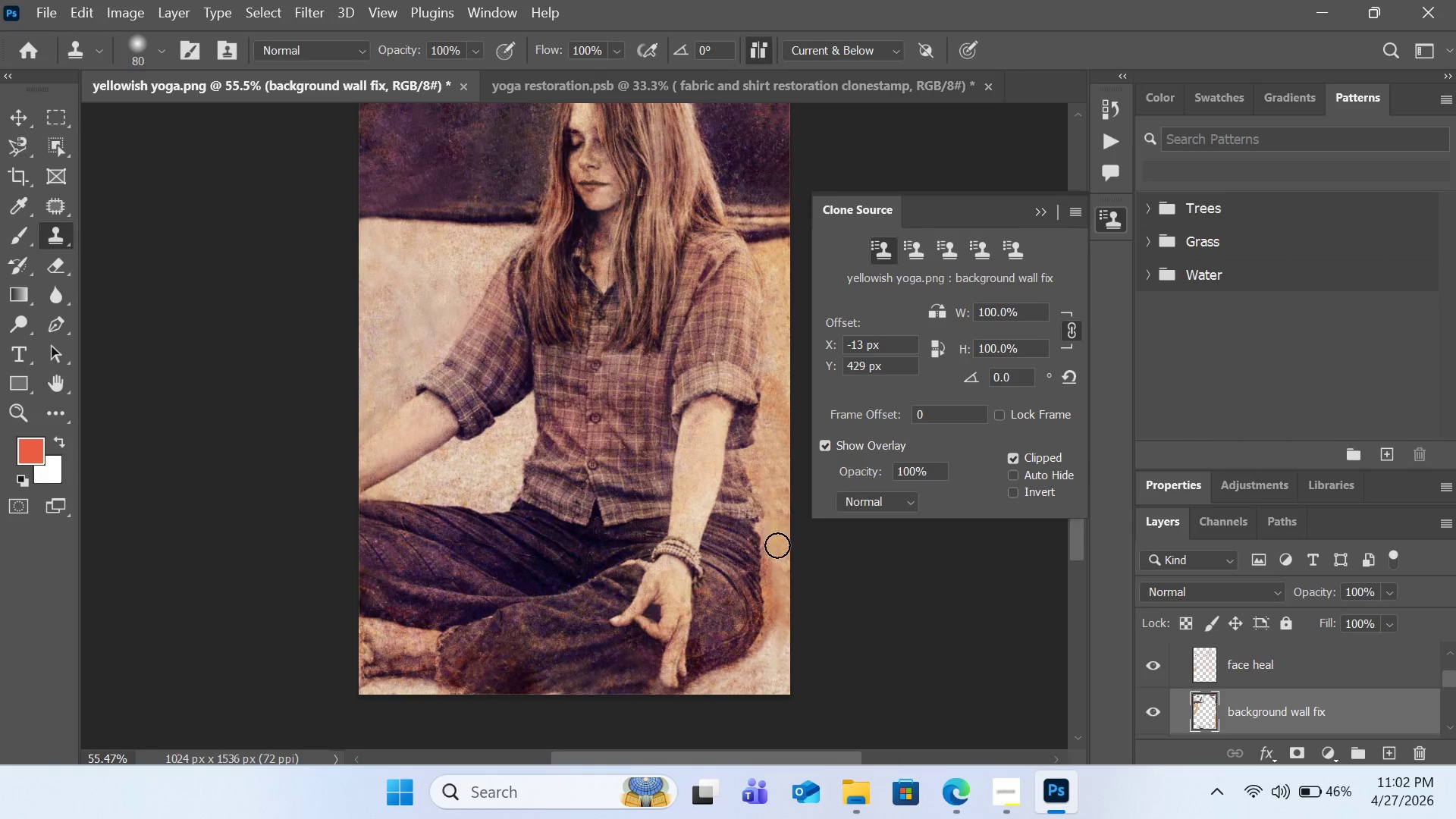 
left_click([780, 546])
 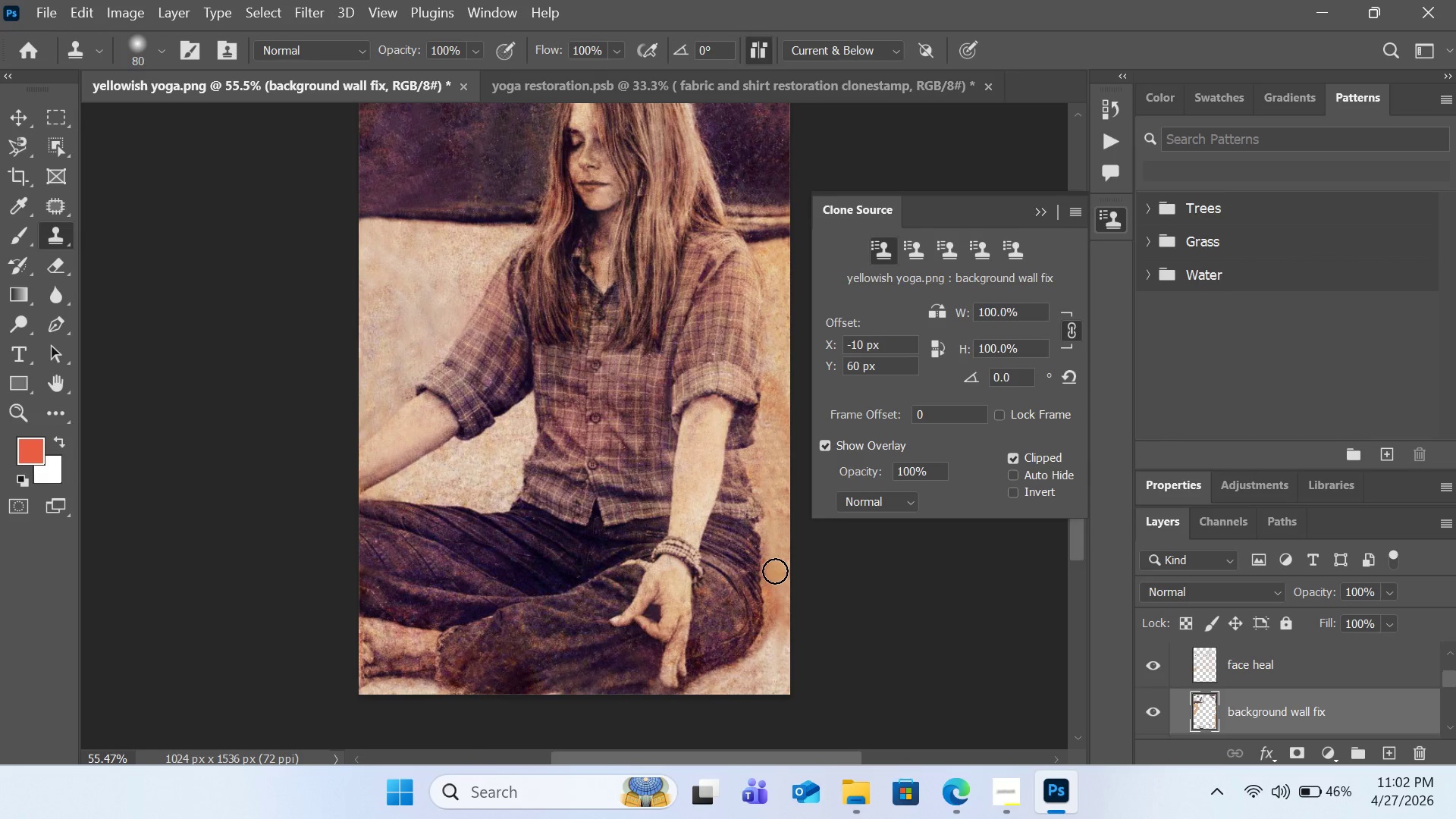 
left_click_drag(start_coordinate=[775, 571], to_coordinate=[779, 650])
 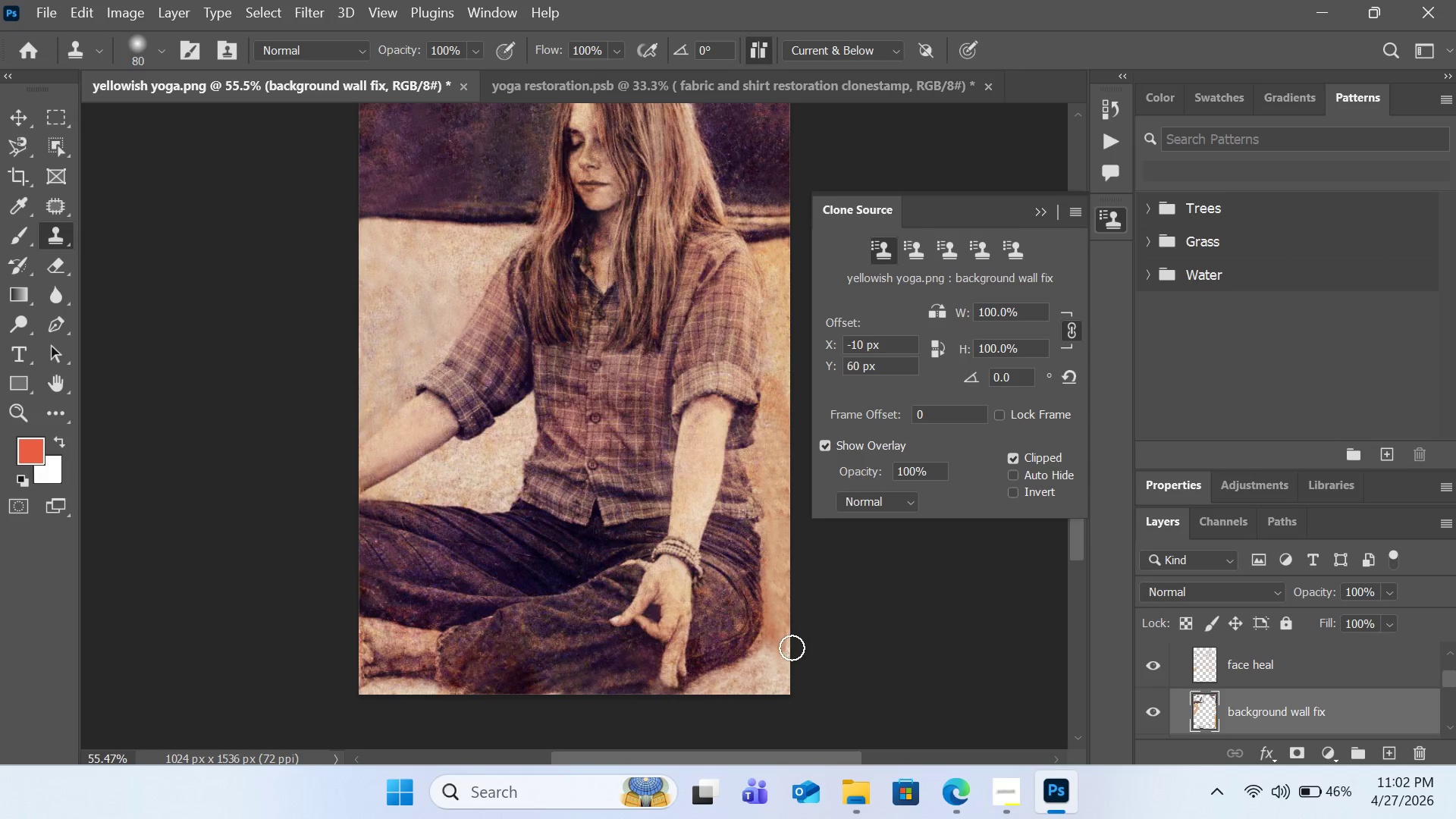 
key(Control+Z)
 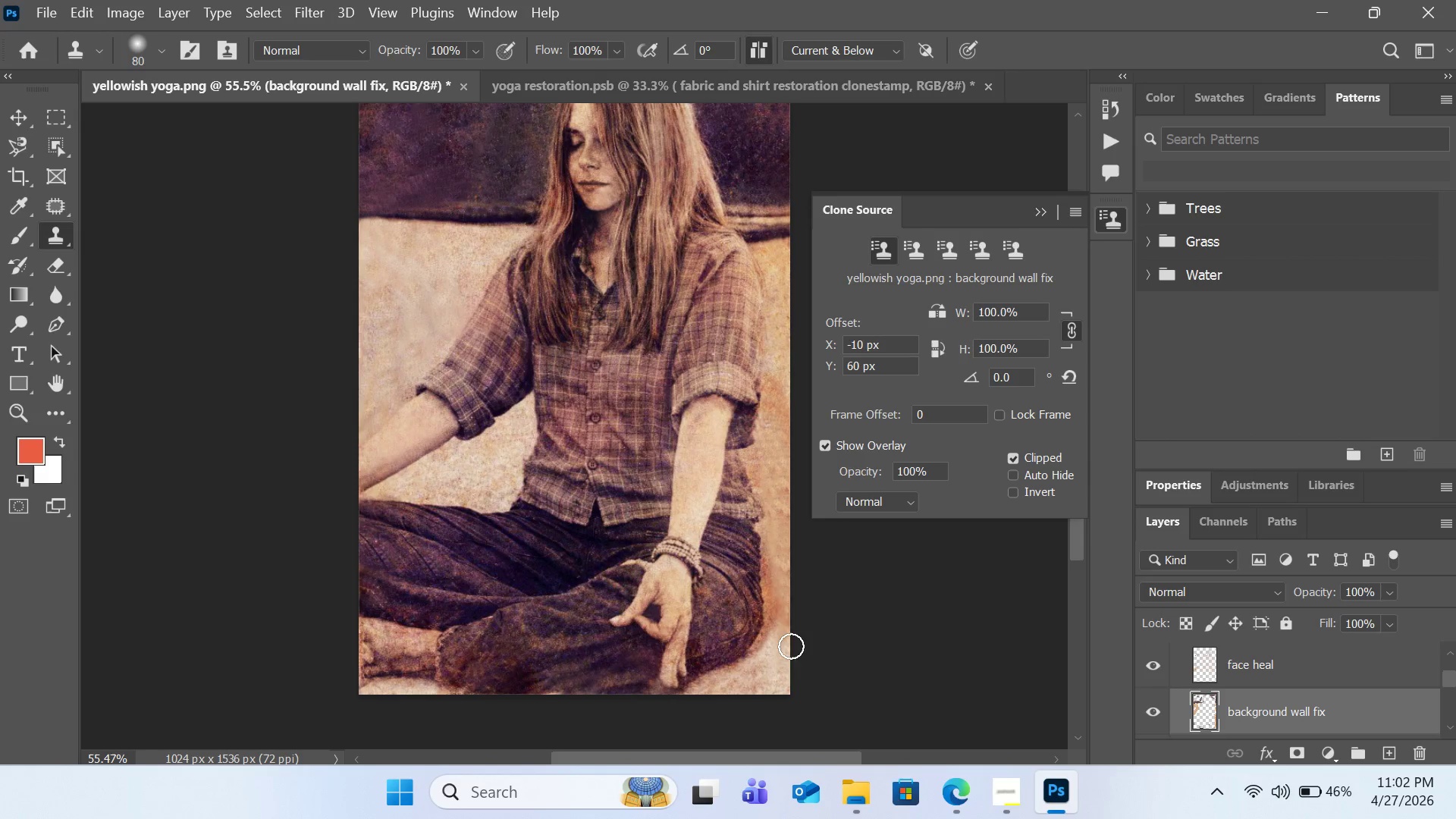 
hold_key(key=AltLeft, duration=0.62)
 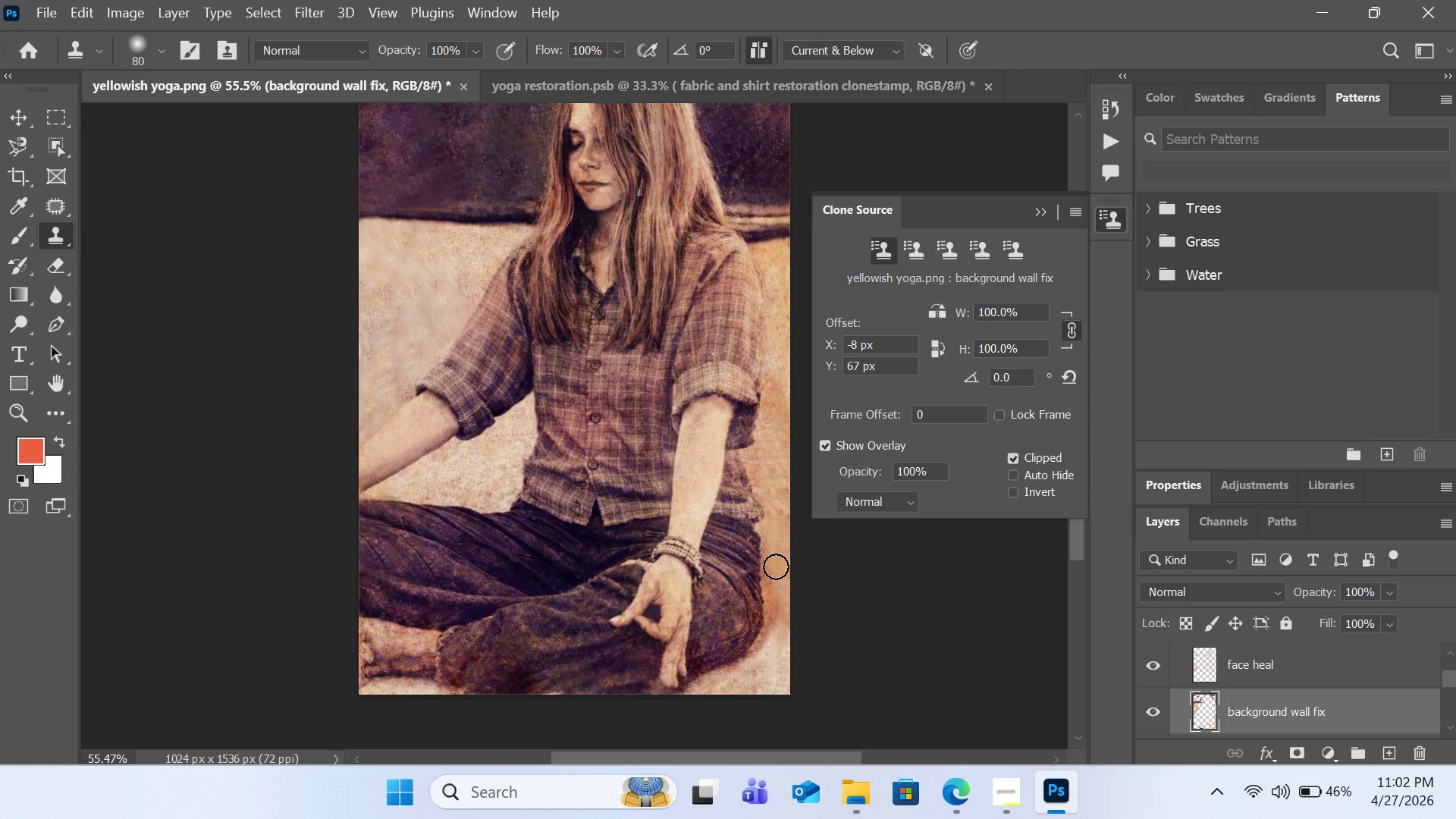 
left_click_drag(start_coordinate=[776, 566], to_coordinate=[778, 631])
 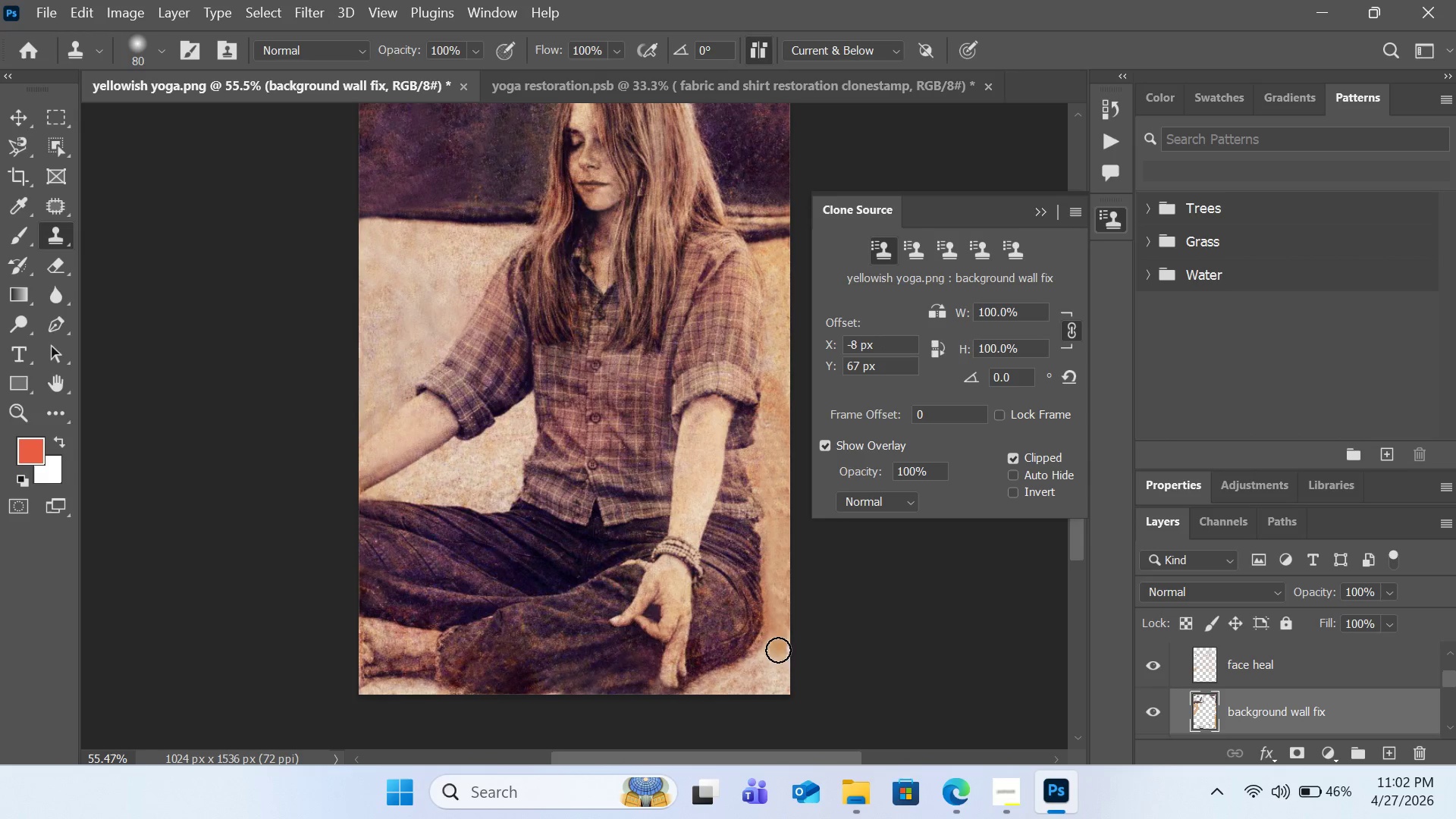 
hold_key(key=AltLeft, duration=0.42)
left_click([775, 659])
 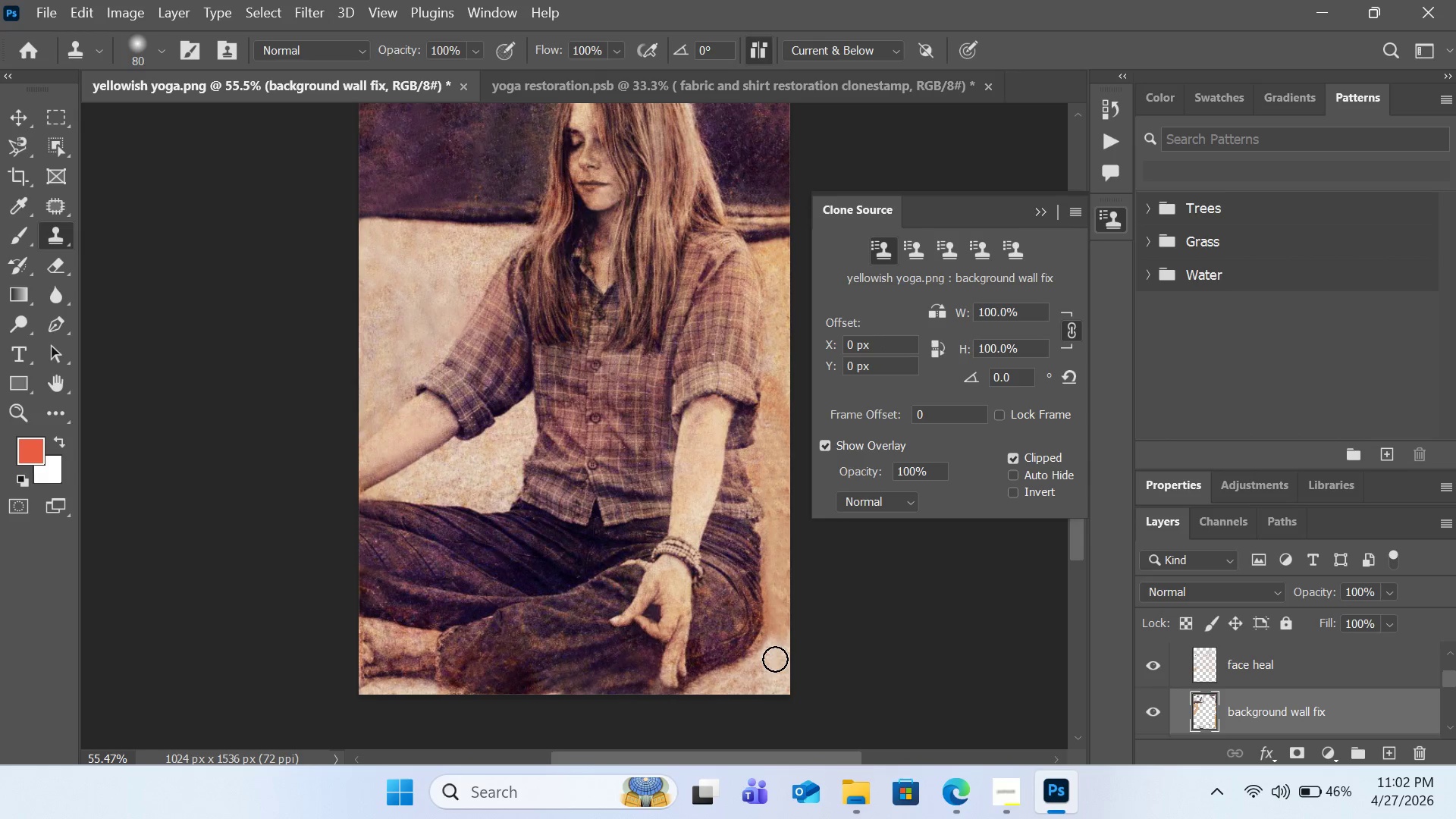 
left_click_drag(start_coordinate=[775, 659], to_coordinate=[784, 610])
 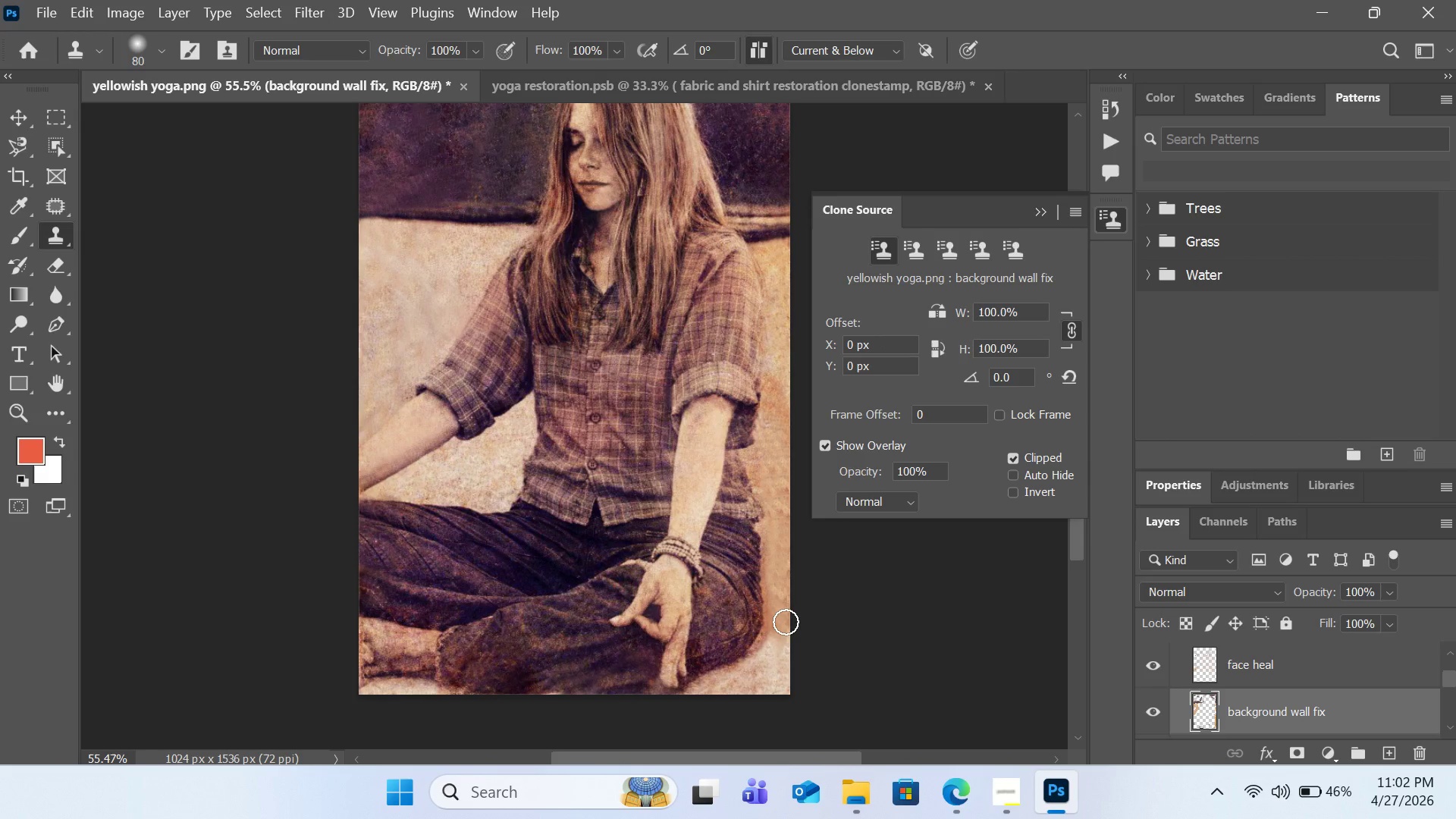 
hold_key(key=AltLeft, duration=0.47)
left_click([780, 637])
 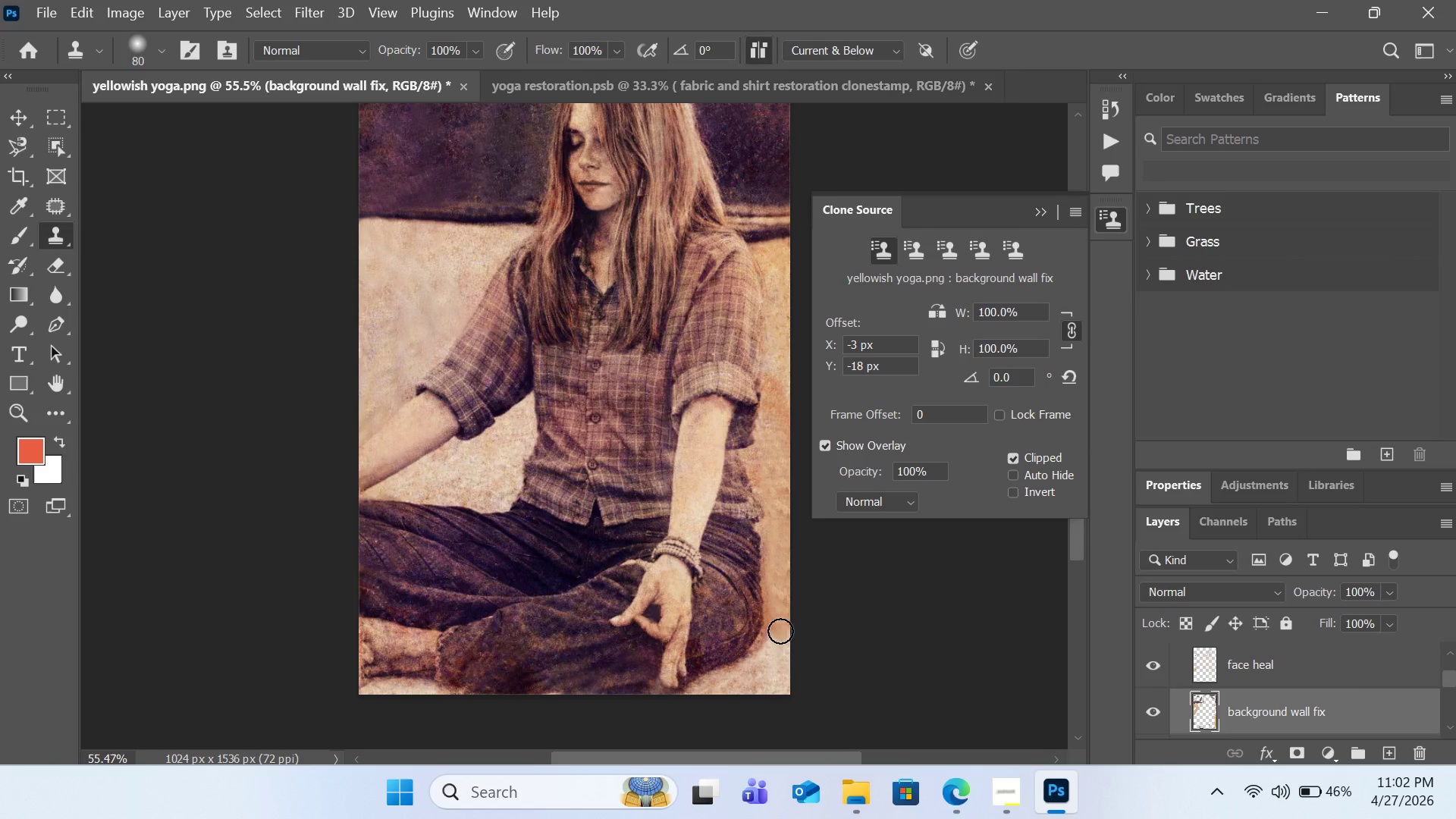 
left_click_drag(start_coordinate=[778, 631], to_coordinate=[798, 626])
 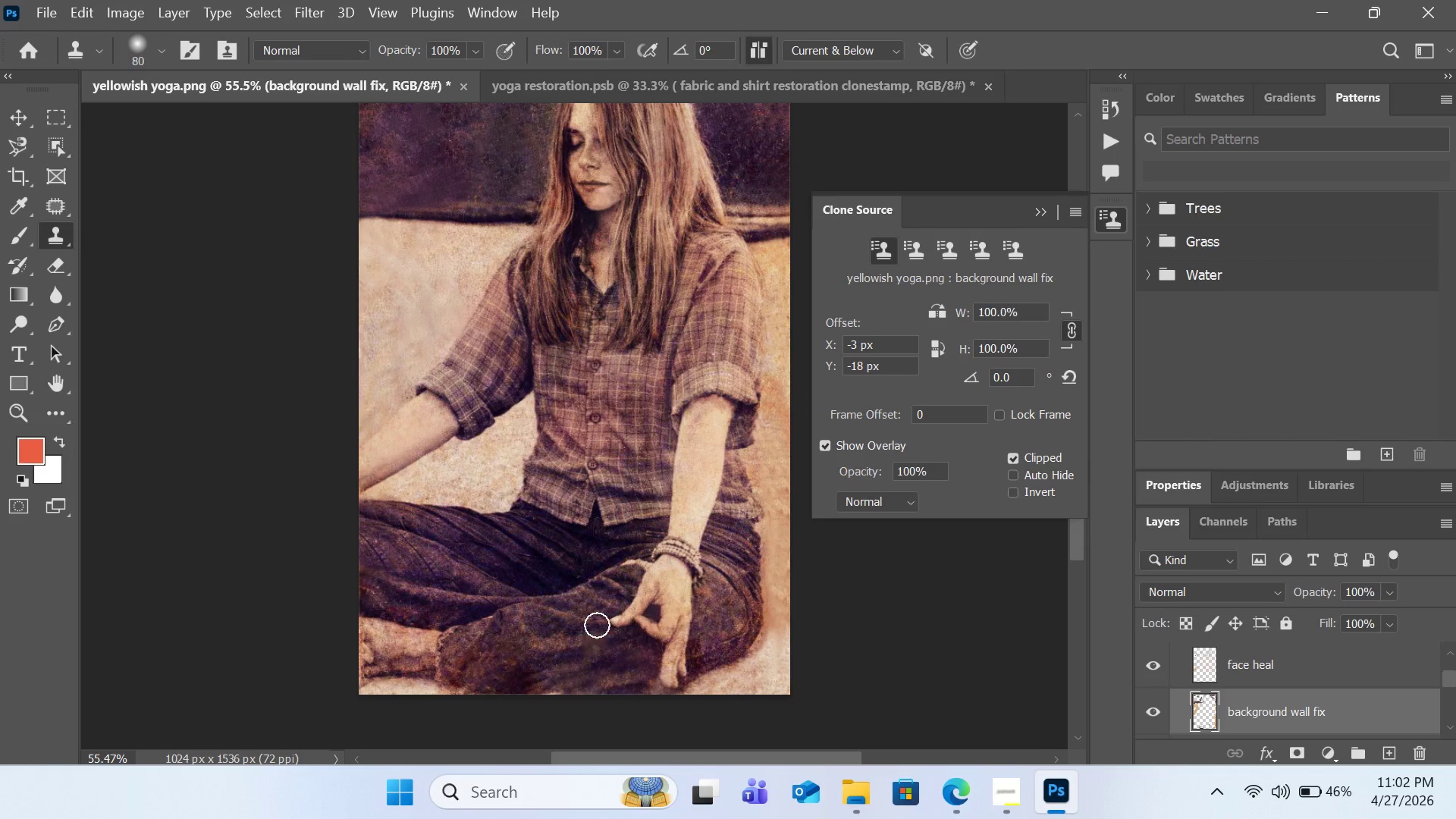 
hold_key(key=AltLeft, duration=0.91)
left_click_drag(start_coordinate=[501, 648], to_coordinate=[497, 649])
 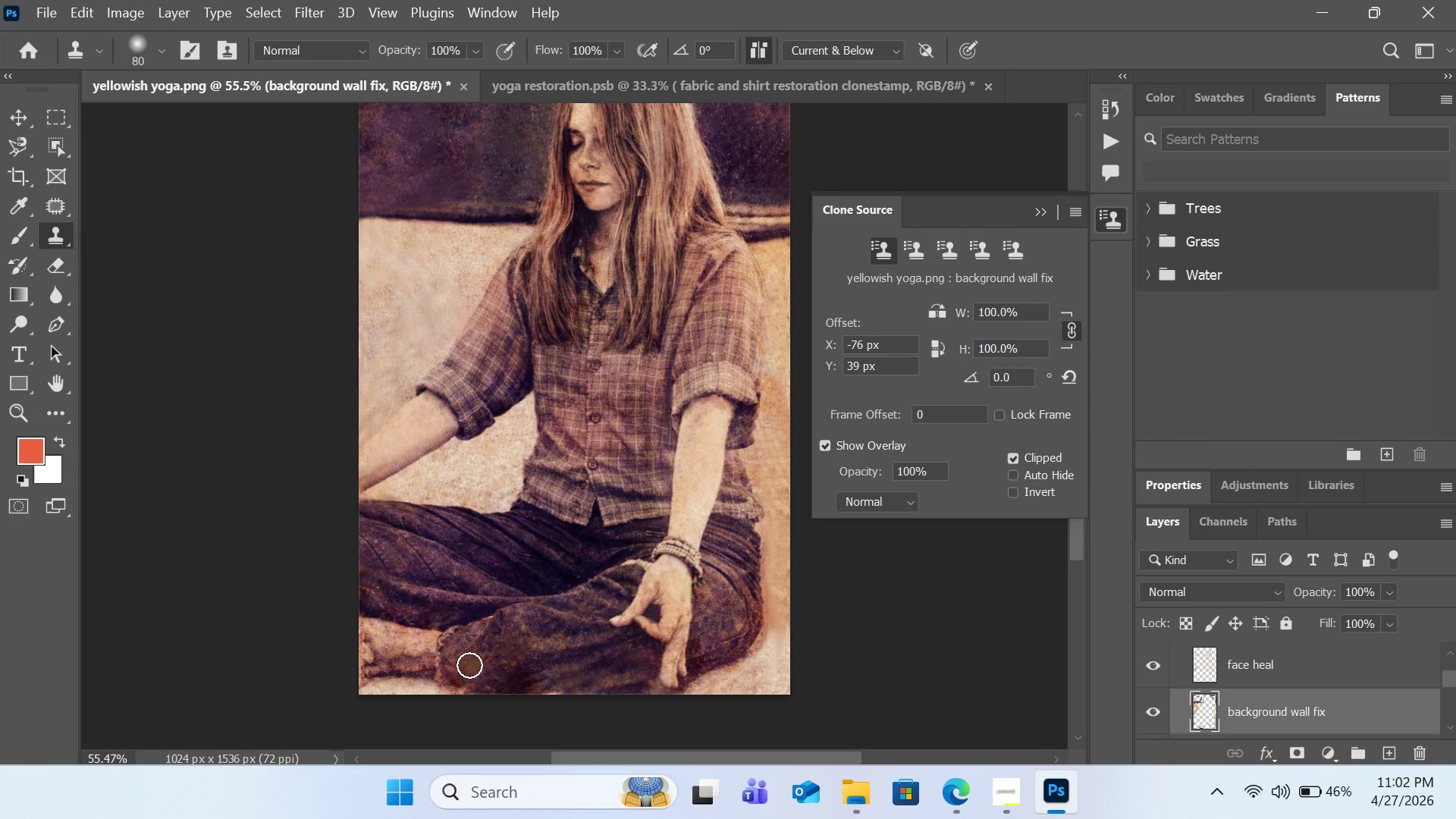 
left_click([469, 665])
 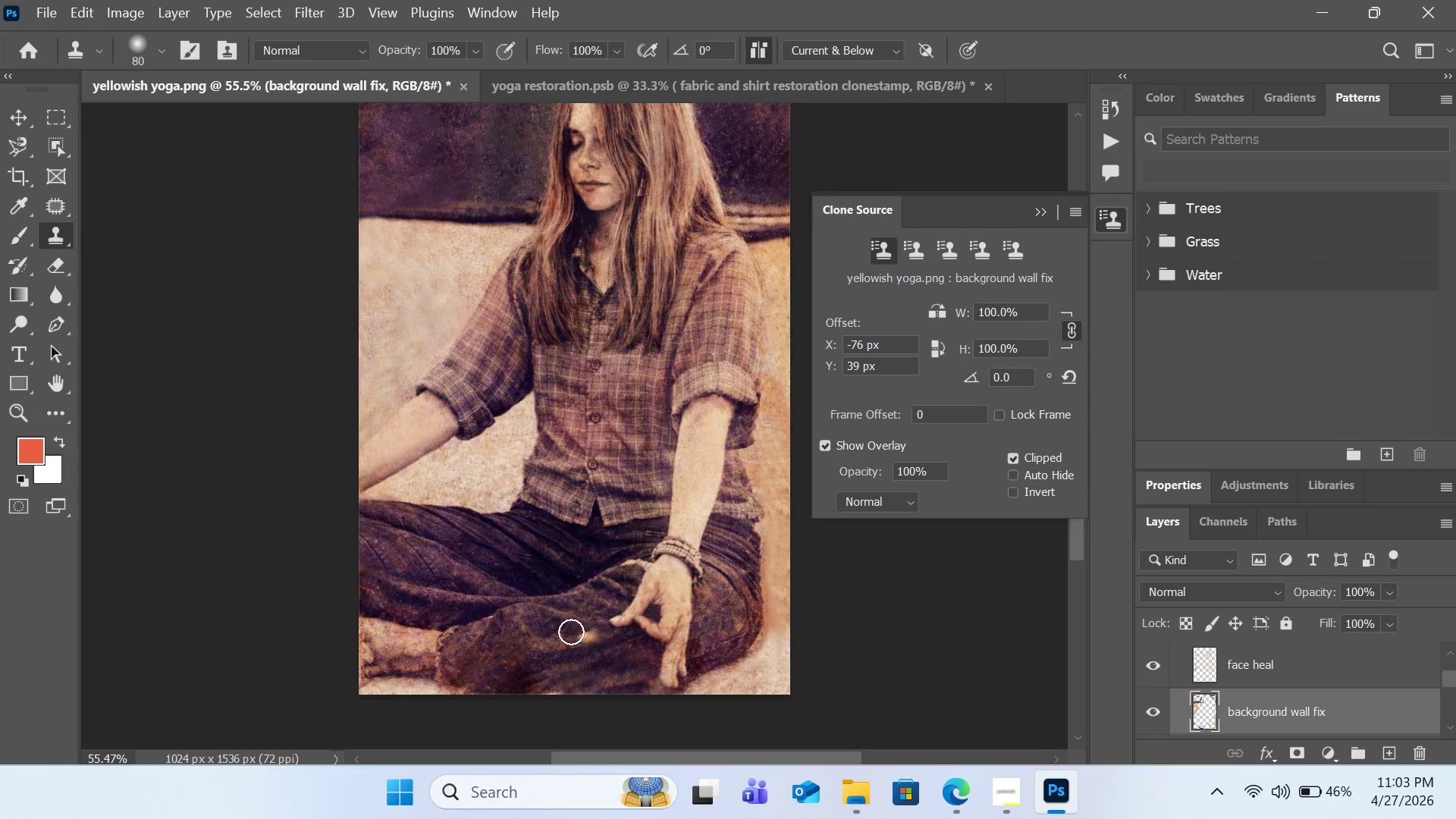 
hold_key(key=AltLeft, duration=1.0)
 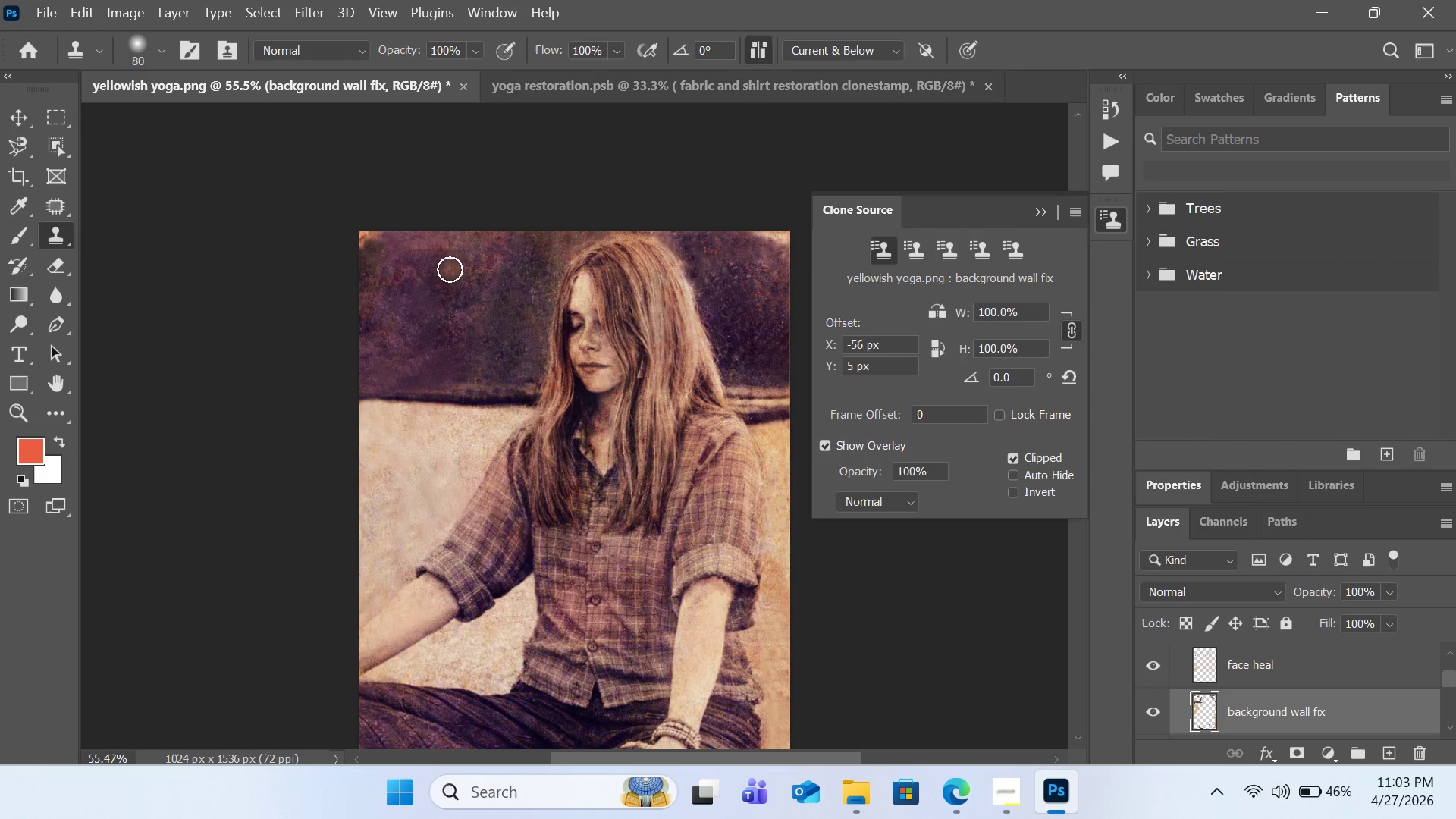 
scroll: coordinate [453, 560], scroll_direction: up, amount: 10.0
 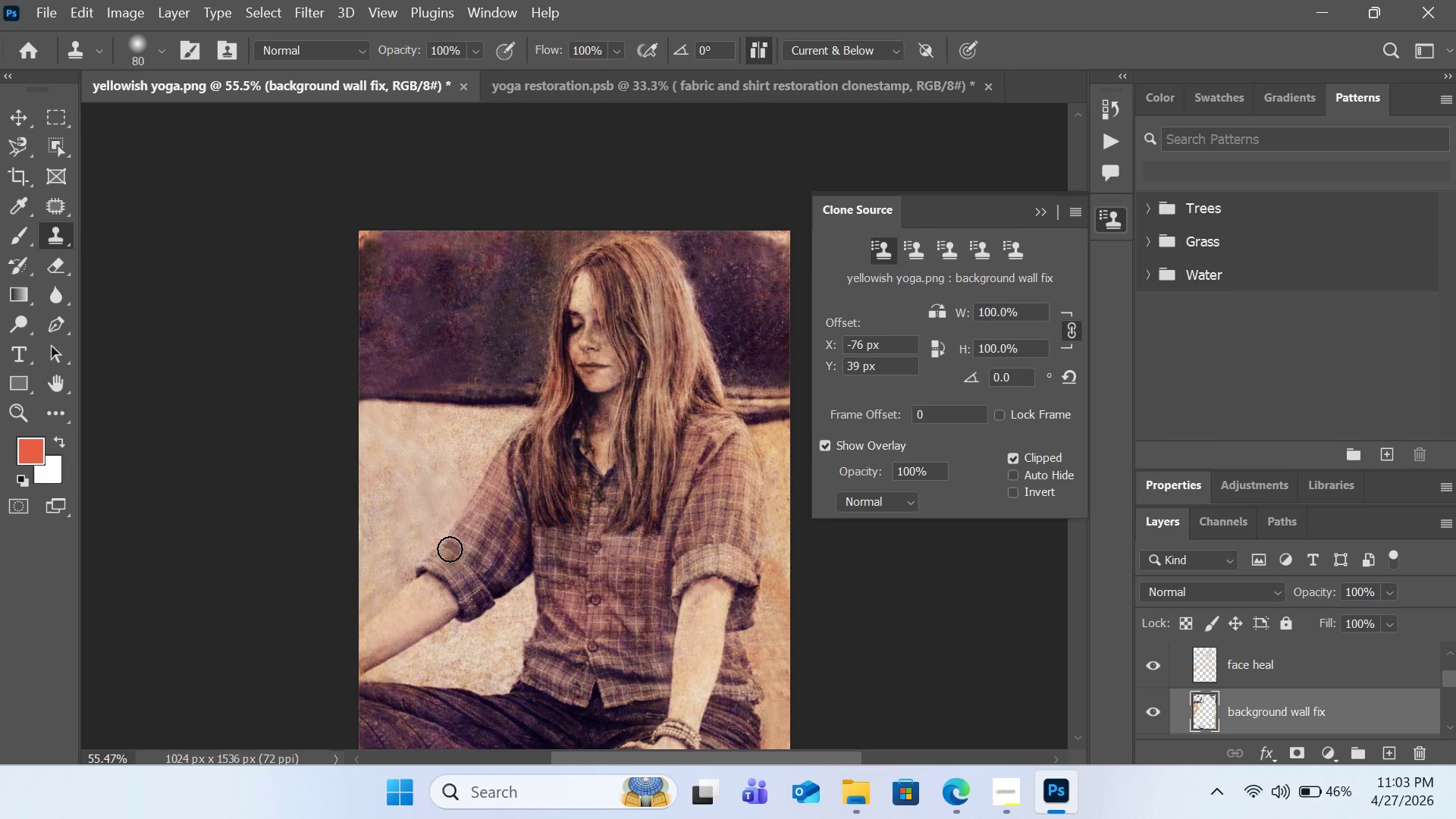 
left_click([473, 267])
 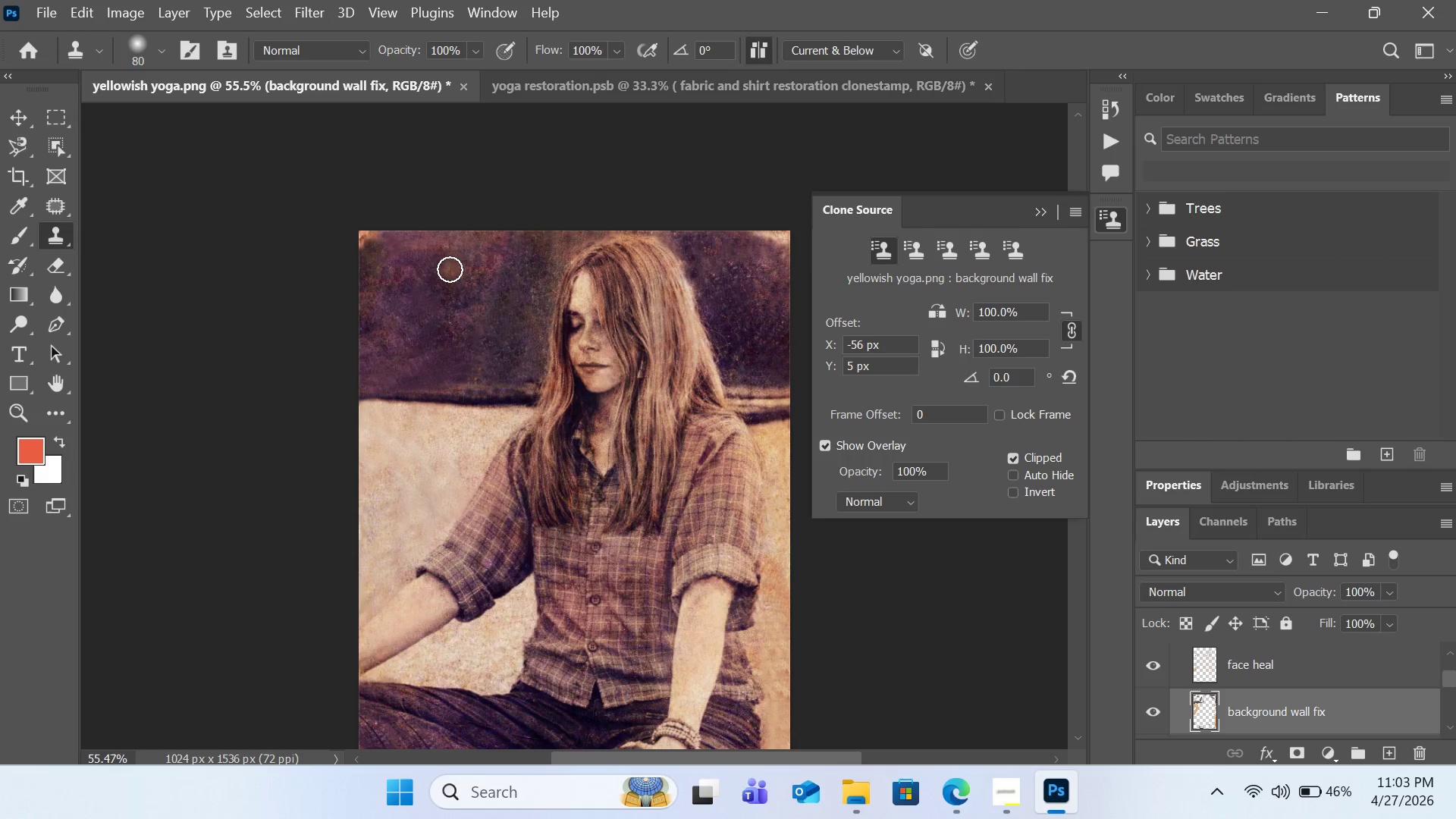 
left_click([448, 269])
 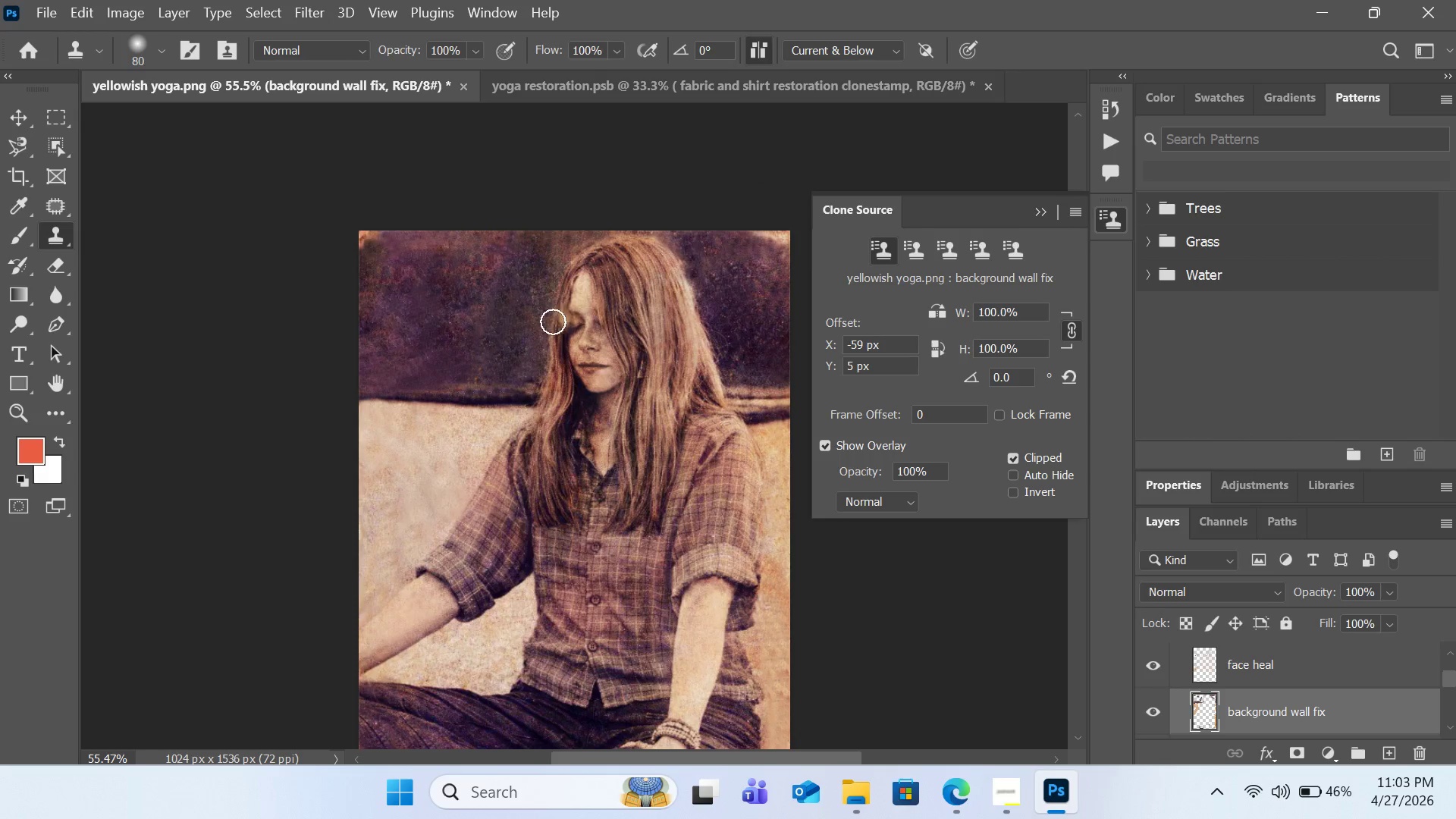 
hold_key(key=AltLeft, duration=0.55)
left_click([490, 325])
 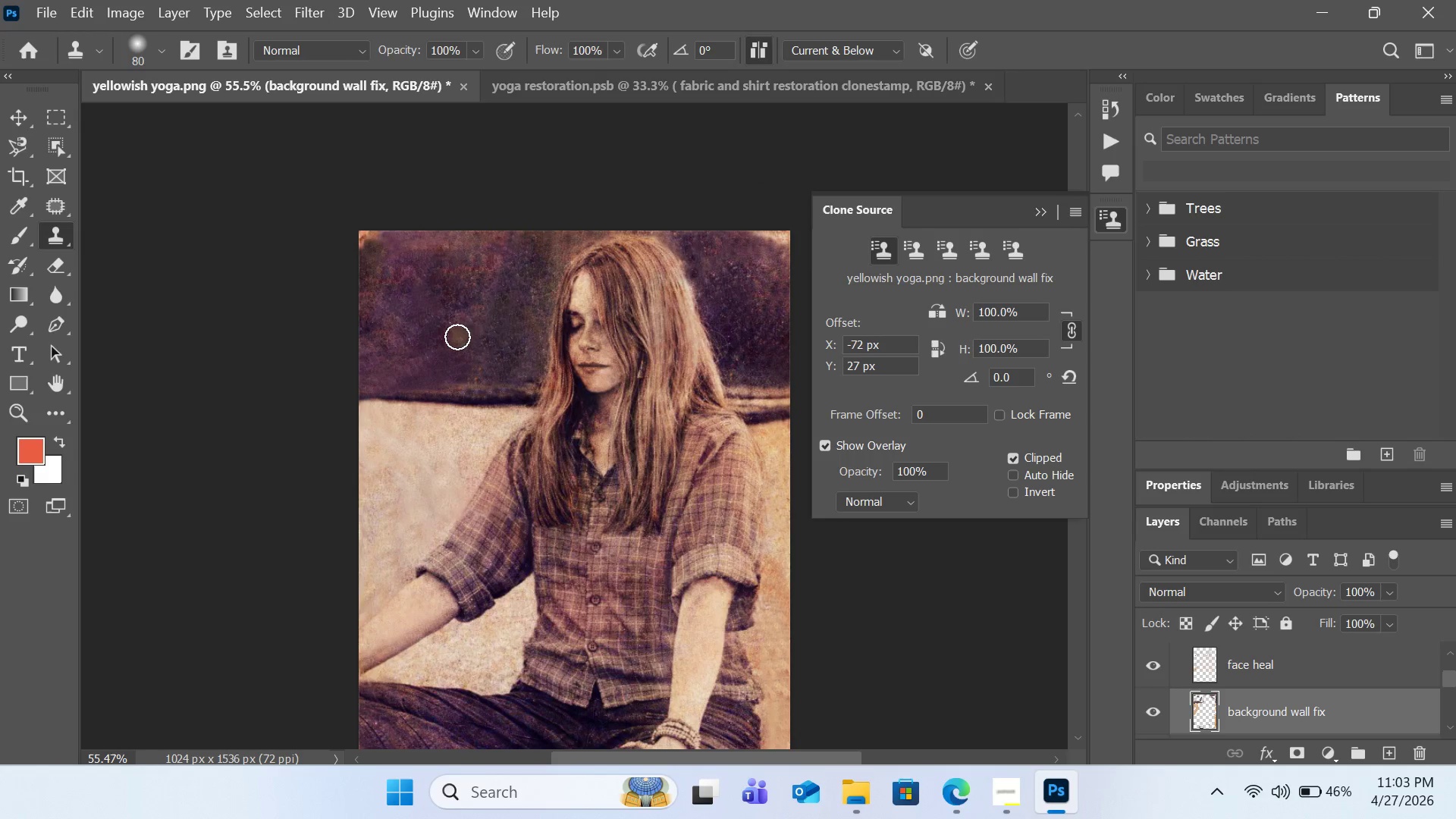 
left_click([457, 337])
 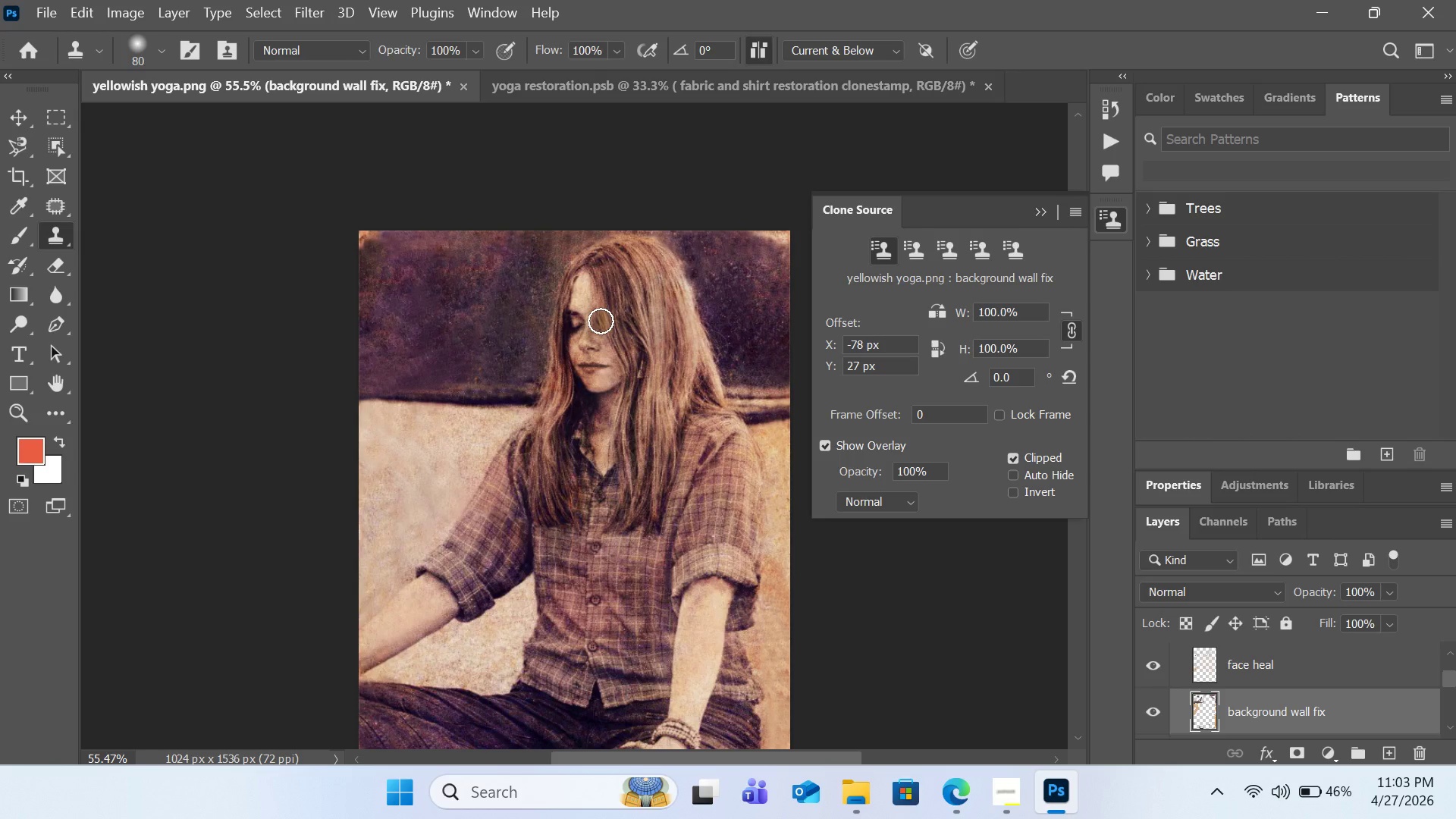 
wait(16.84)
 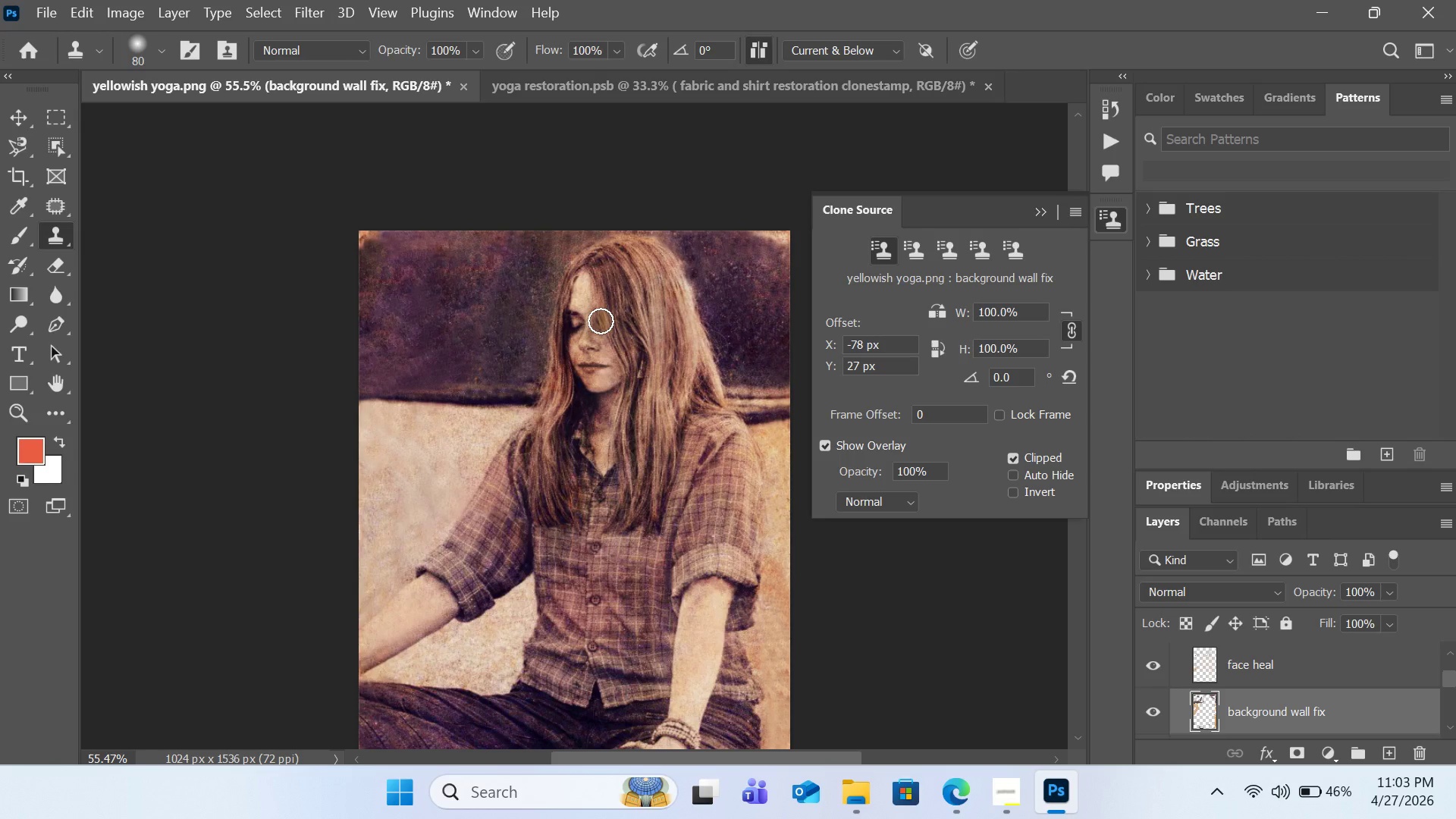 
scroll: coordinate [1304, 680], scroll_direction: down, amount: 4.0
 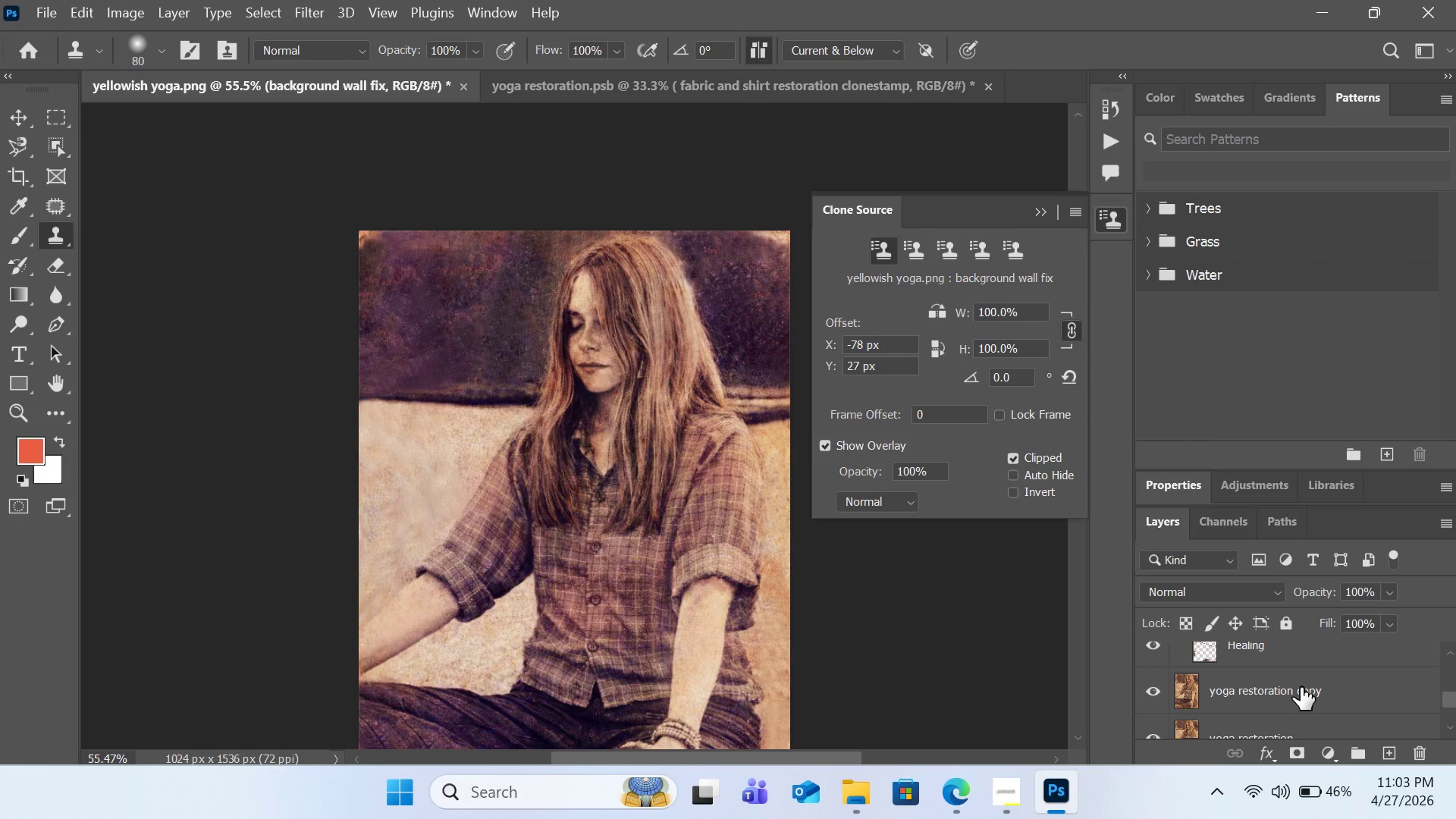 
left_click([1301, 687])
 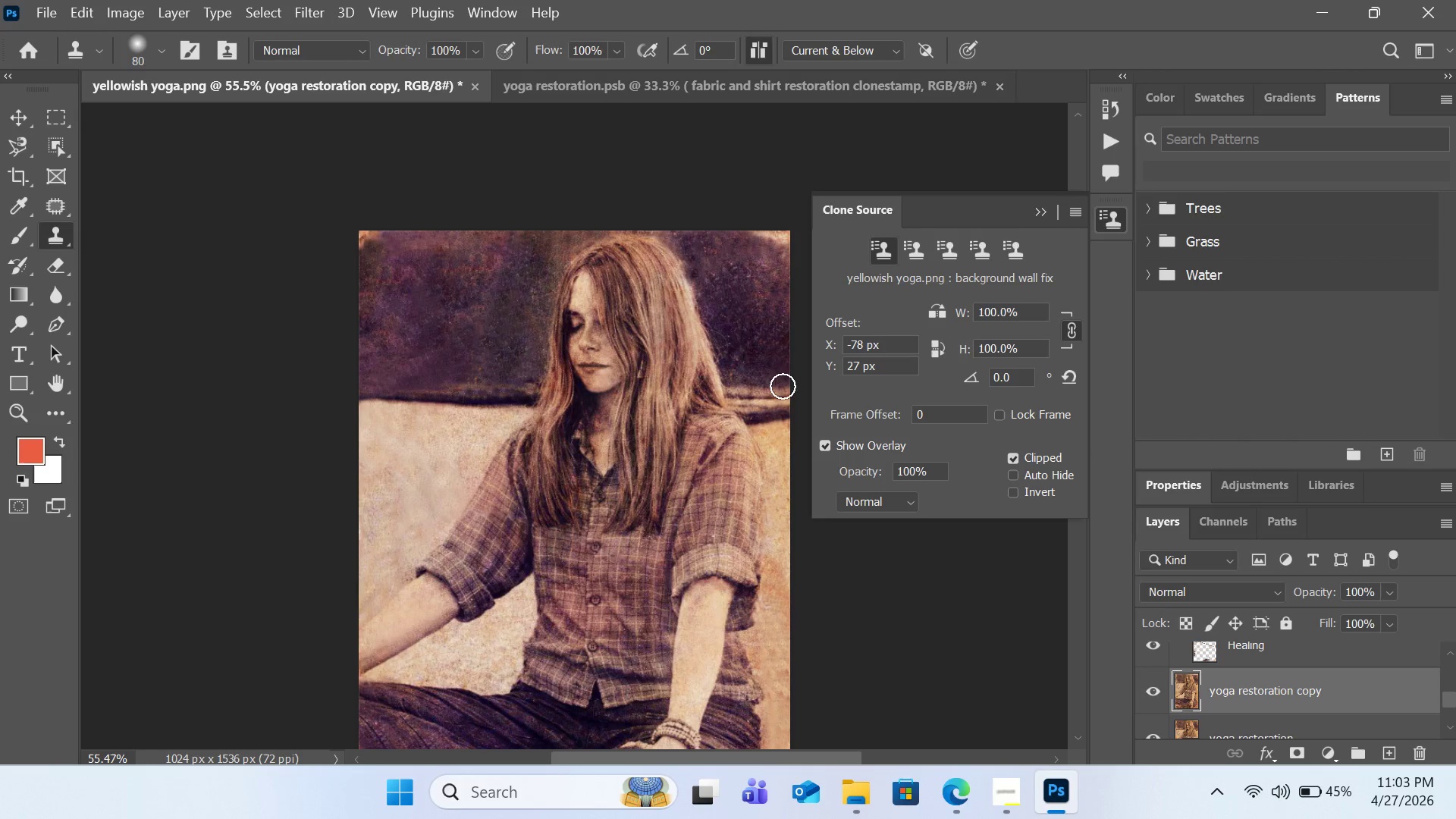 
left_click([309, 17])
 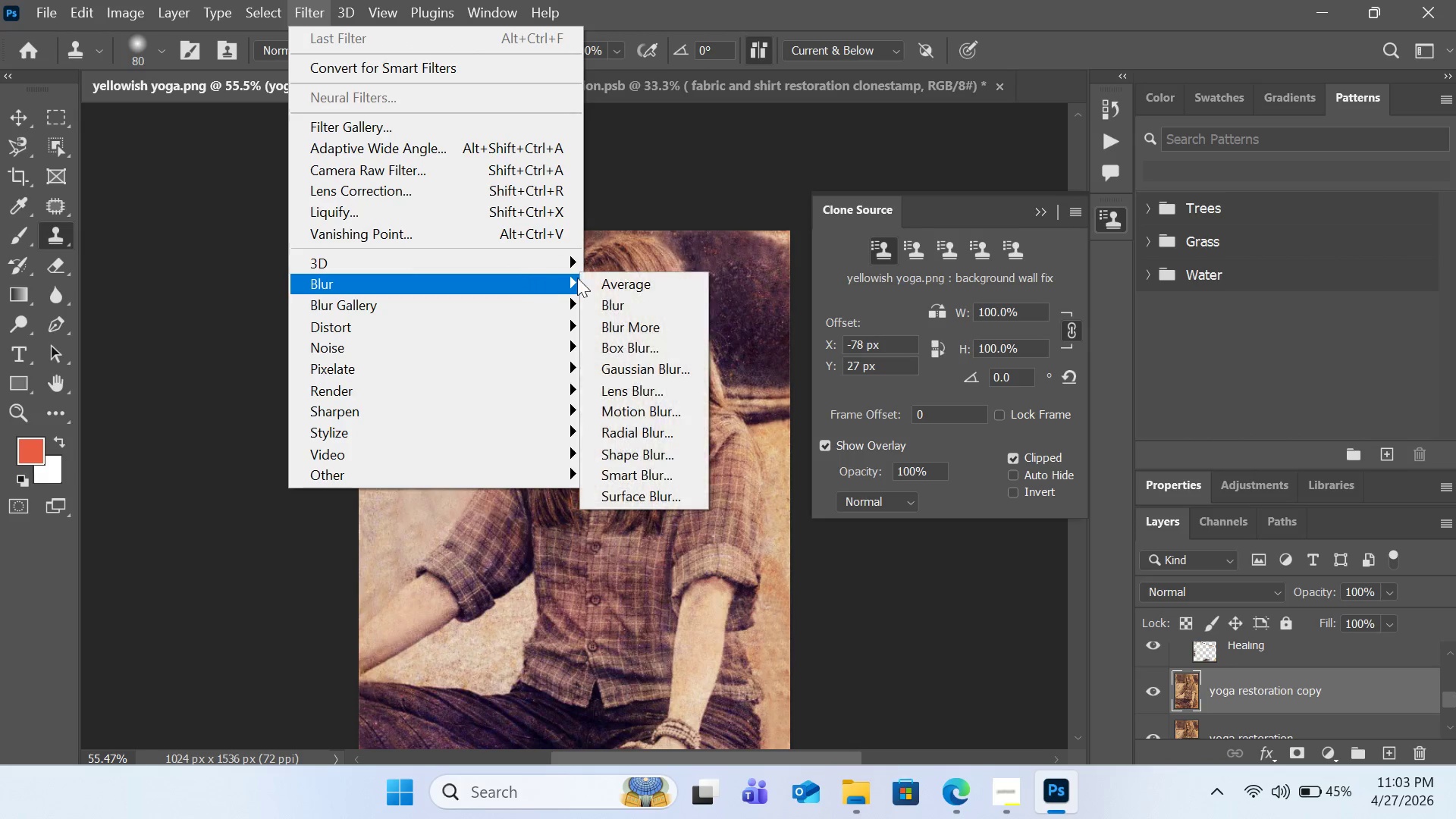 
left_click([656, 359])
 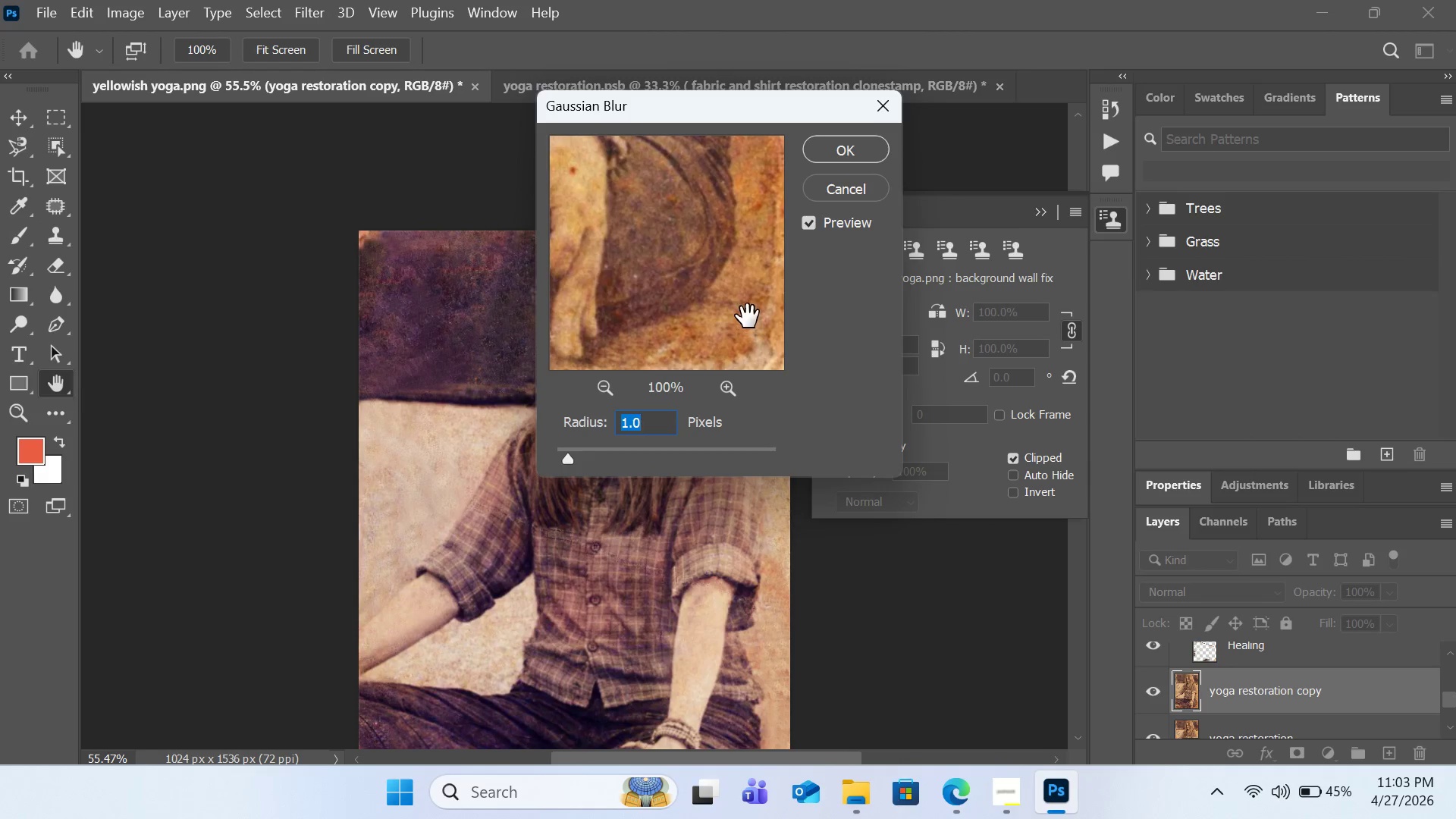 
left_click_drag(start_coordinate=[695, 223], to_coordinate=[822, 339])
 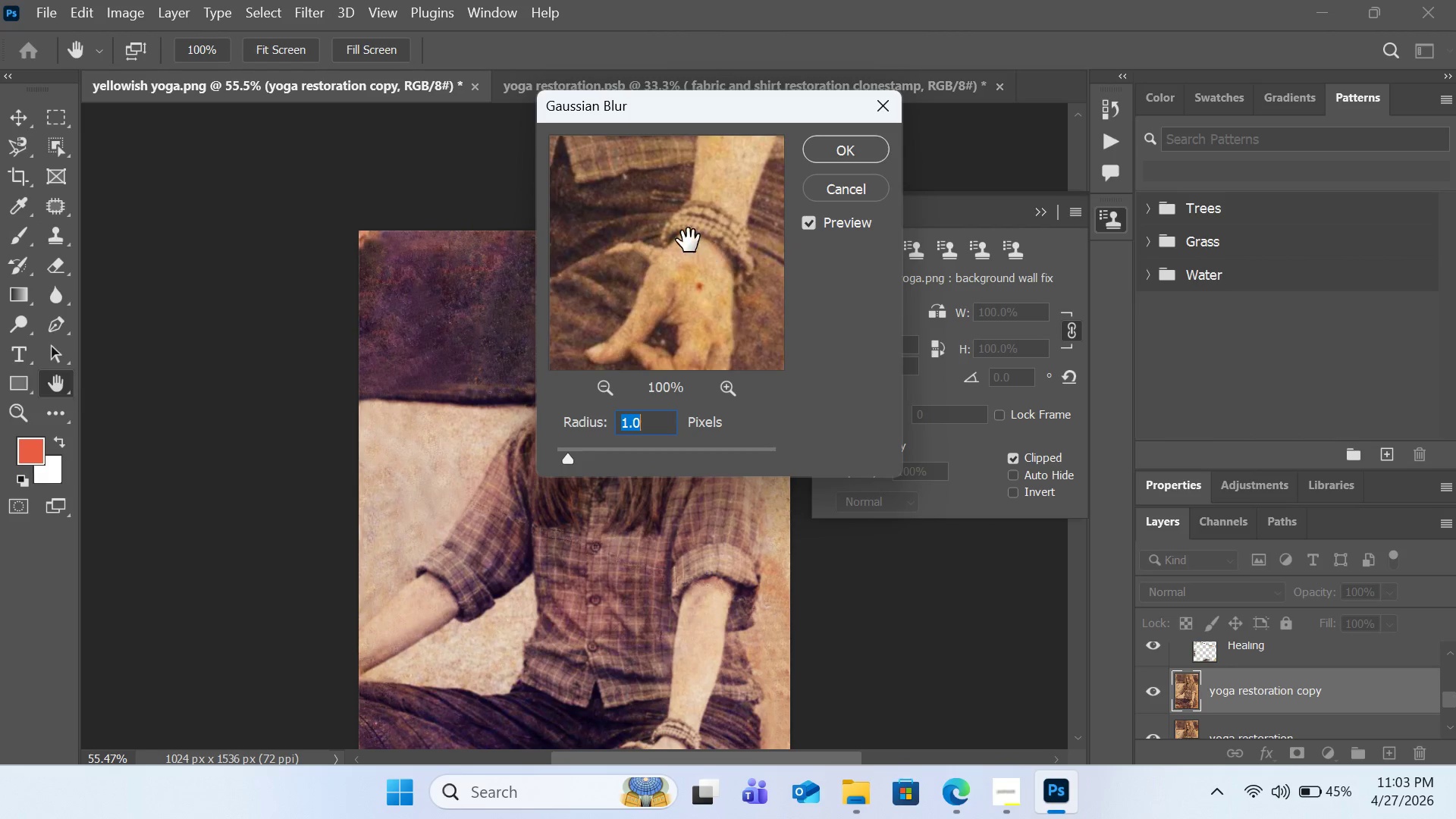 
left_click_drag(start_coordinate=[687, 240], to_coordinate=[764, 325])
 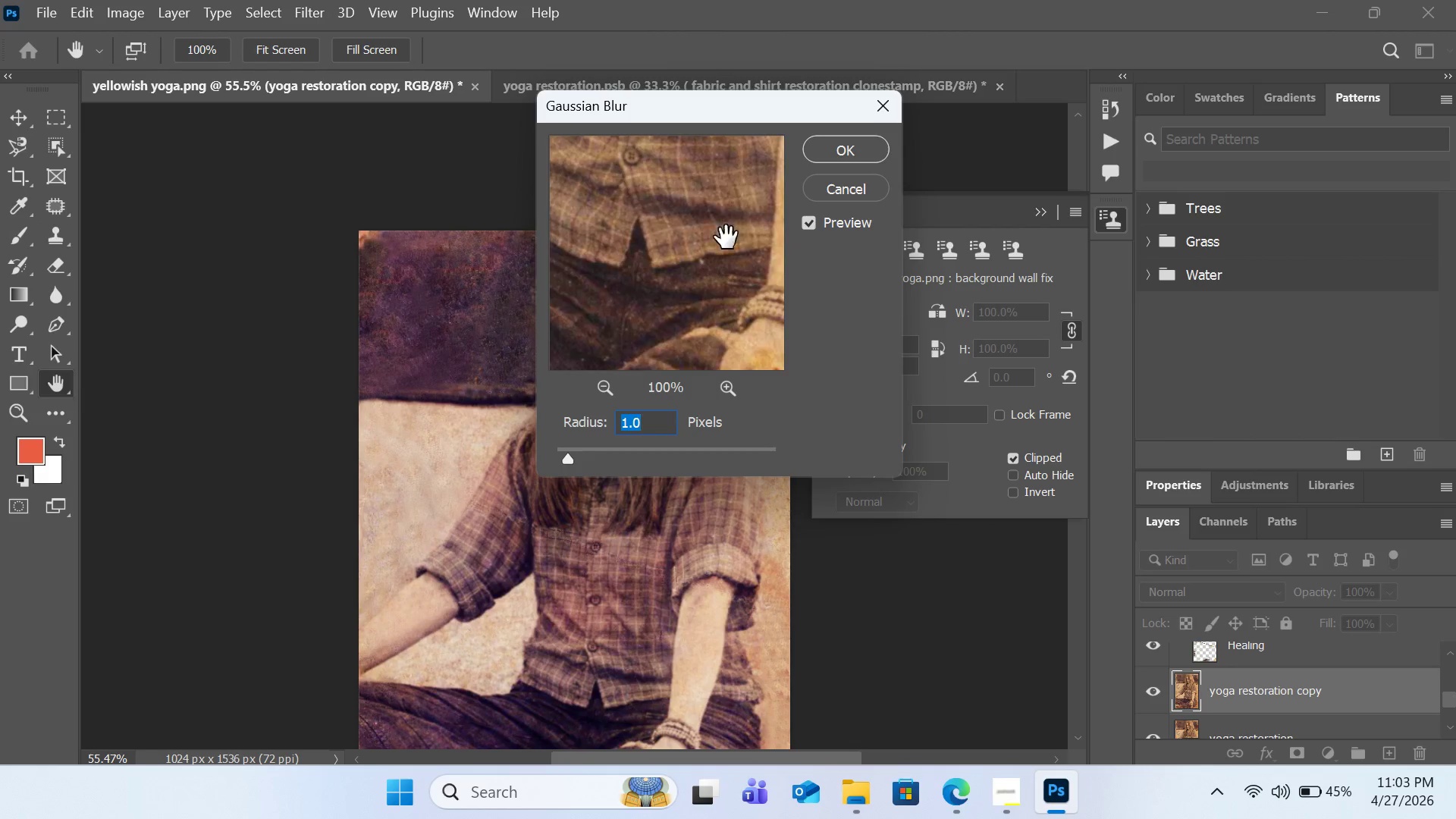 
left_click_drag(start_coordinate=[726, 228], to_coordinate=[761, 340])
 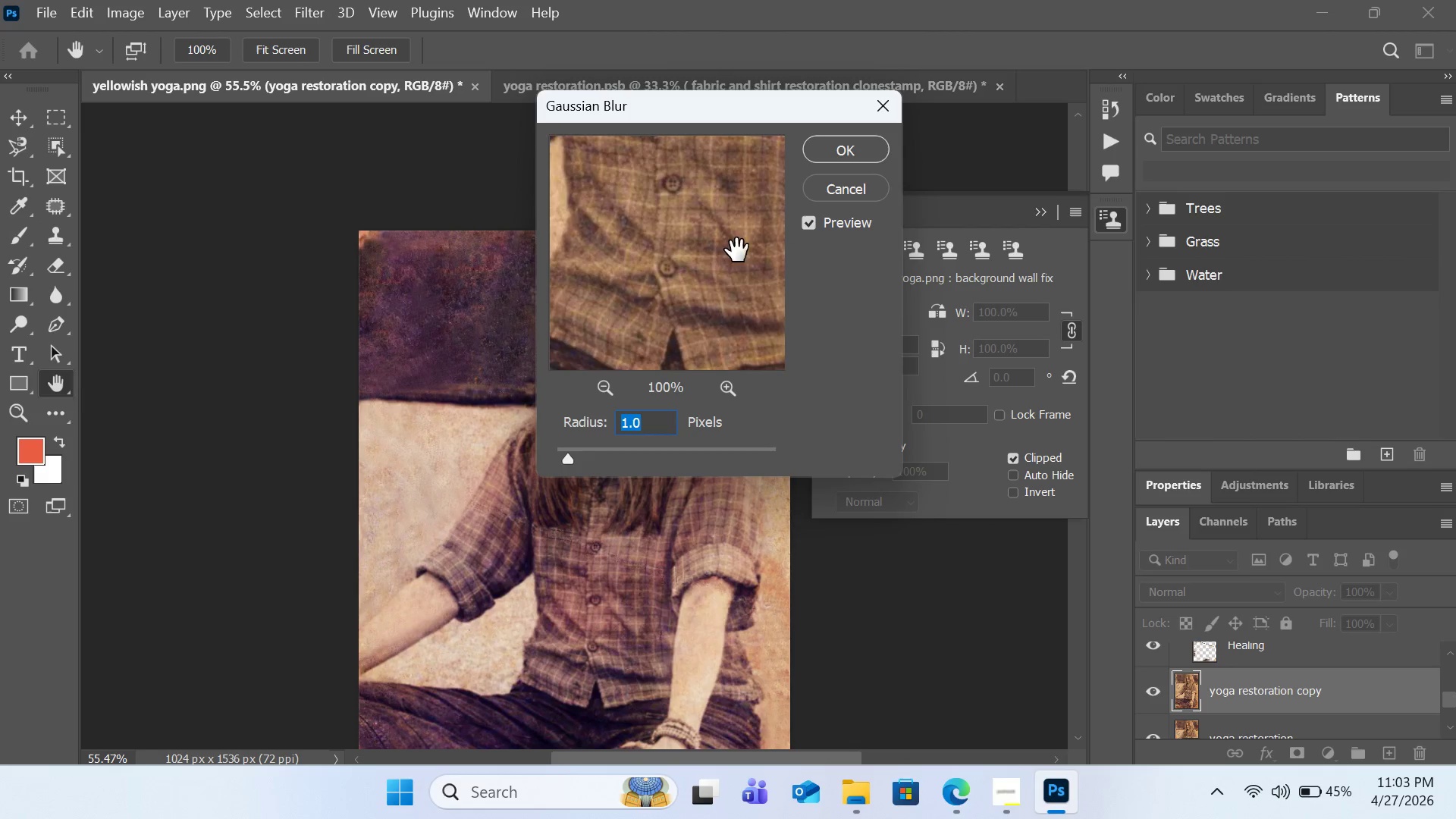 
left_click_drag(start_coordinate=[737, 250], to_coordinate=[780, 397])
 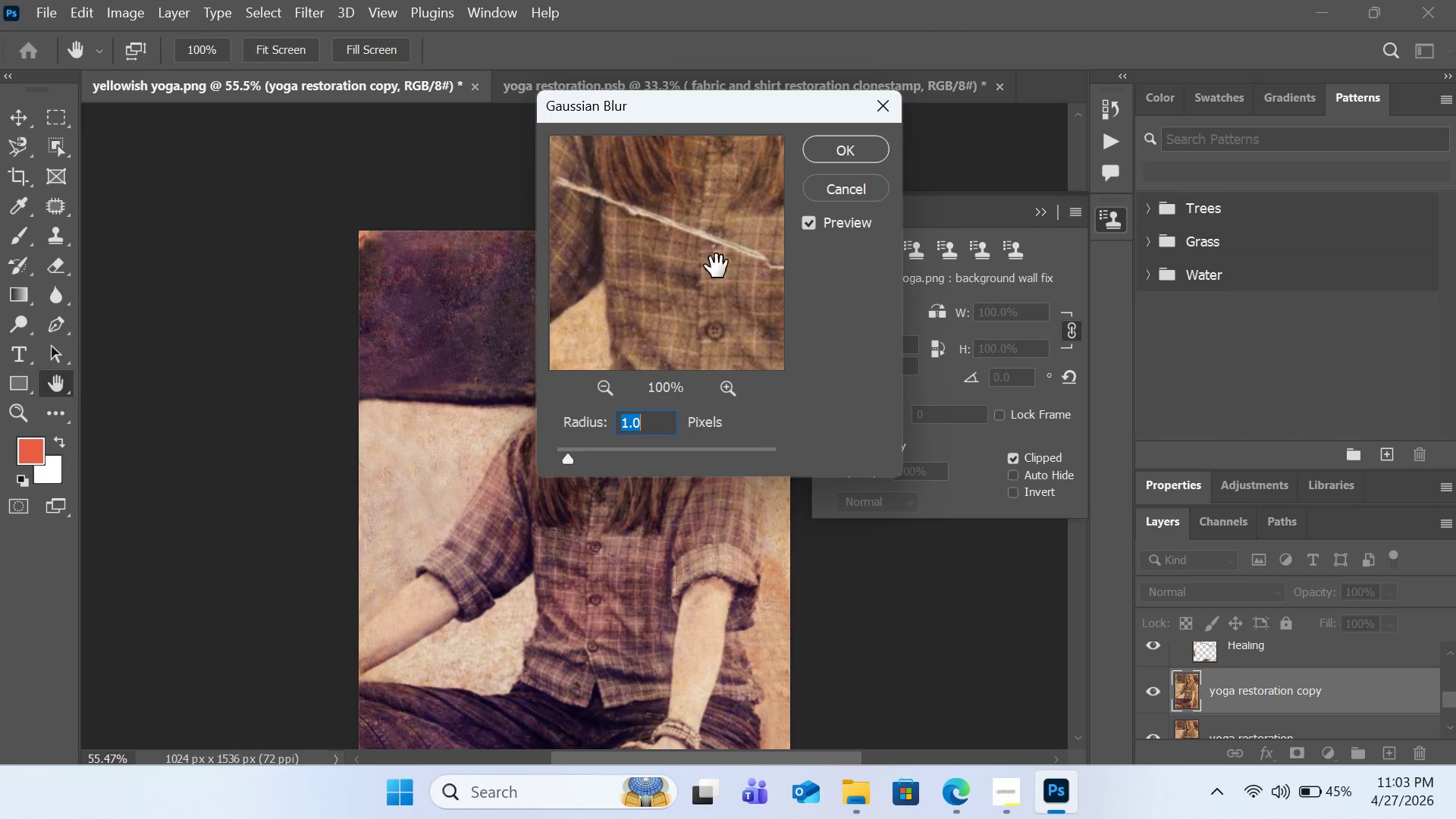 
left_click_drag(start_coordinate=[717, 252], to_coordinate=[741, 354])
 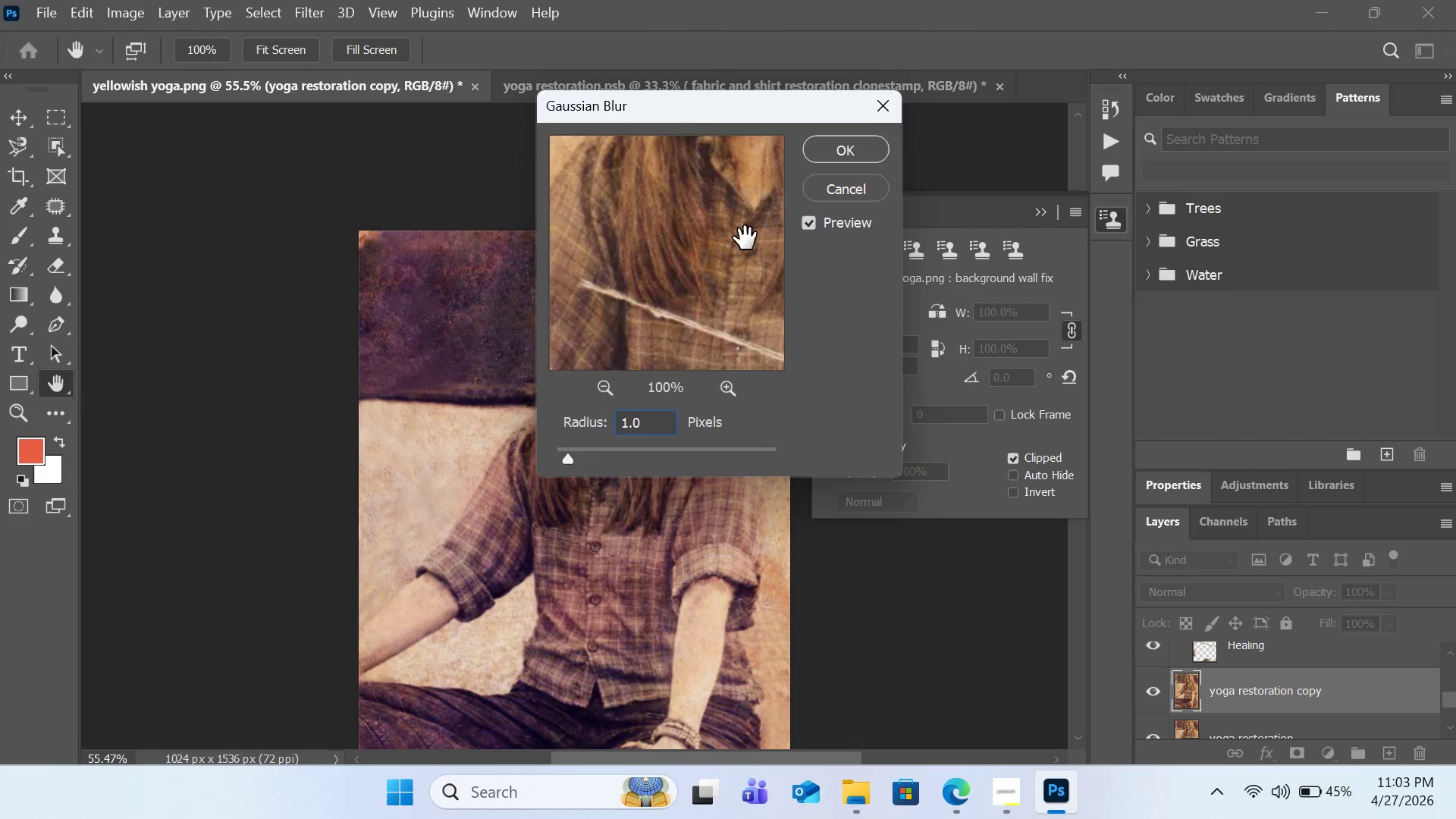 
left_click_drag(start_coordinate=[747, 237], to_coordinate=[722, 273])
 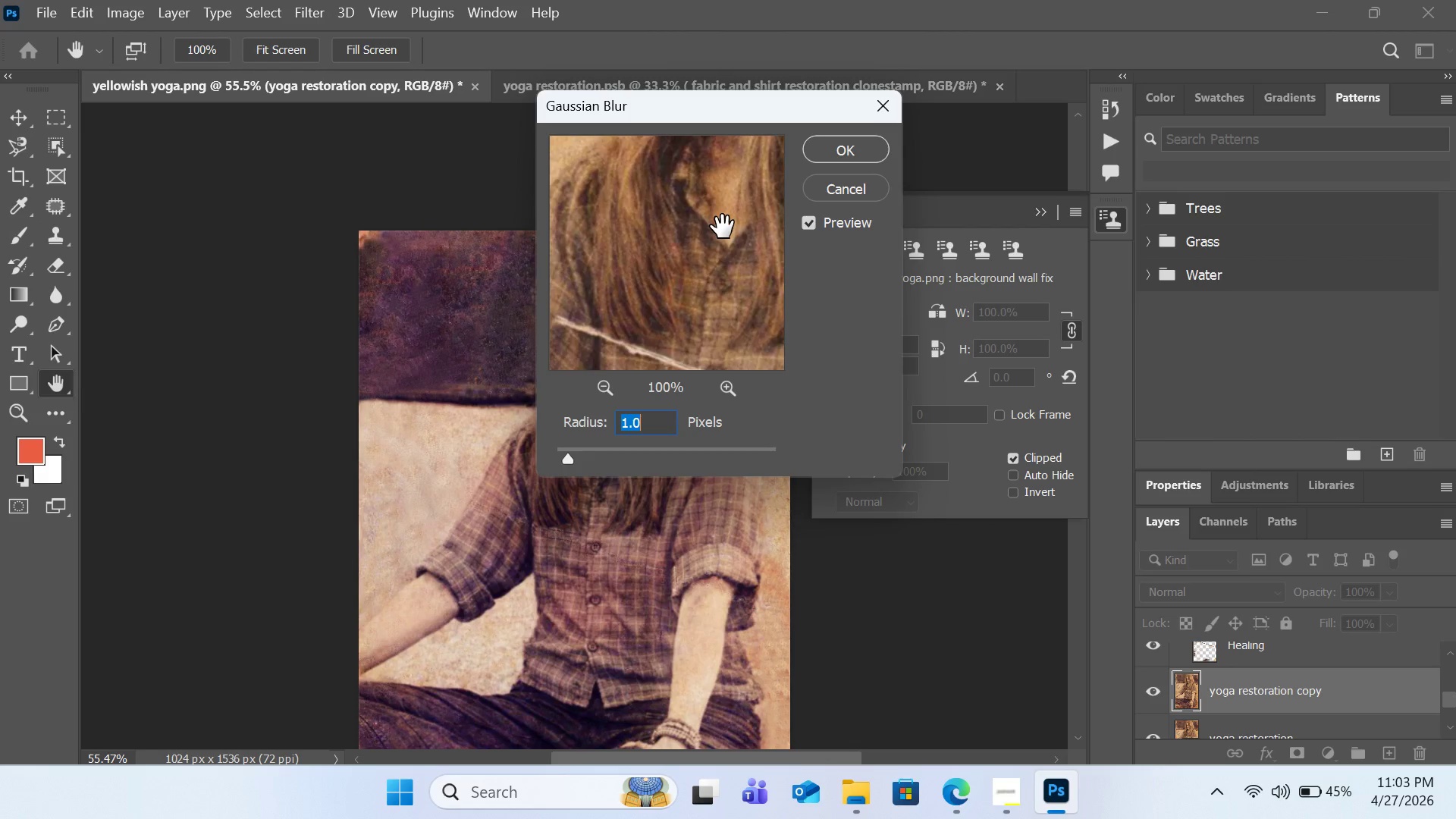 
left_click_drag(start_coordinate=[725, 221], to_coordinate=[711, 300])
 